 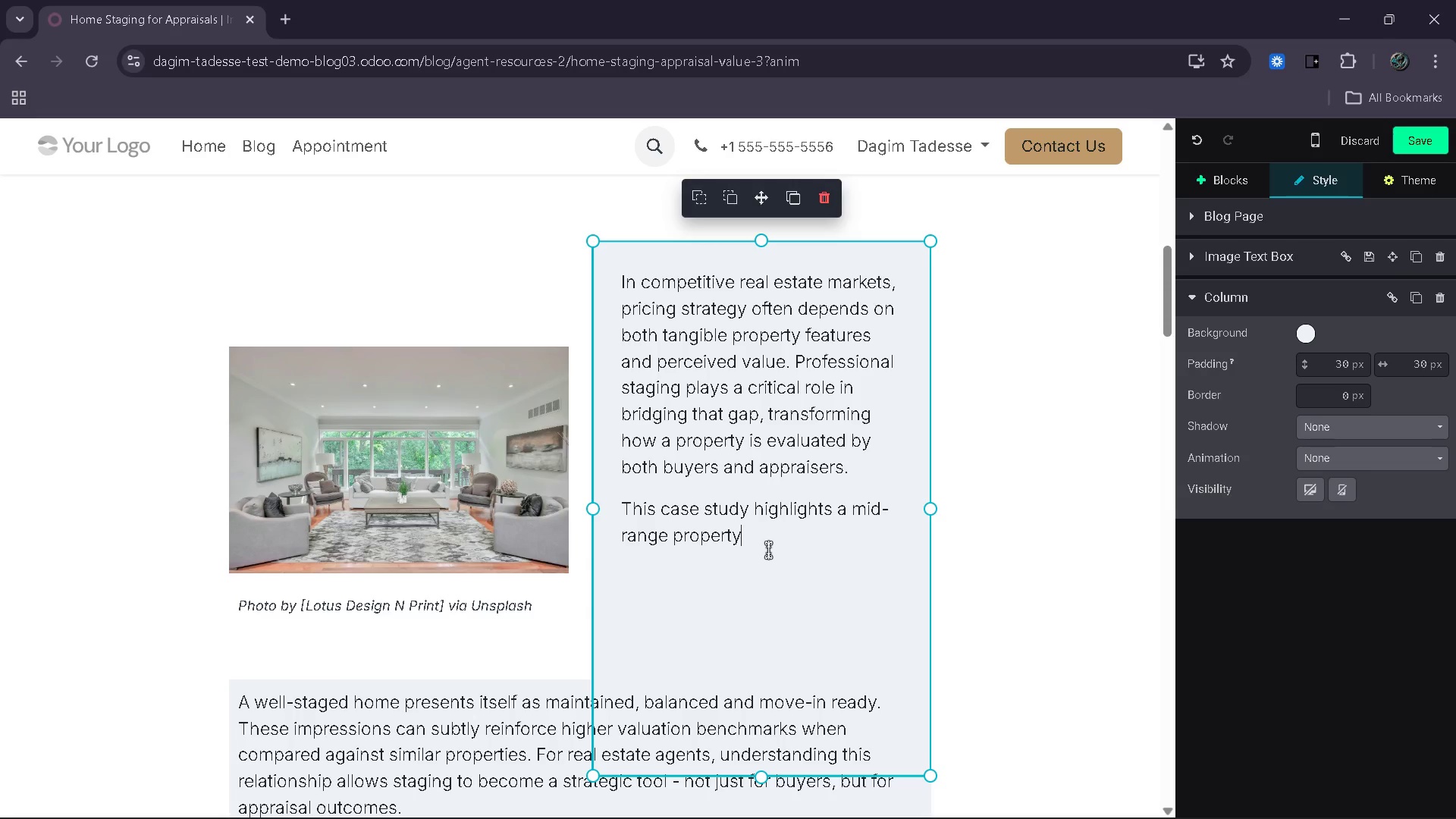 
type( that initialy)
key(Backspace)
type(ly strug)
 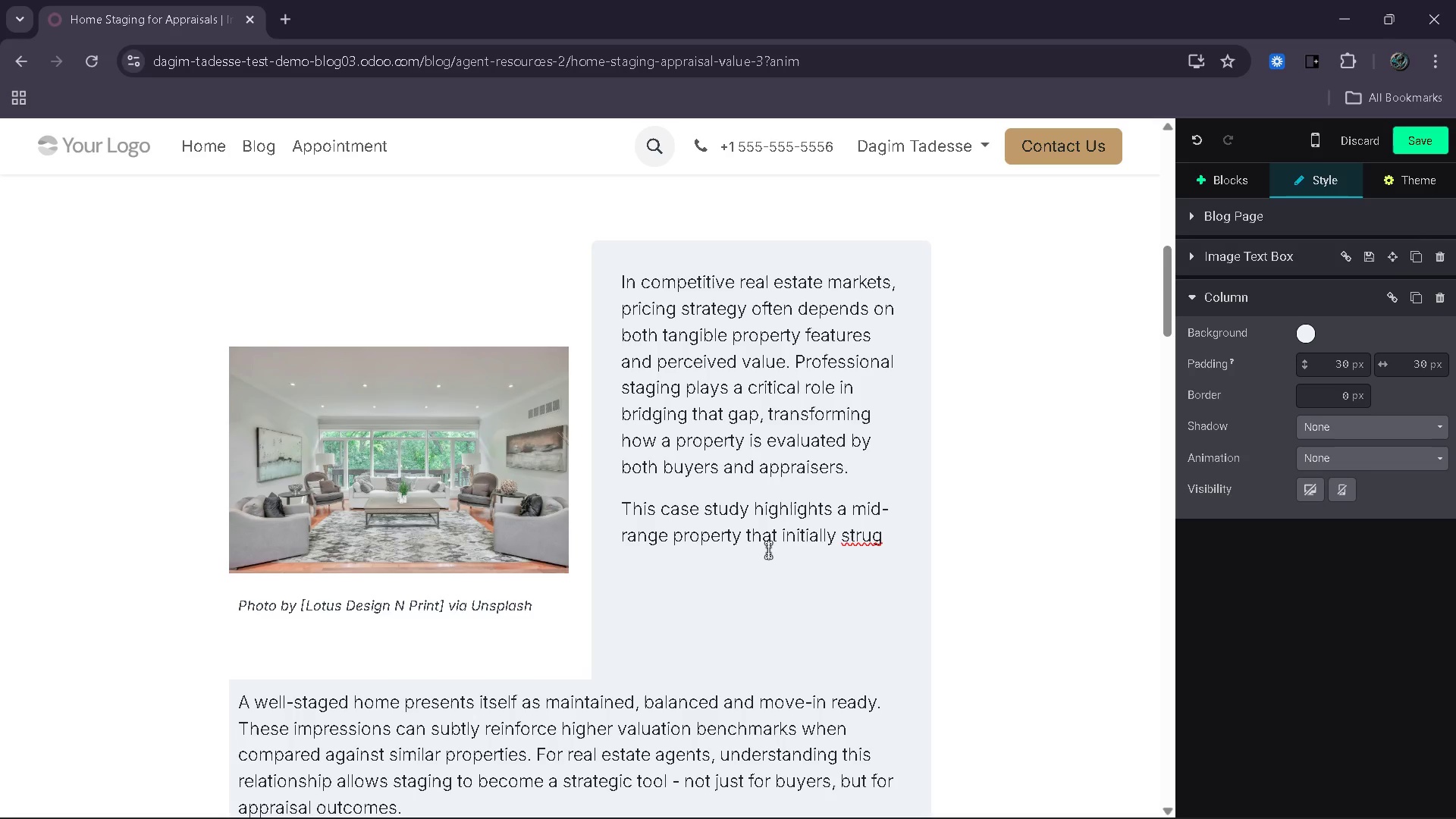 
type(gled to)
 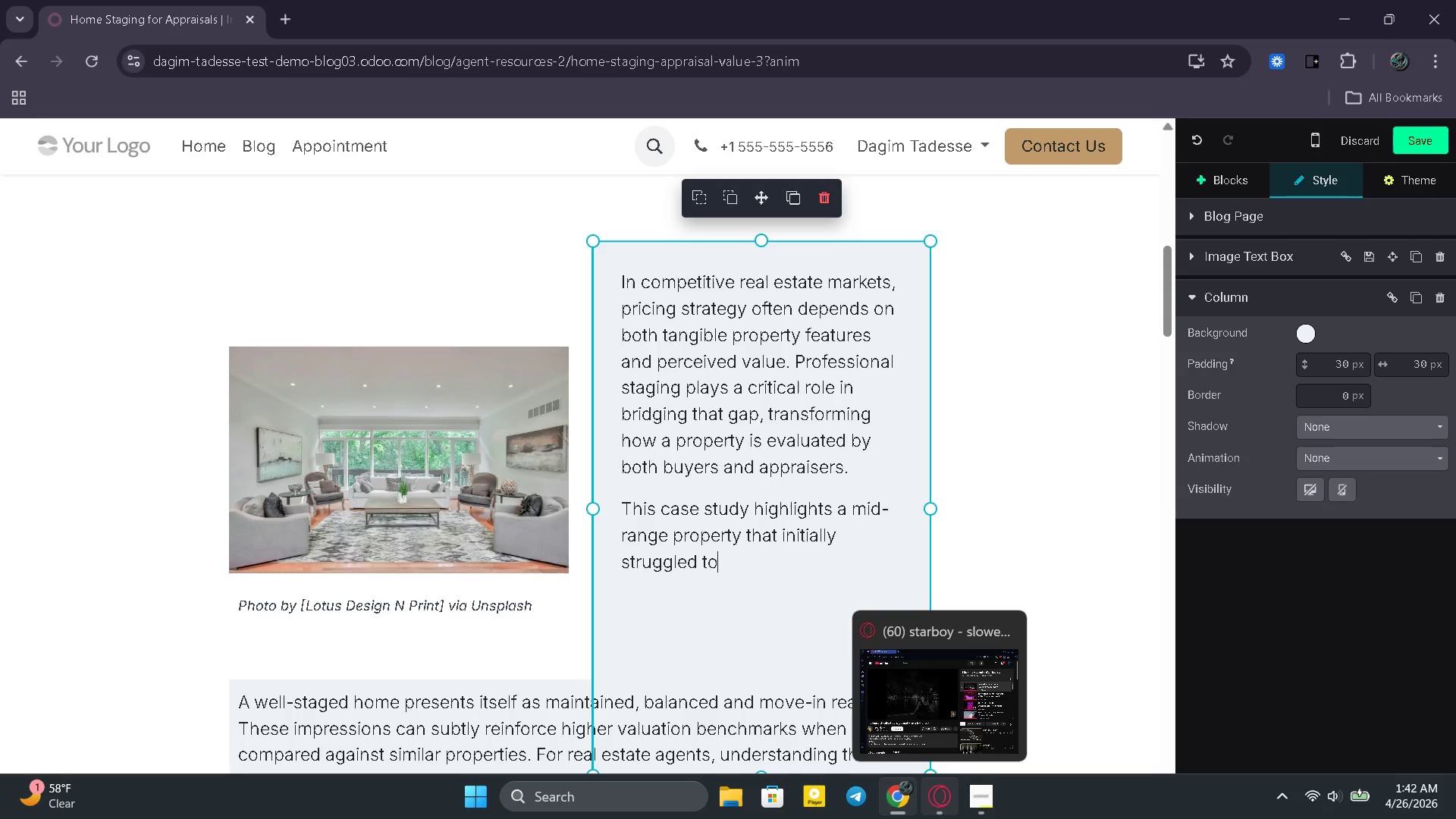 
left_click([936, 792])
 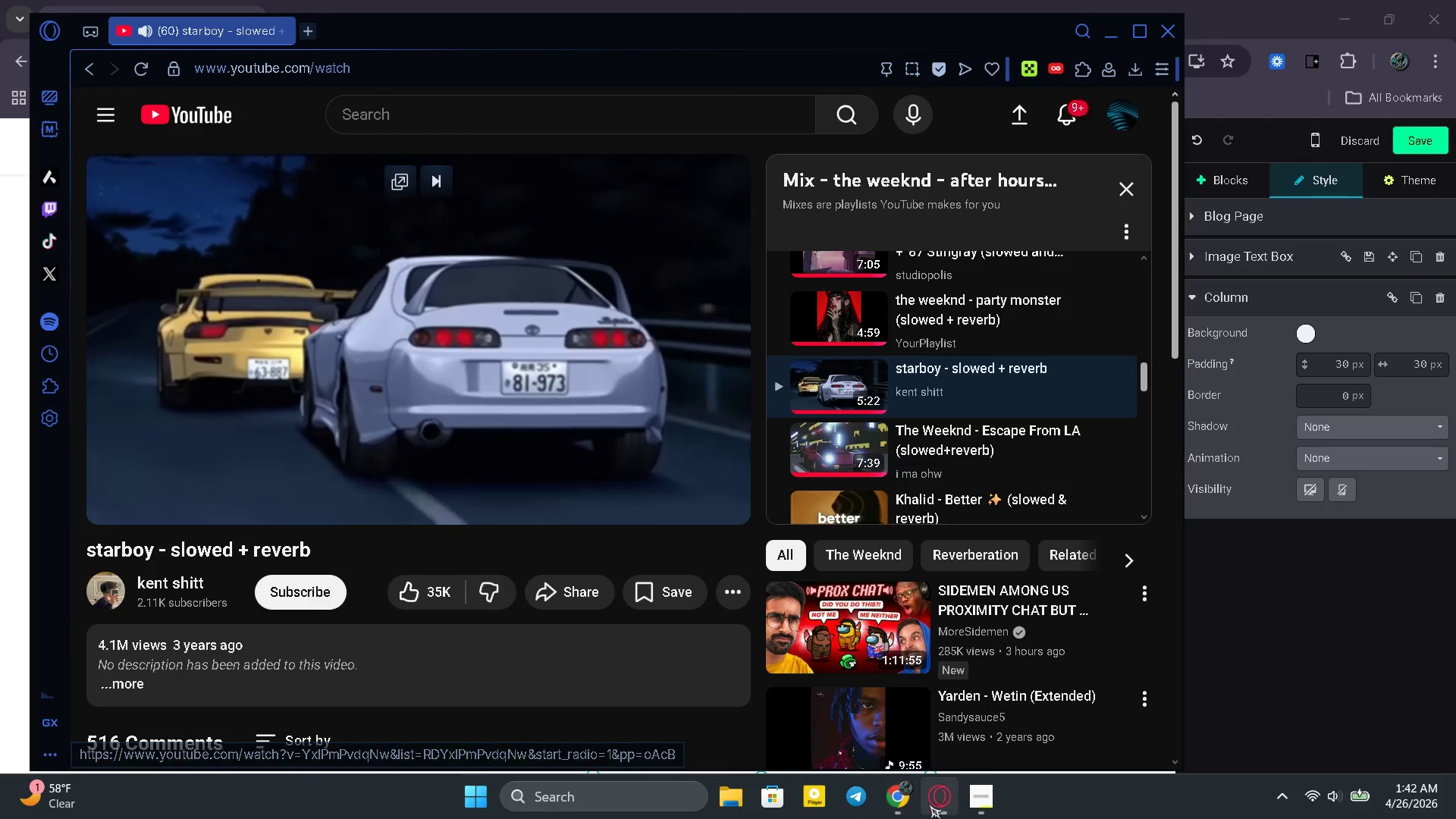 
left_click([934, 795])
 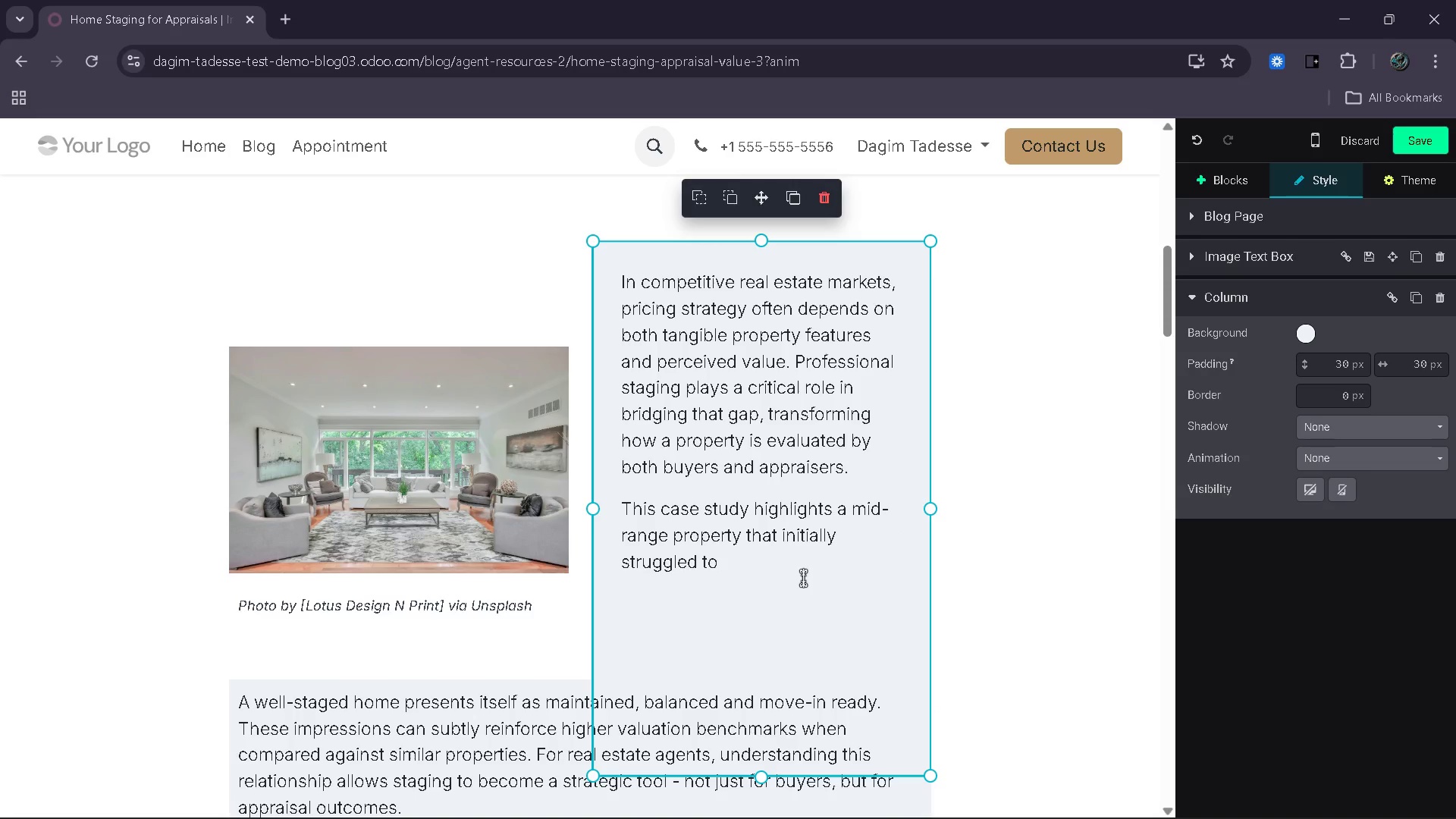 
type( justify its listing price.)
 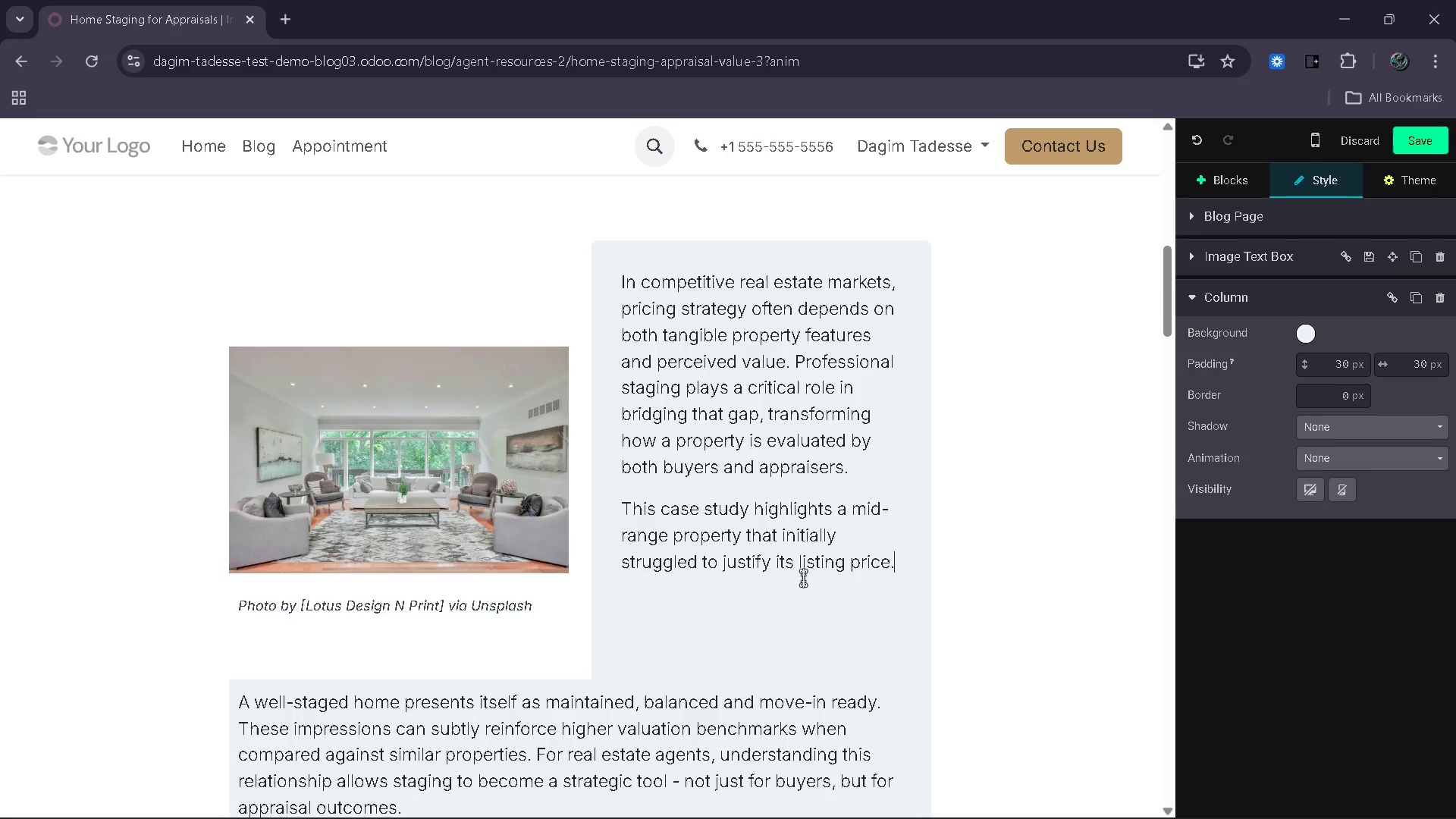 
type( Despite sr)
key(Backspace)
type(trong fundamentals, inconsistent presentation limited its percieved value/)
key(Backspace)
type(.)
 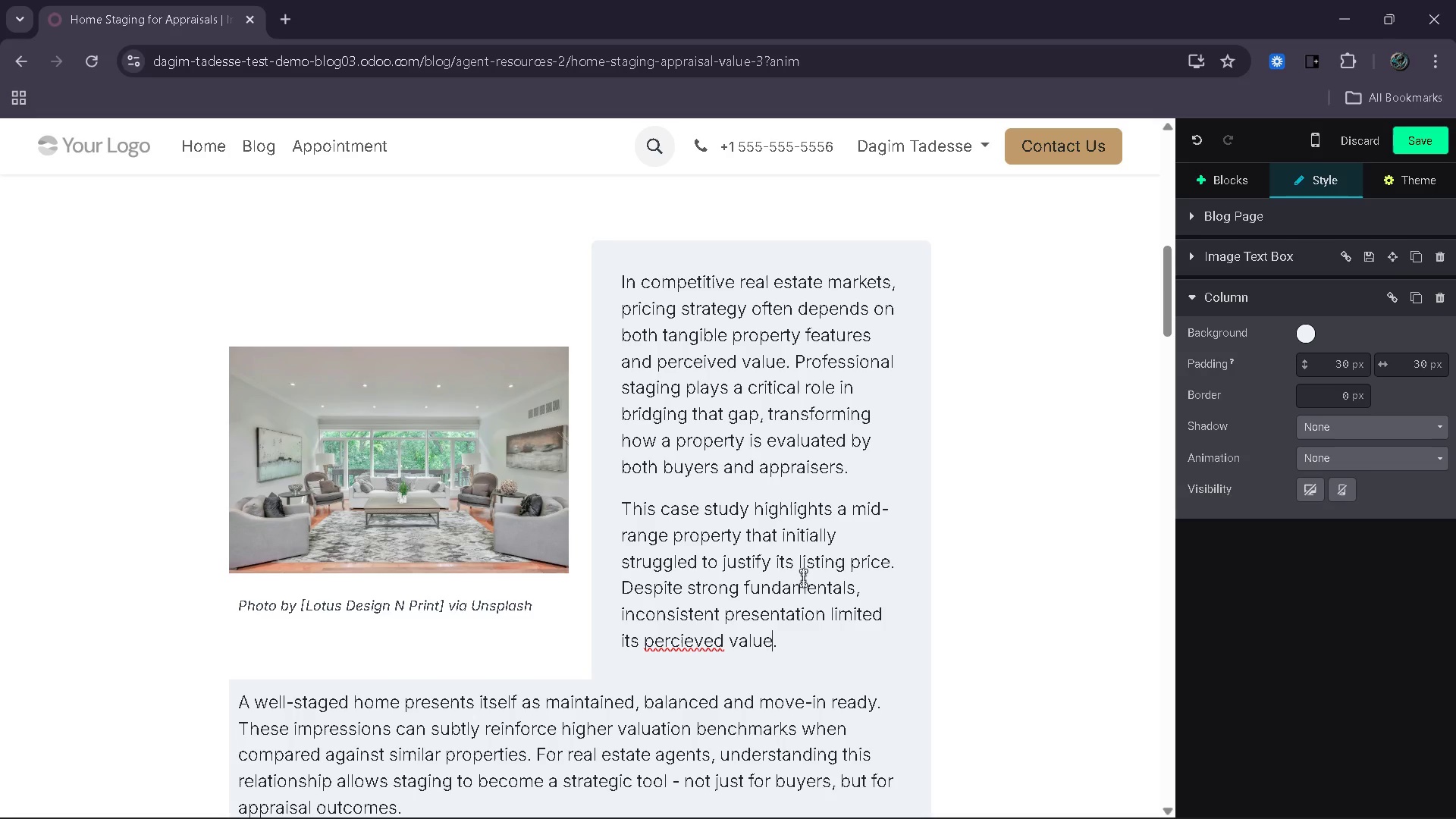 
 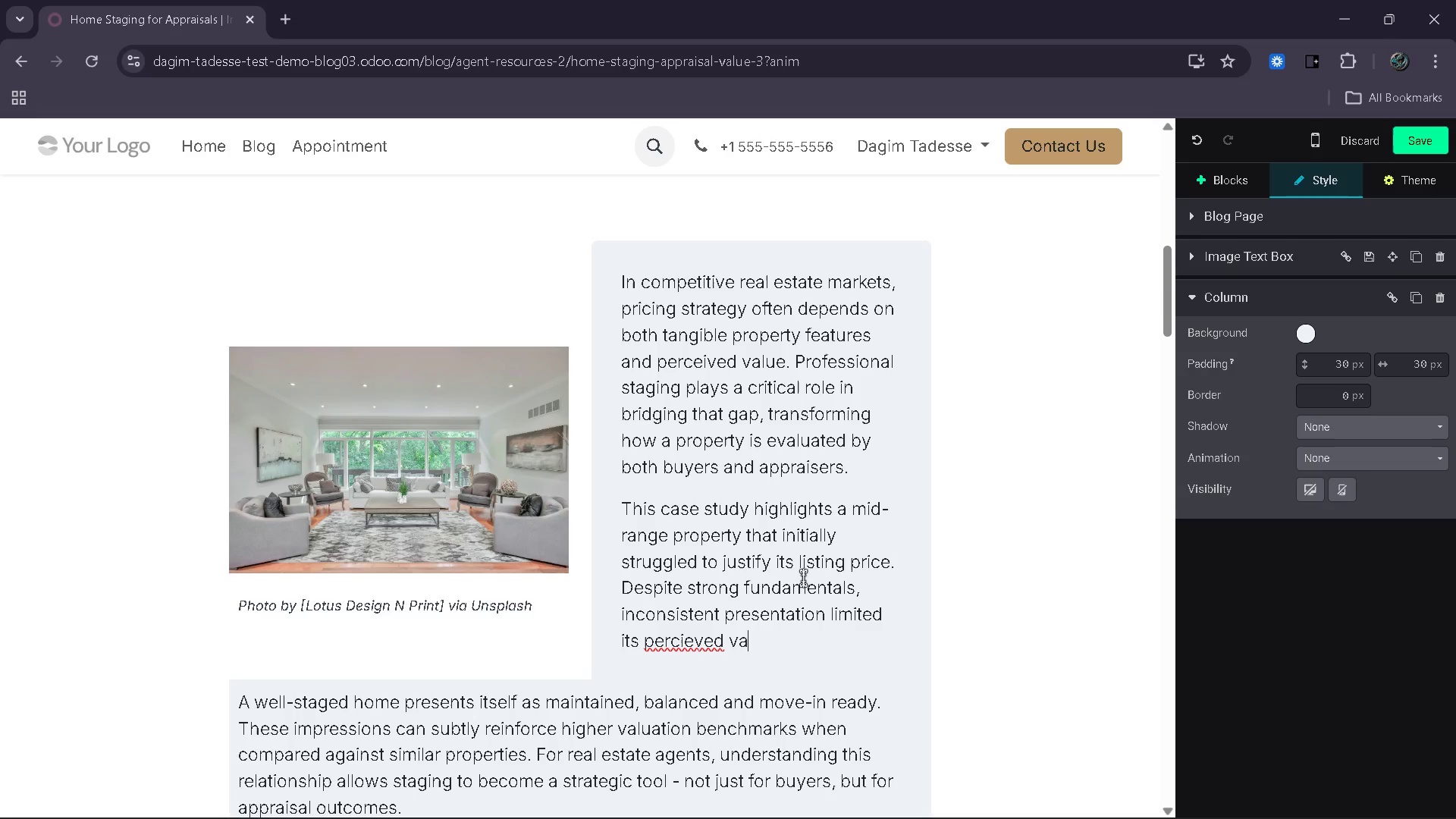 
hold_key(key=ArrowLeft, duration=0.64)
 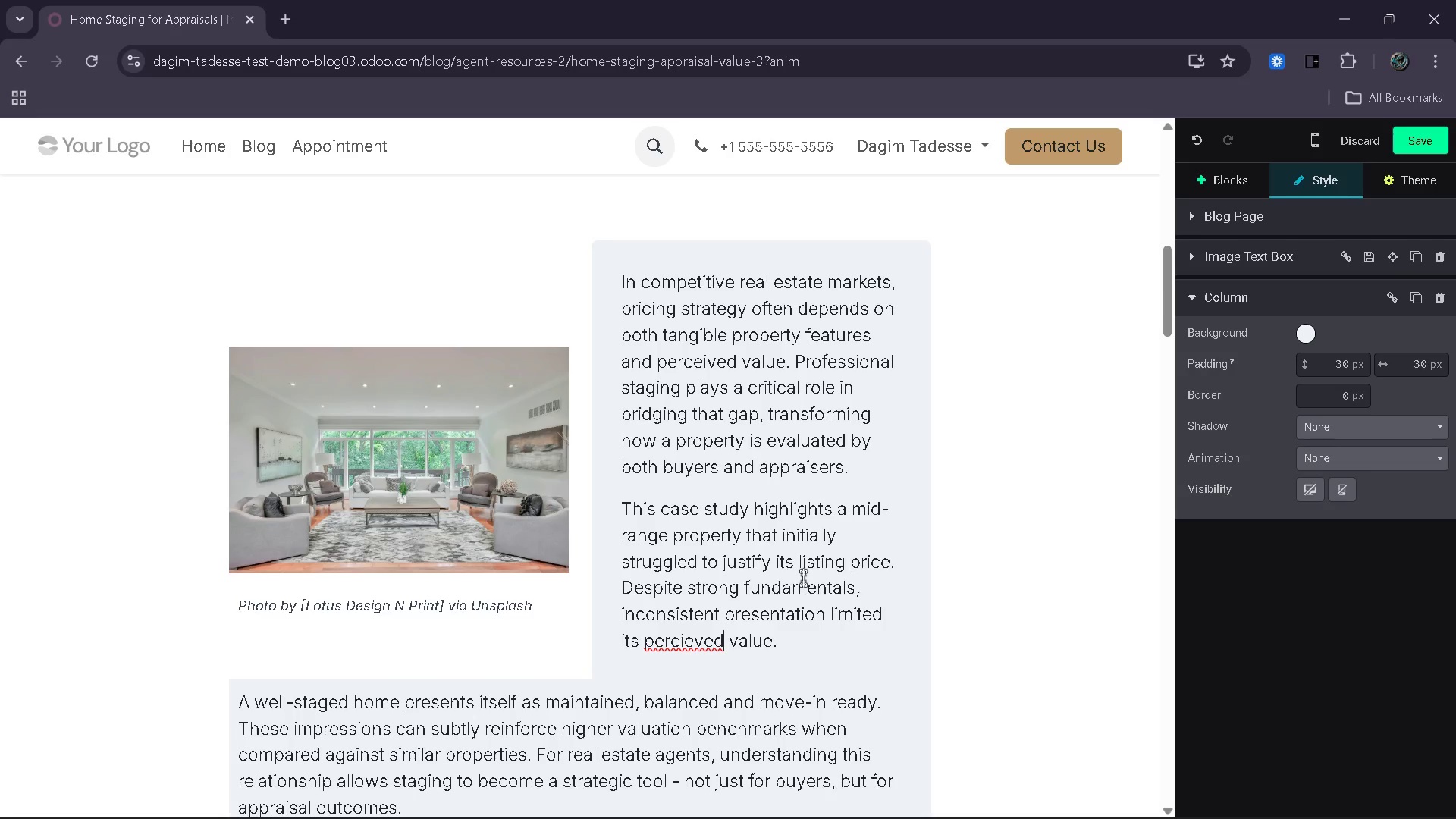 
key(ArrowLeft)
 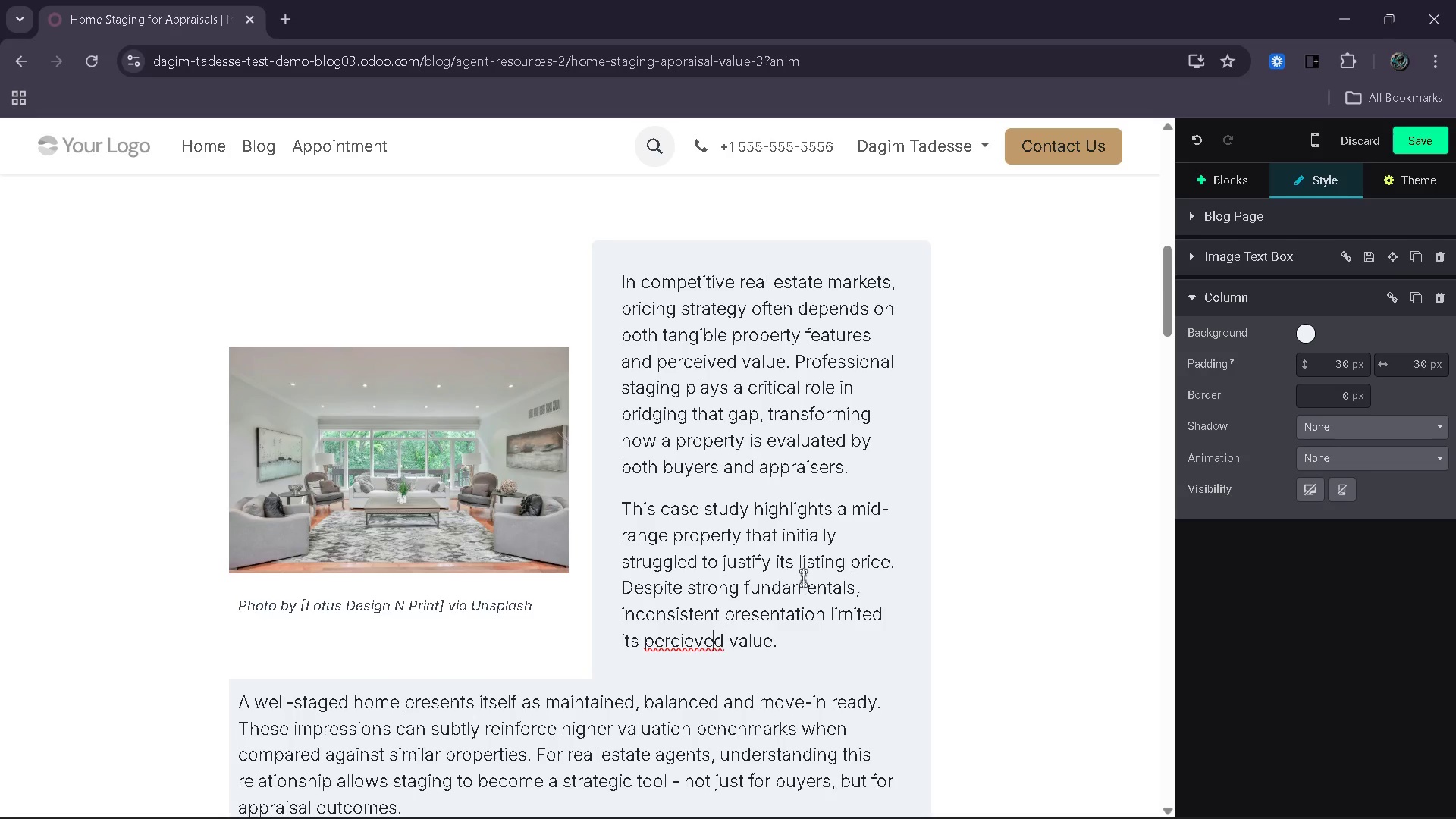 
key(ArrowLeft)
 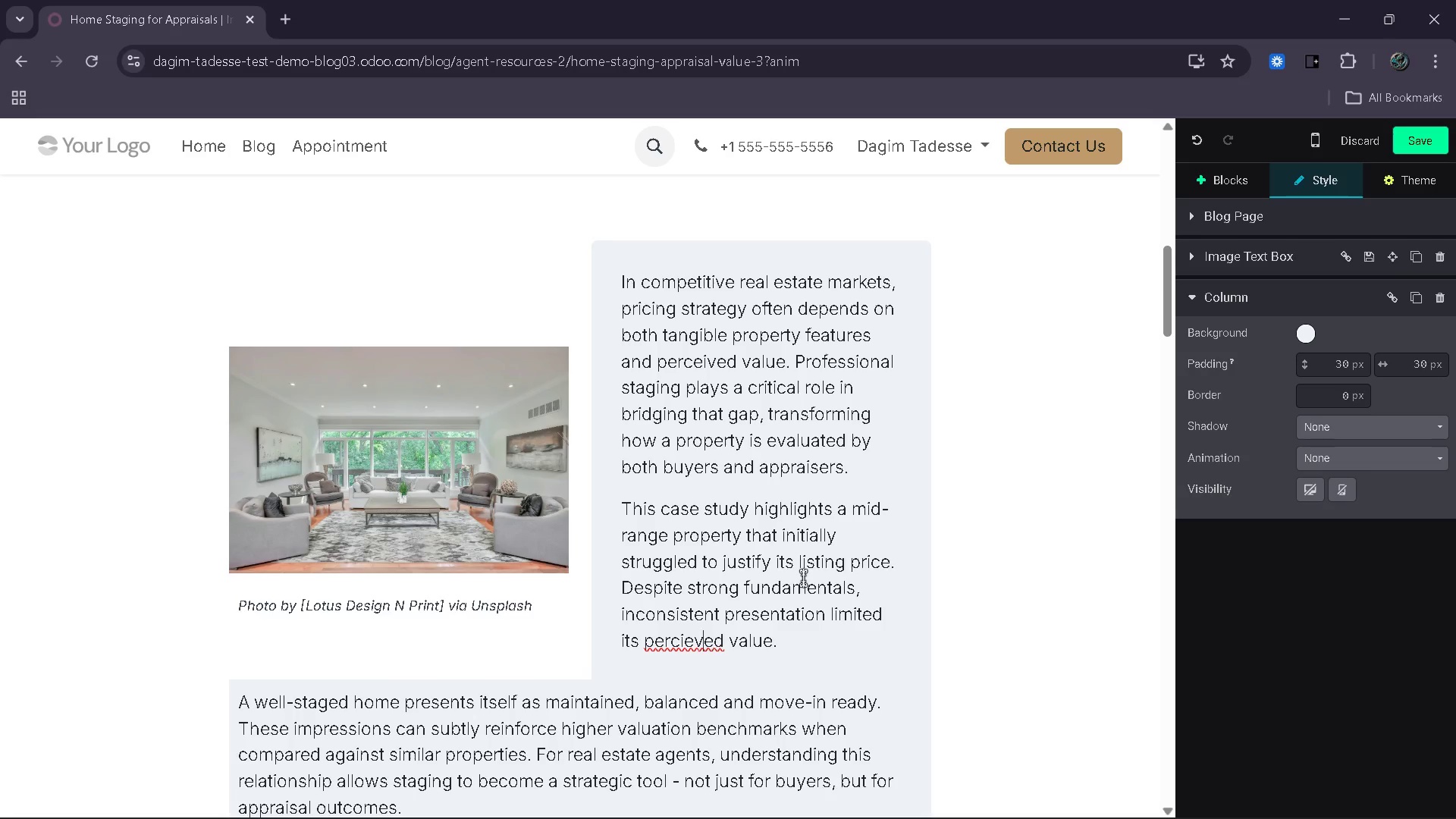 
key(ArrowLeft)
 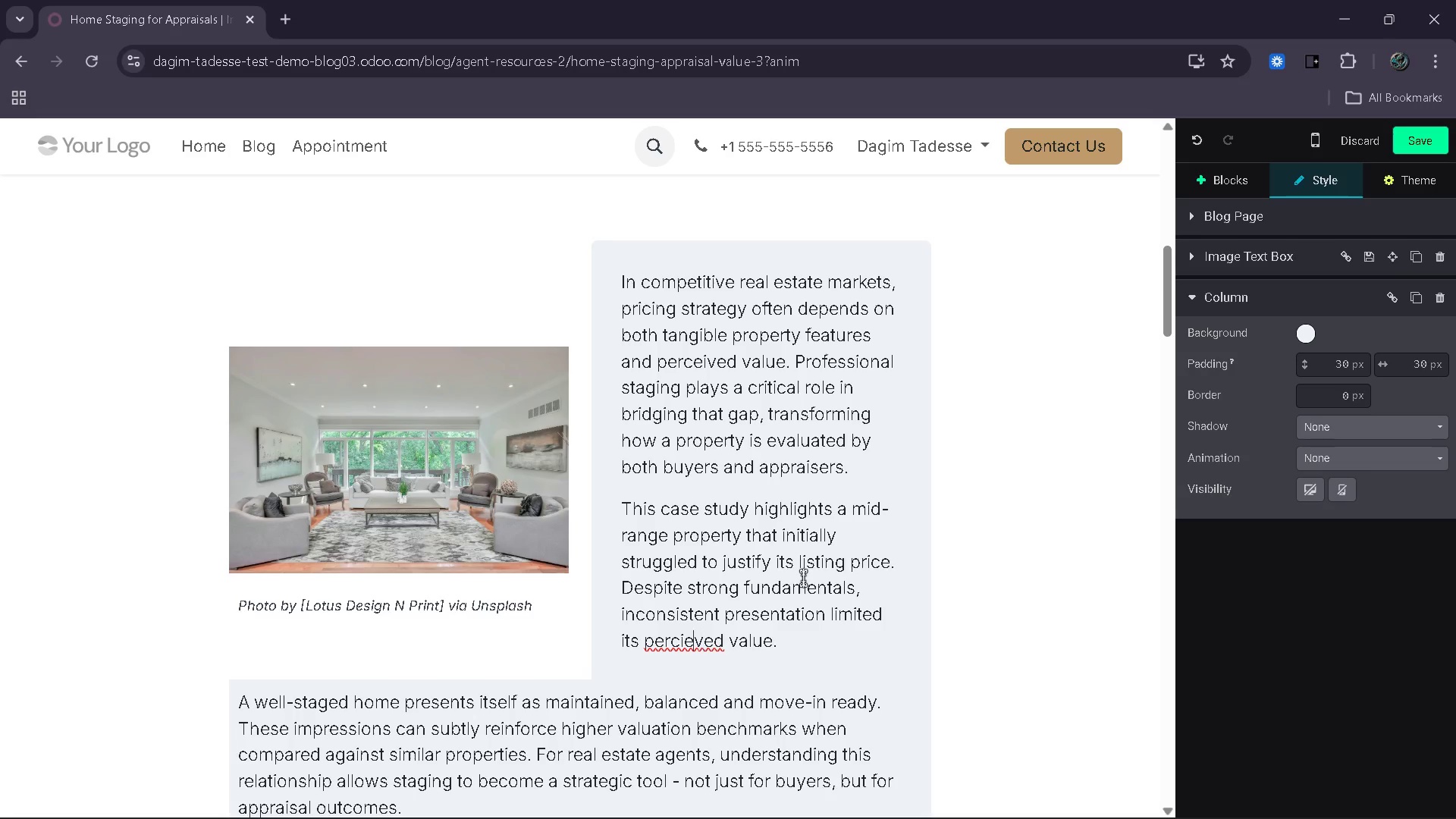 
key(ArrowLeft)
 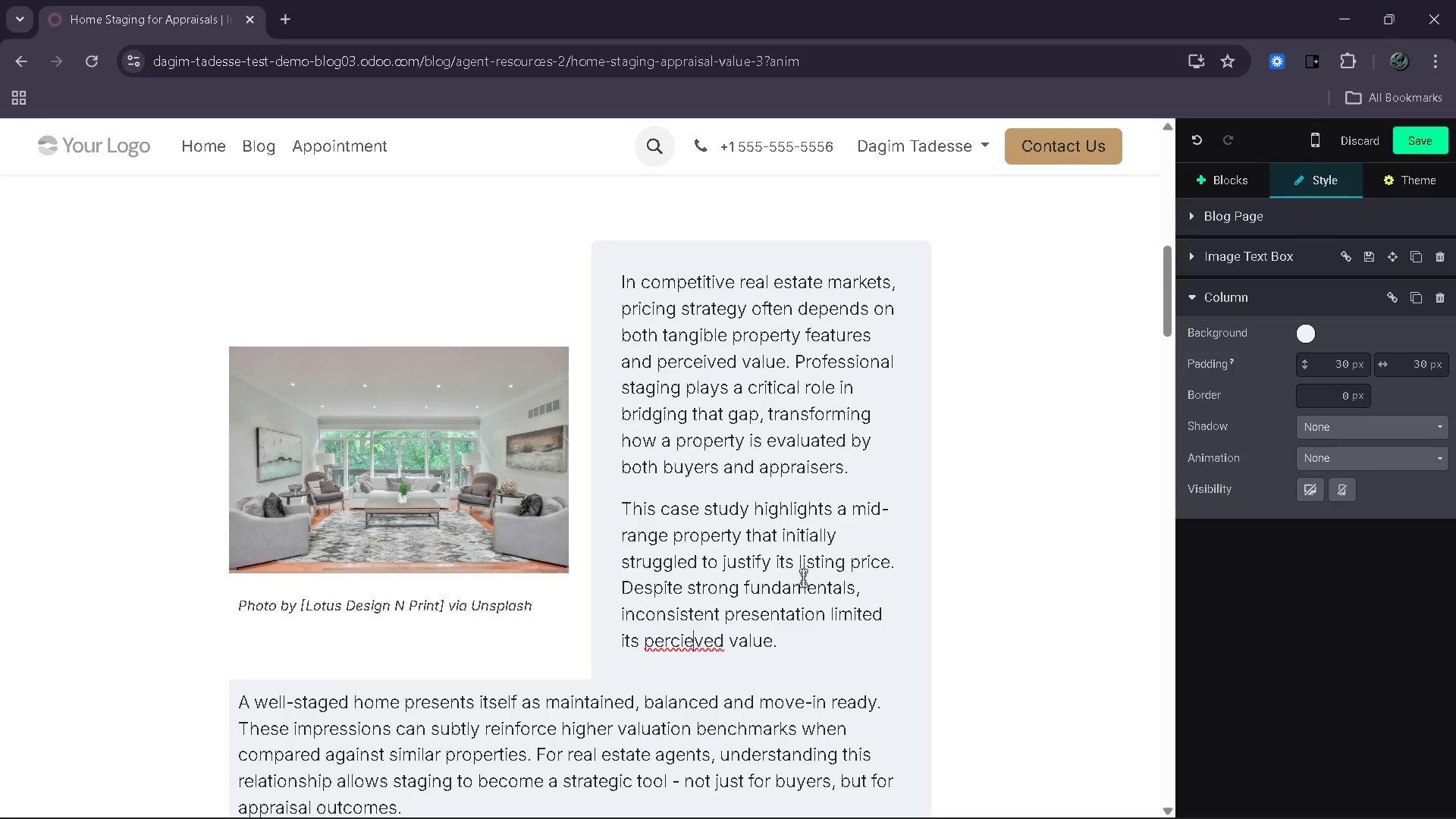 
key(ArrowLeft)
 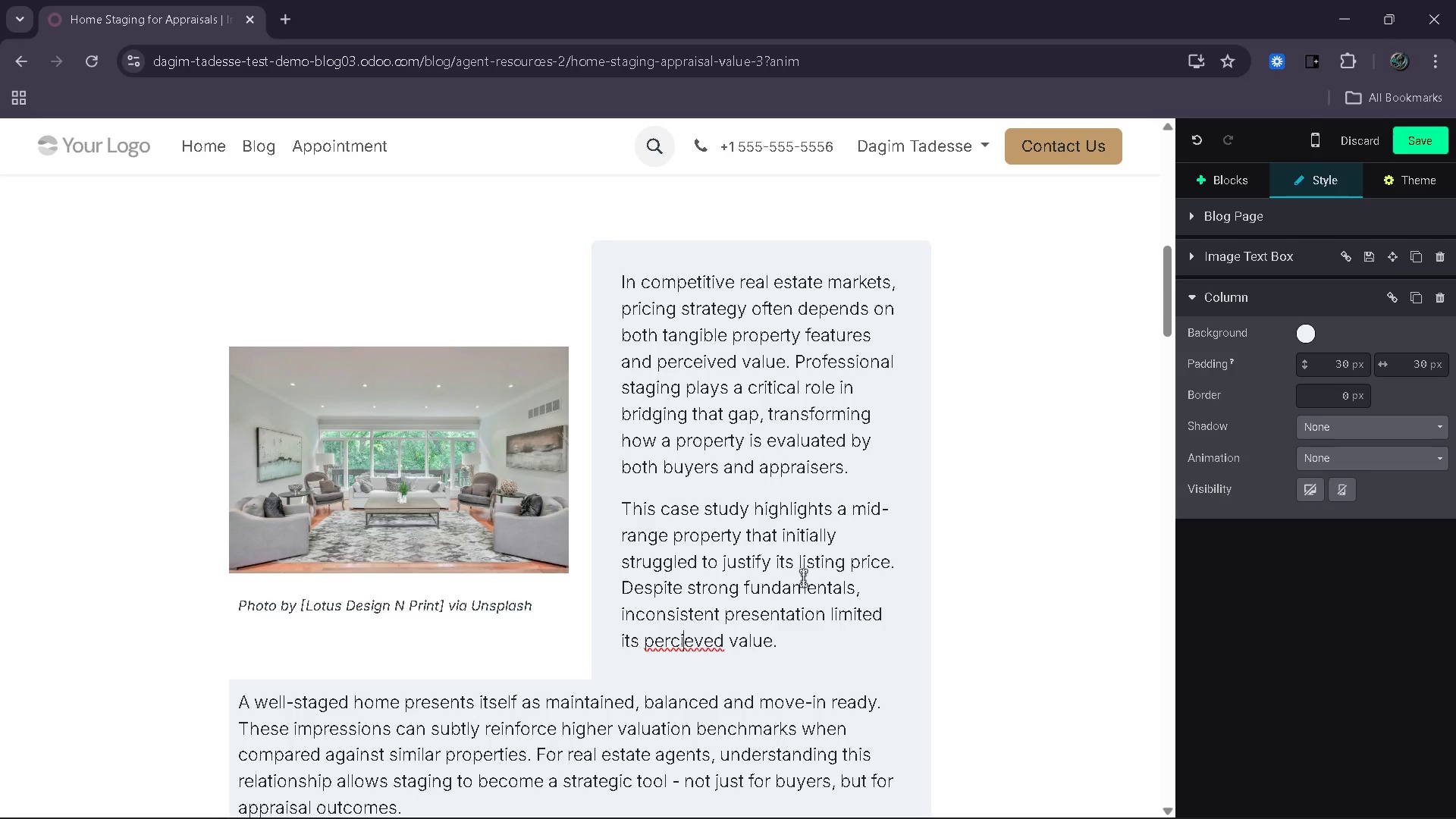 
key(Backspace)
 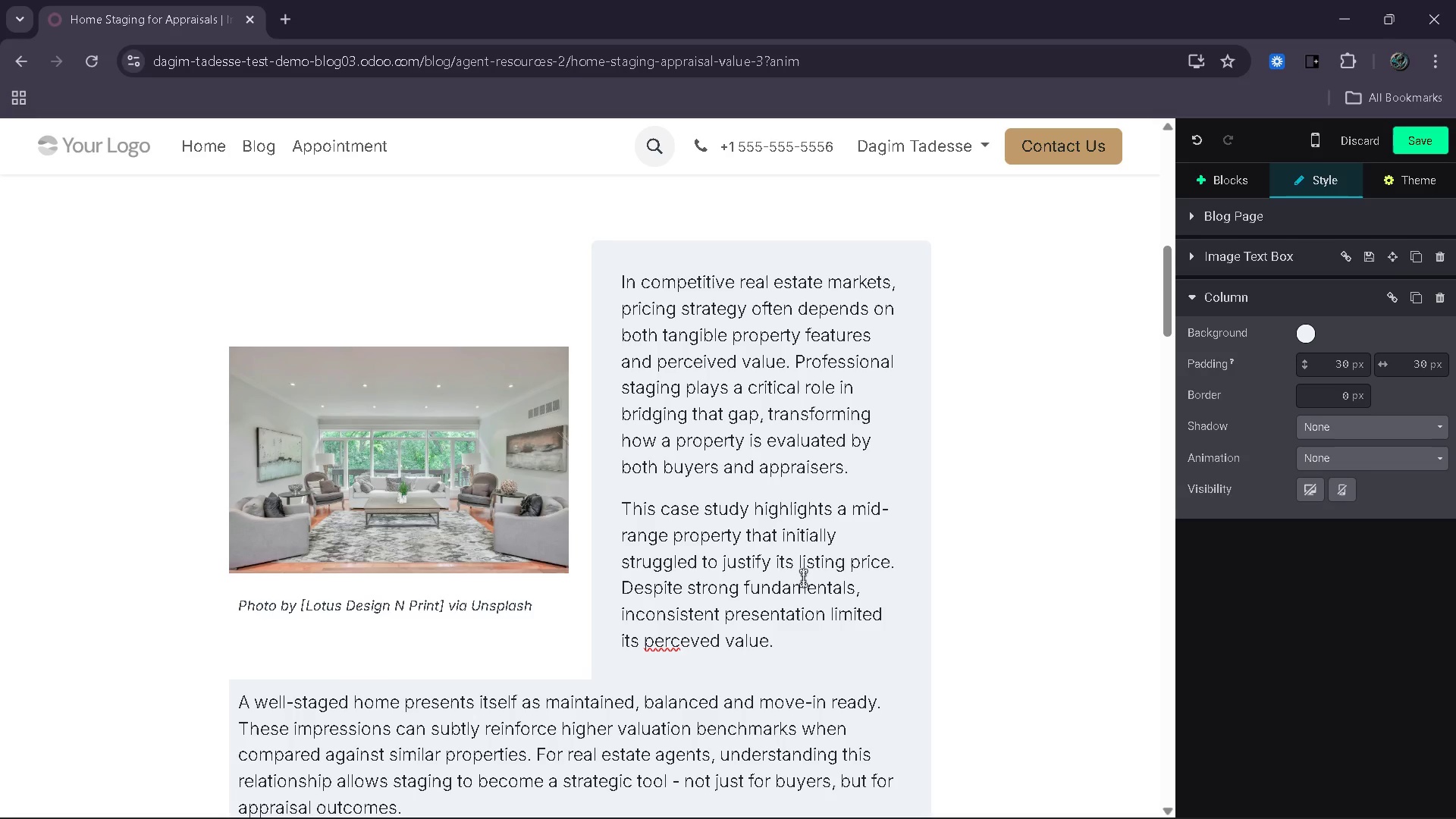 
key(ArrowRight)
 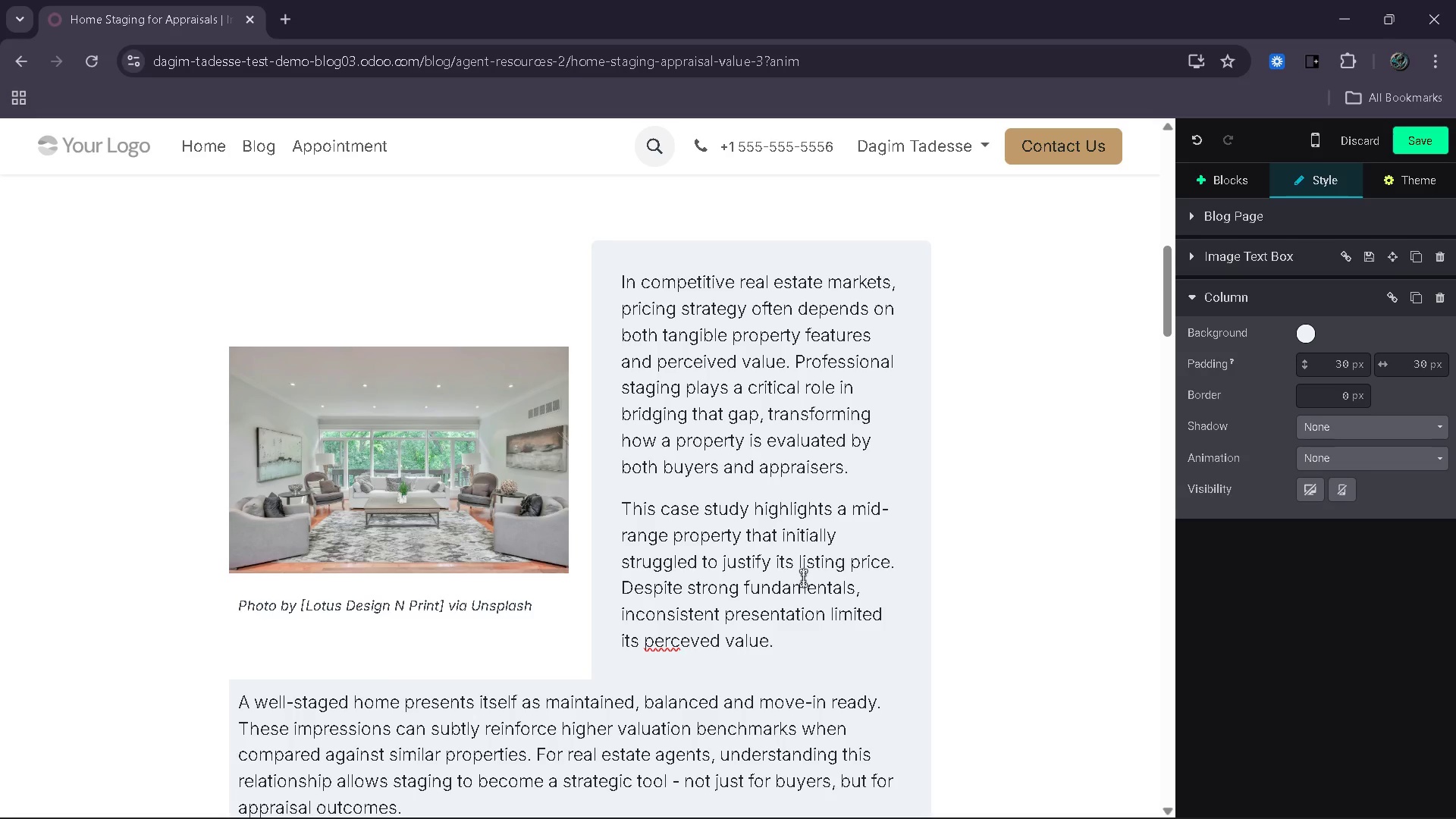 
key(I)
 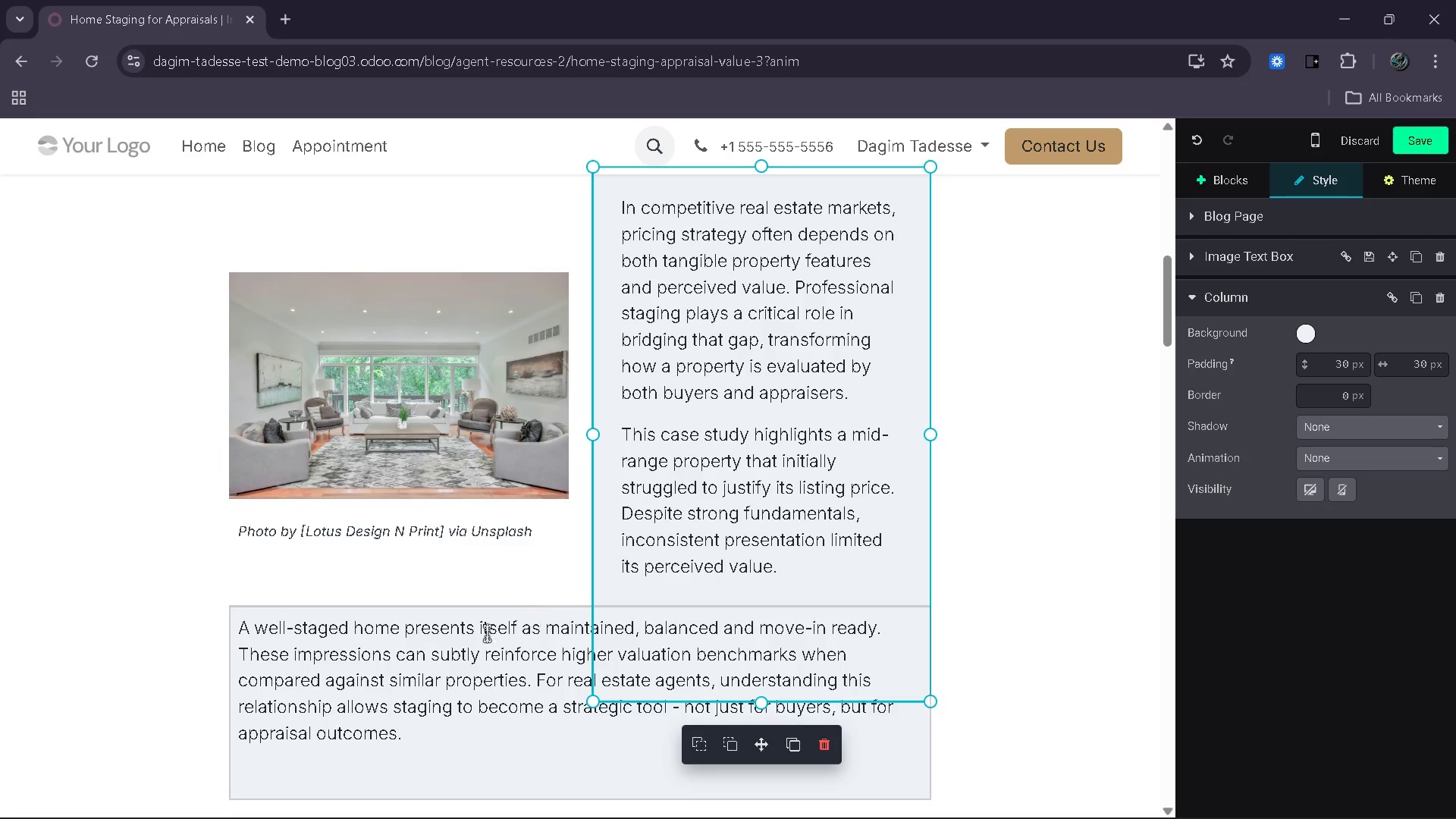 
wait(6.77)
 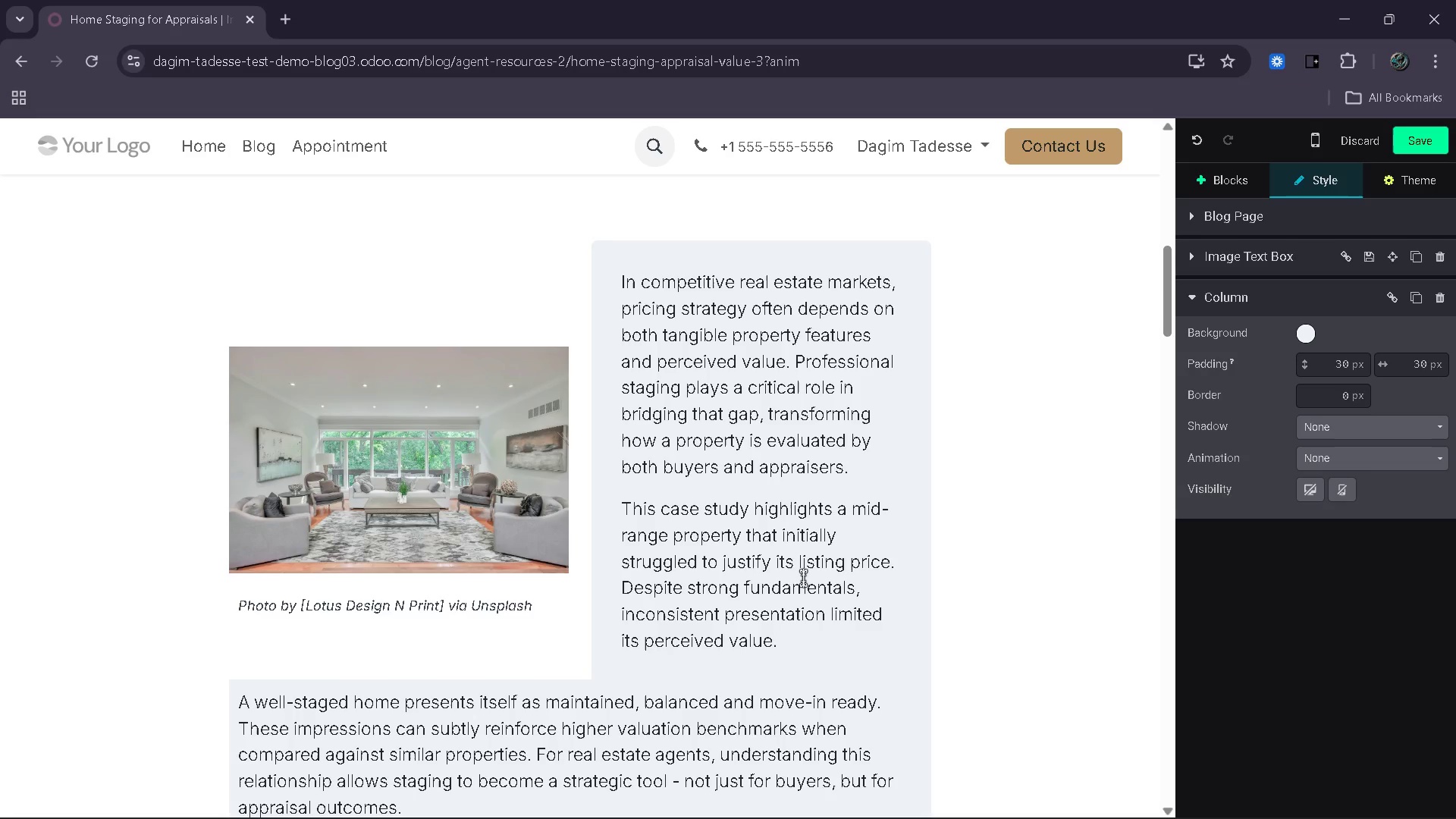 
left_click([240, 626])
 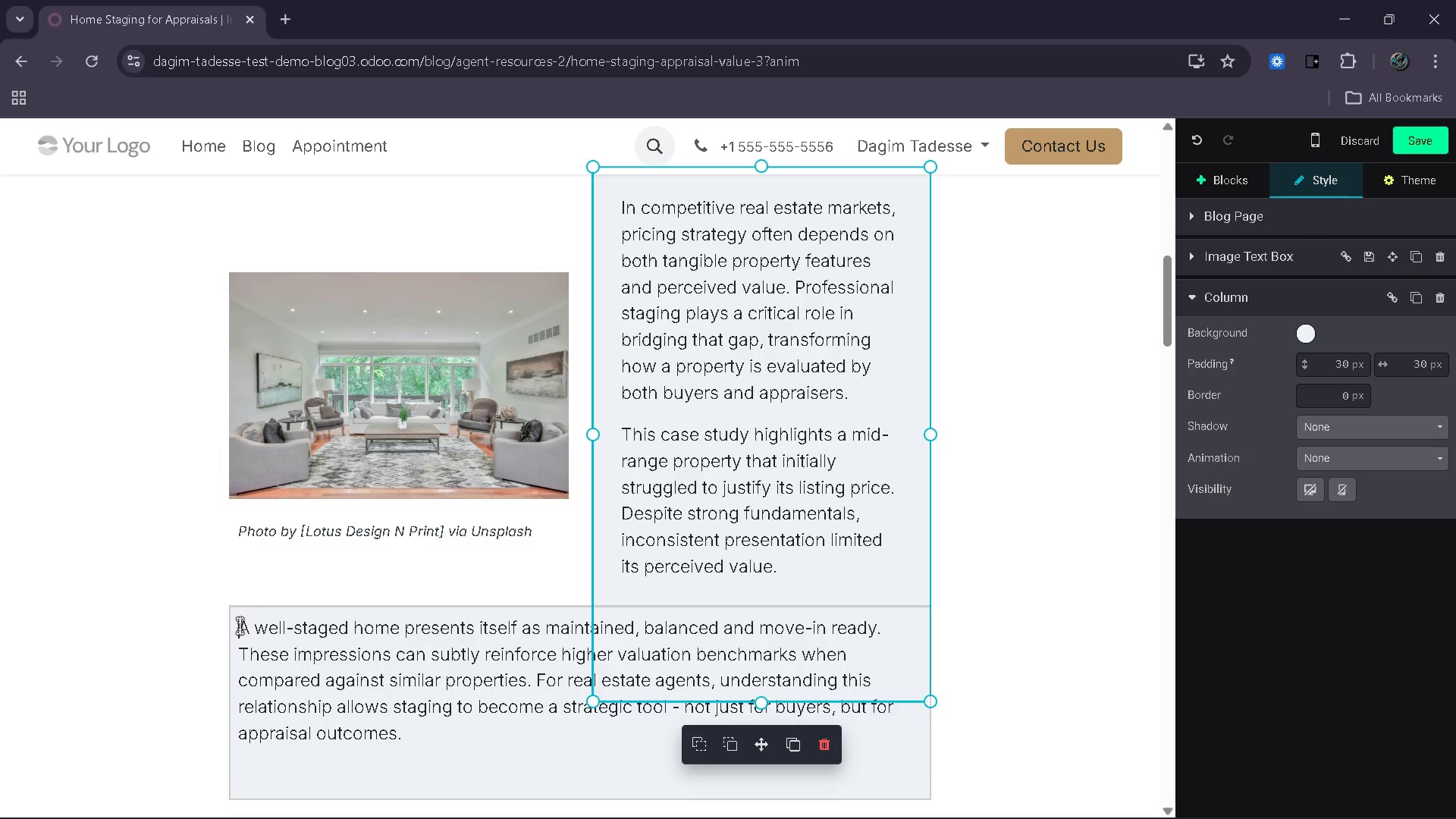 
left_click([240, 626])
 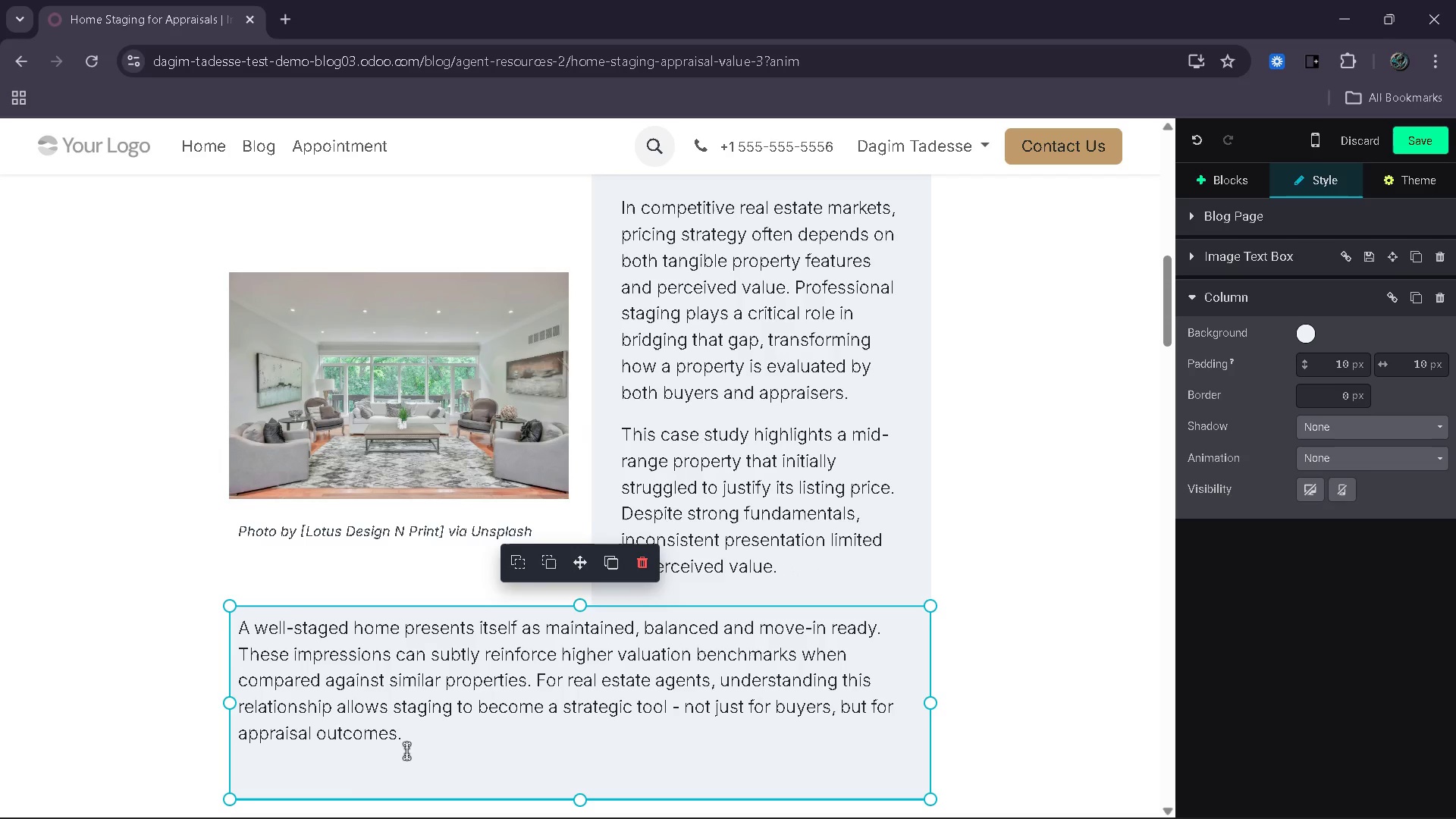 
left_click_drag(start_coordinate=[406, 751], to_coordinate=[238, 632])
 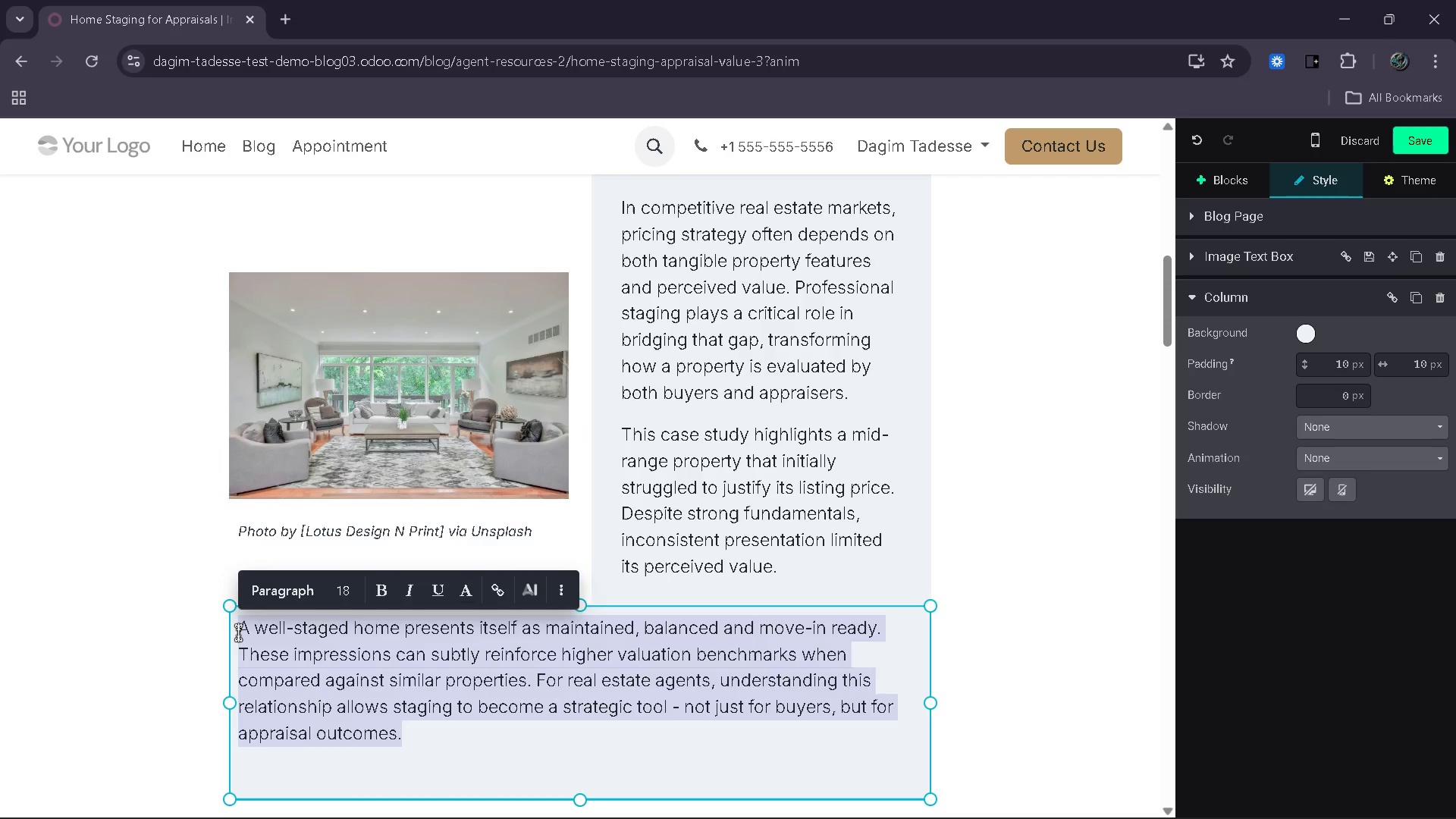 
key(Enter)
 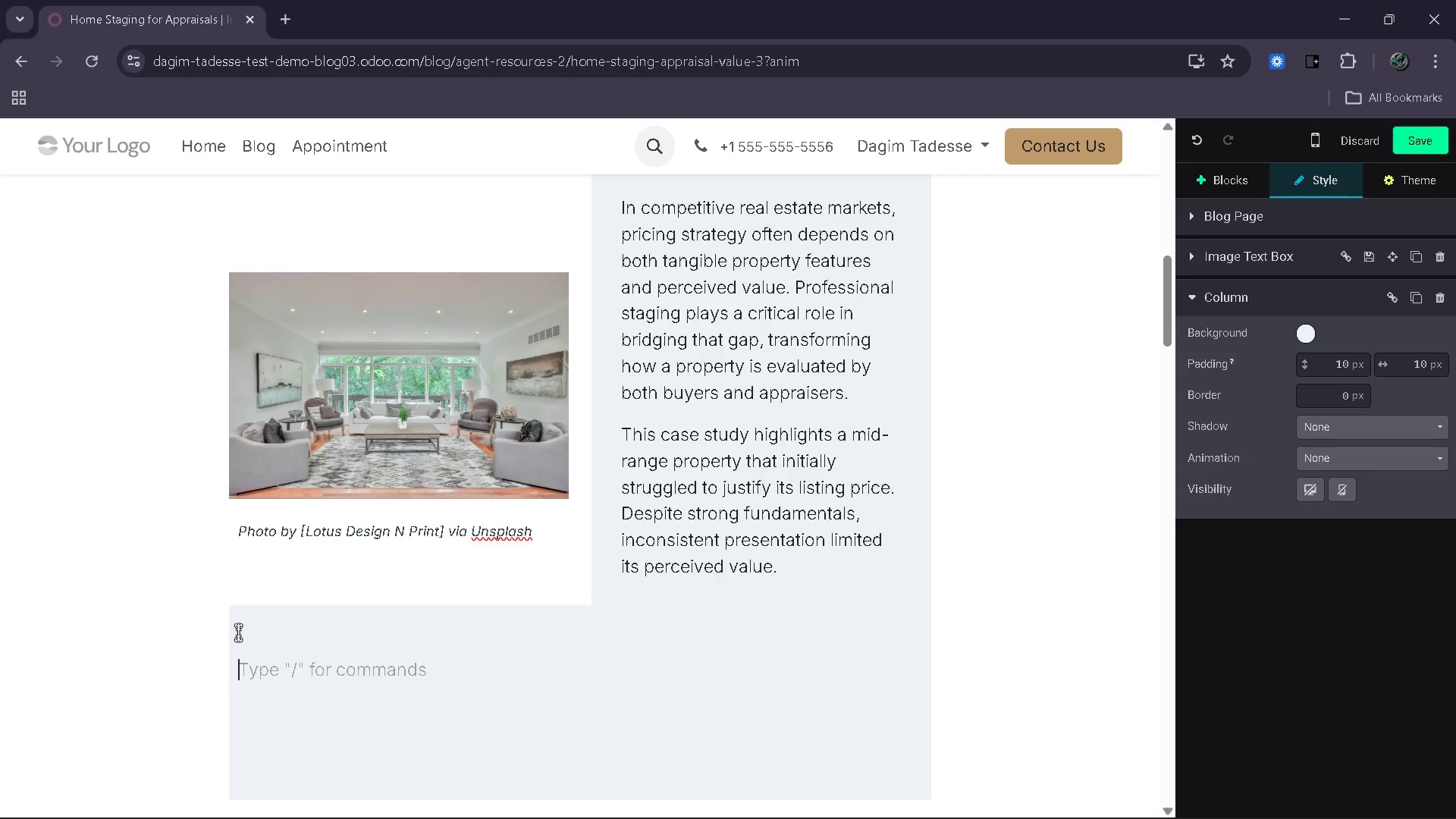 
type(Through targeted staging interventions, the property was repositioned to align with higher-end comparables - )
 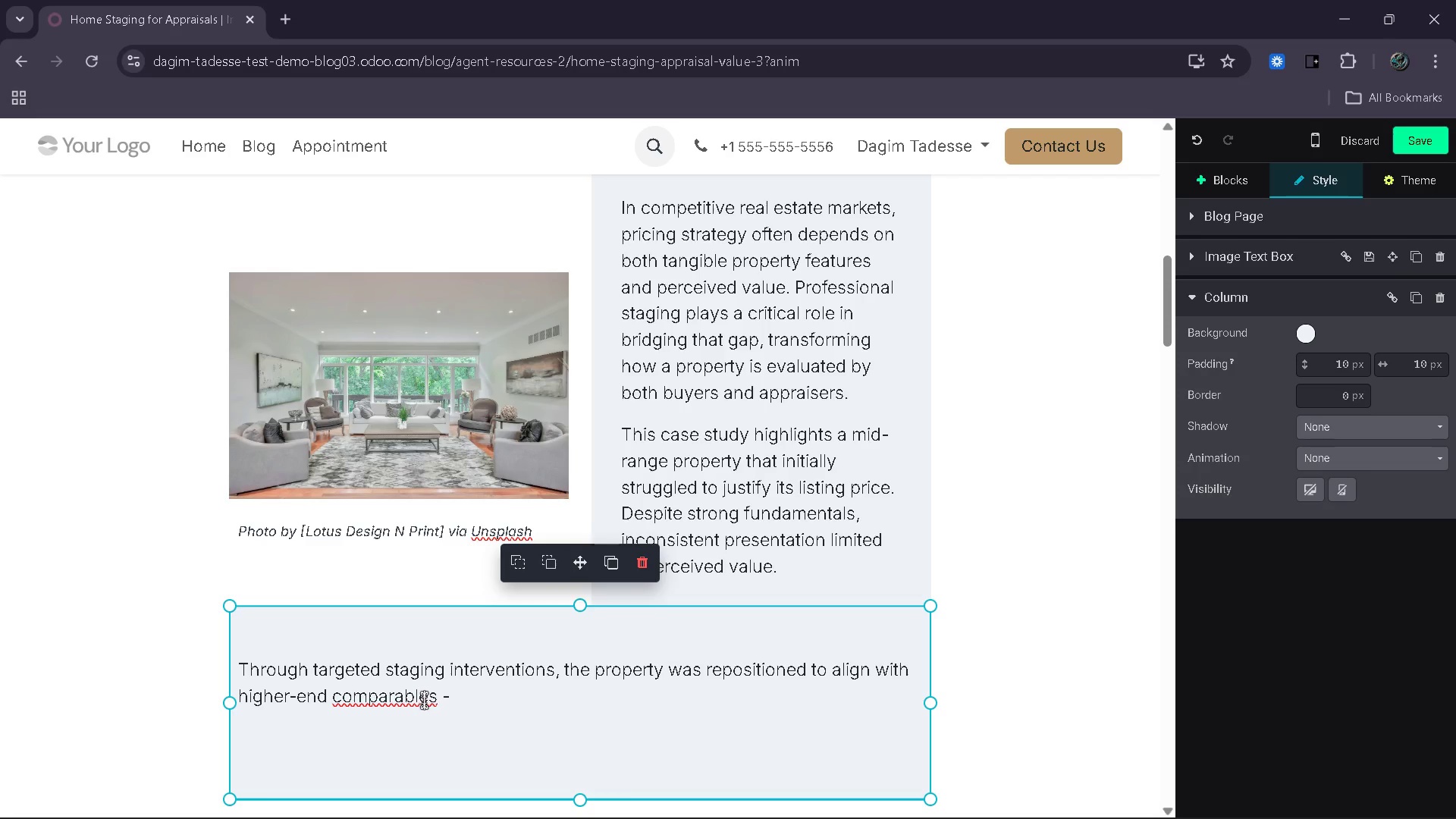 
left_click([441, 698])
 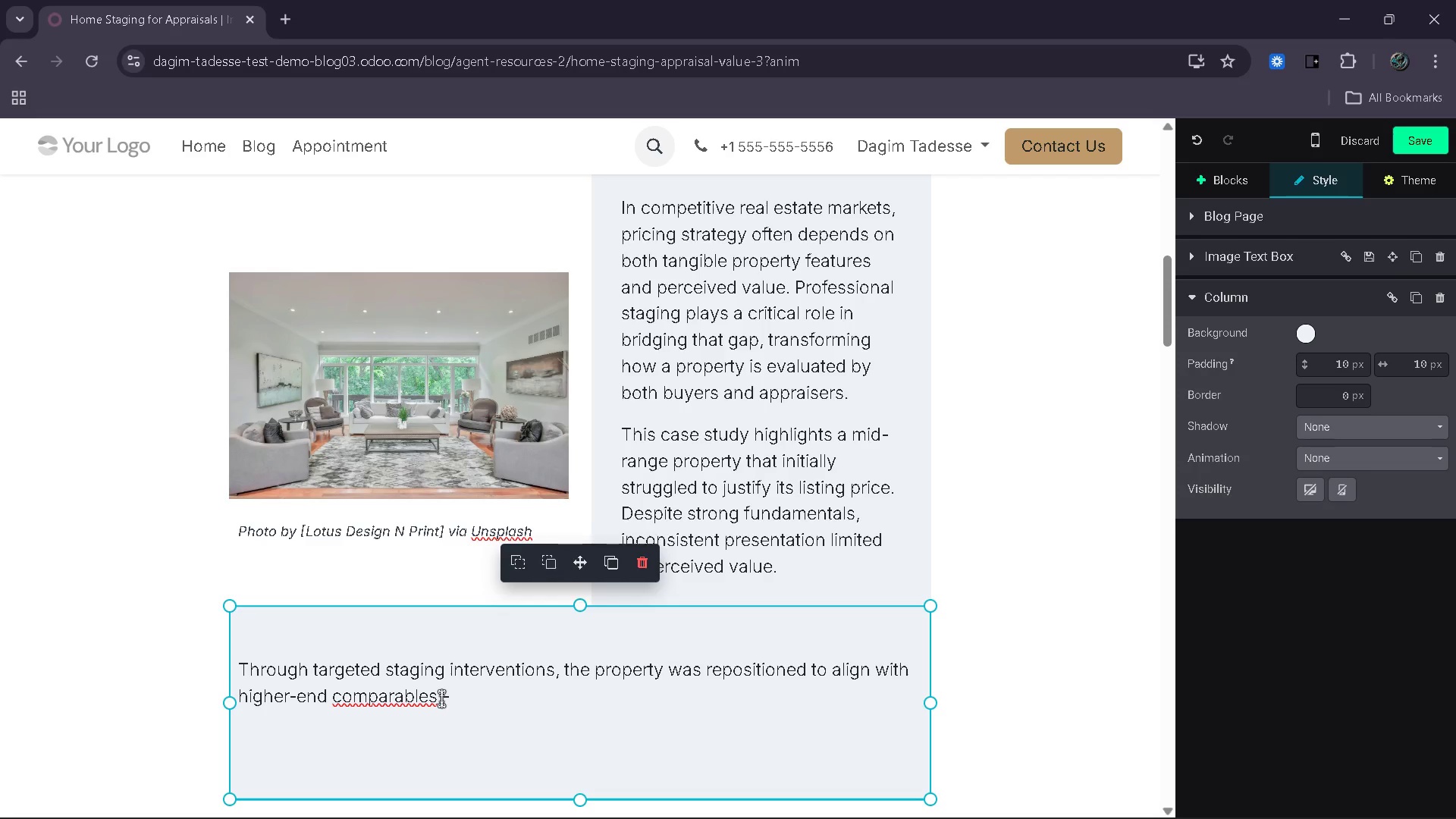 
key(ArrowLeft)
 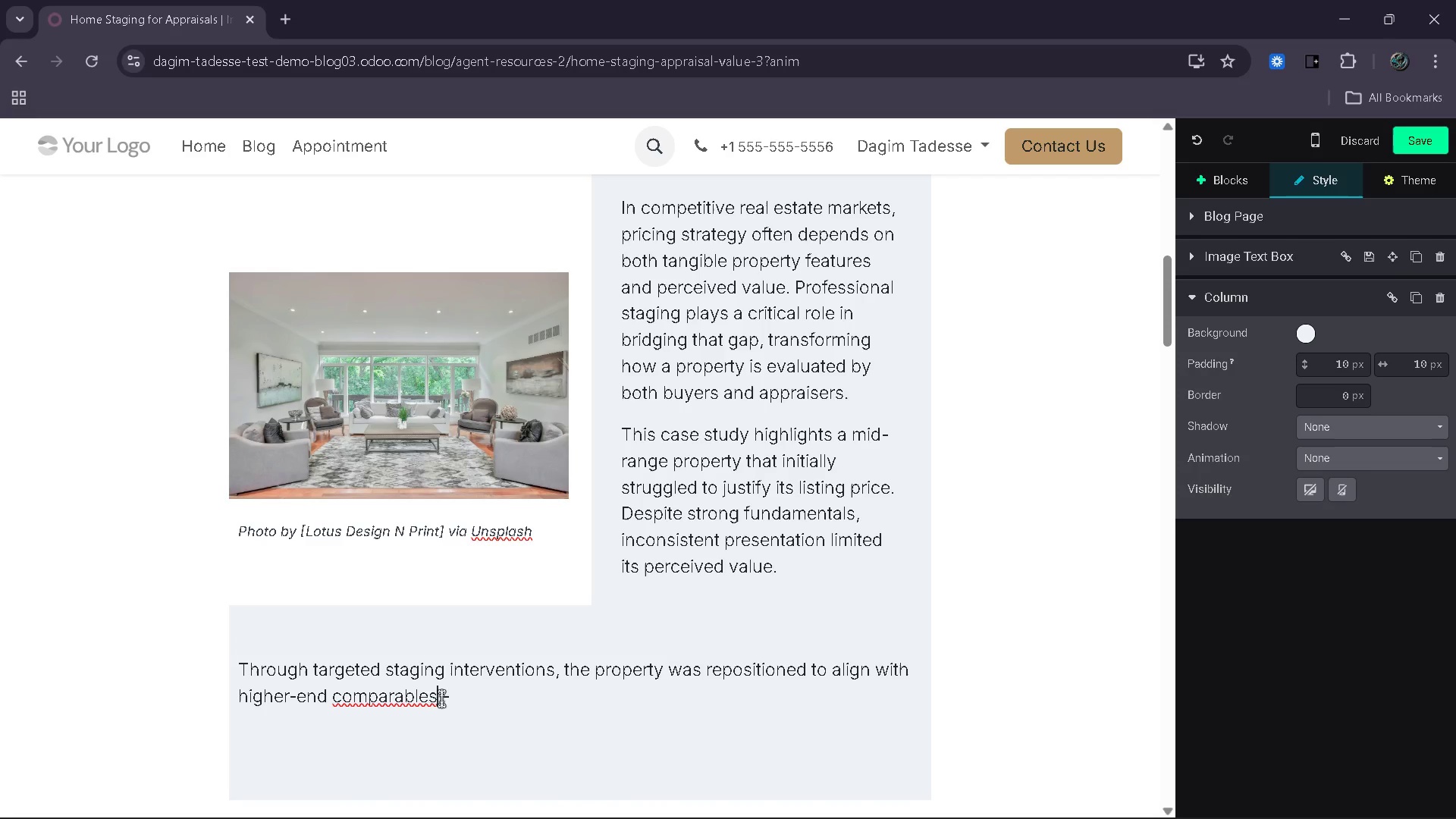 
key(Backspace)
 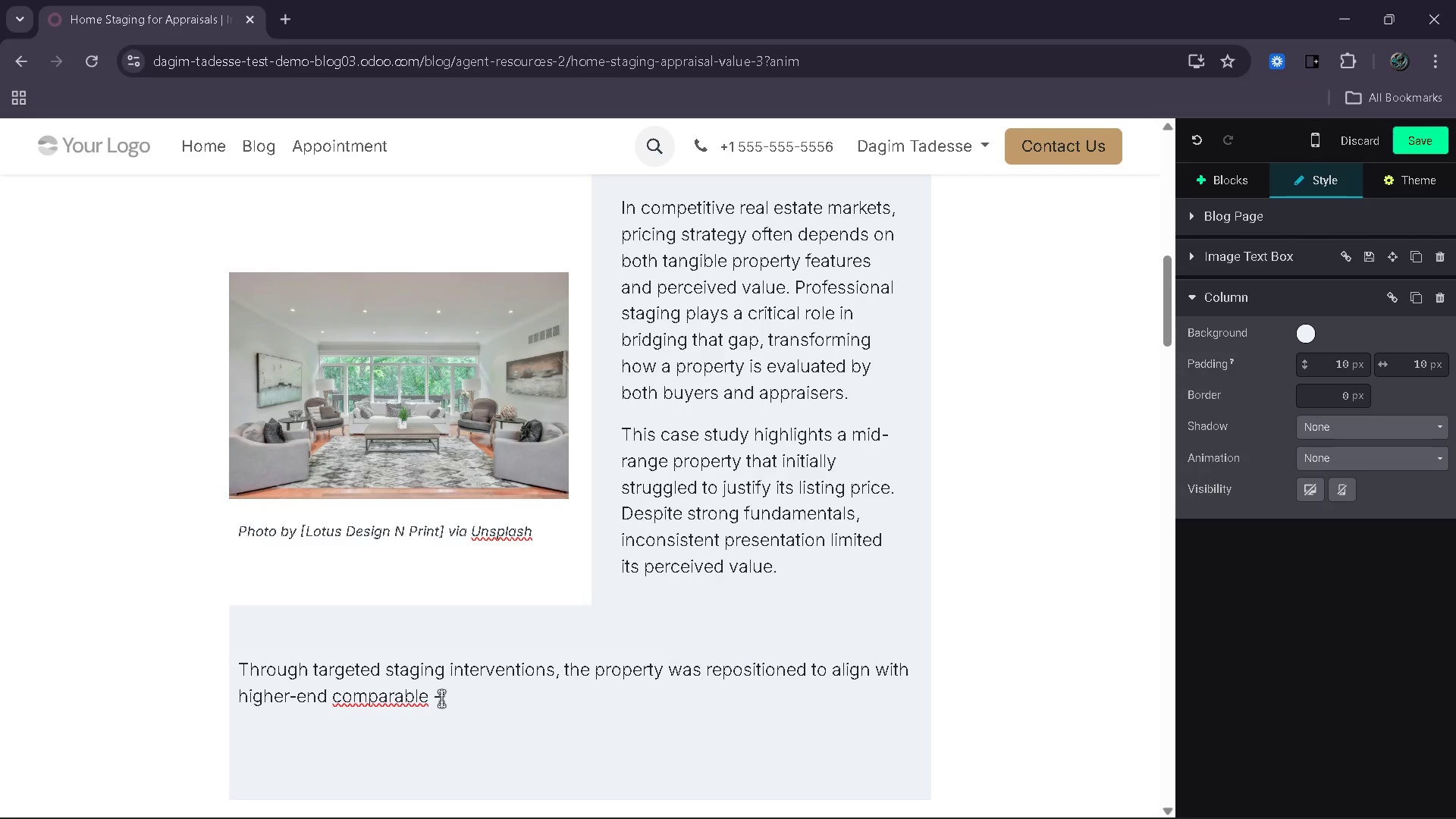 
left_click([441, 698])
 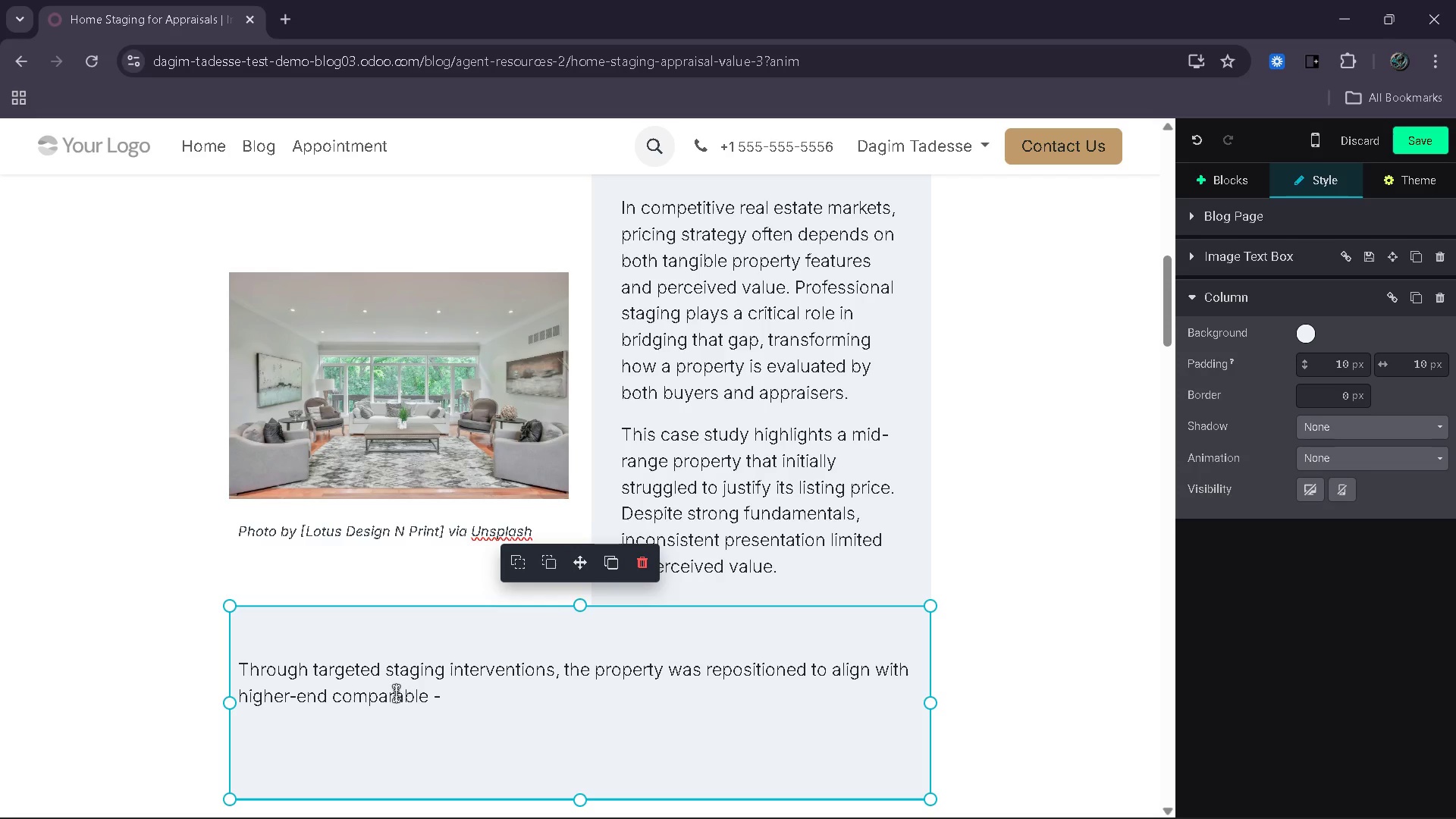 
wait(7.88)
 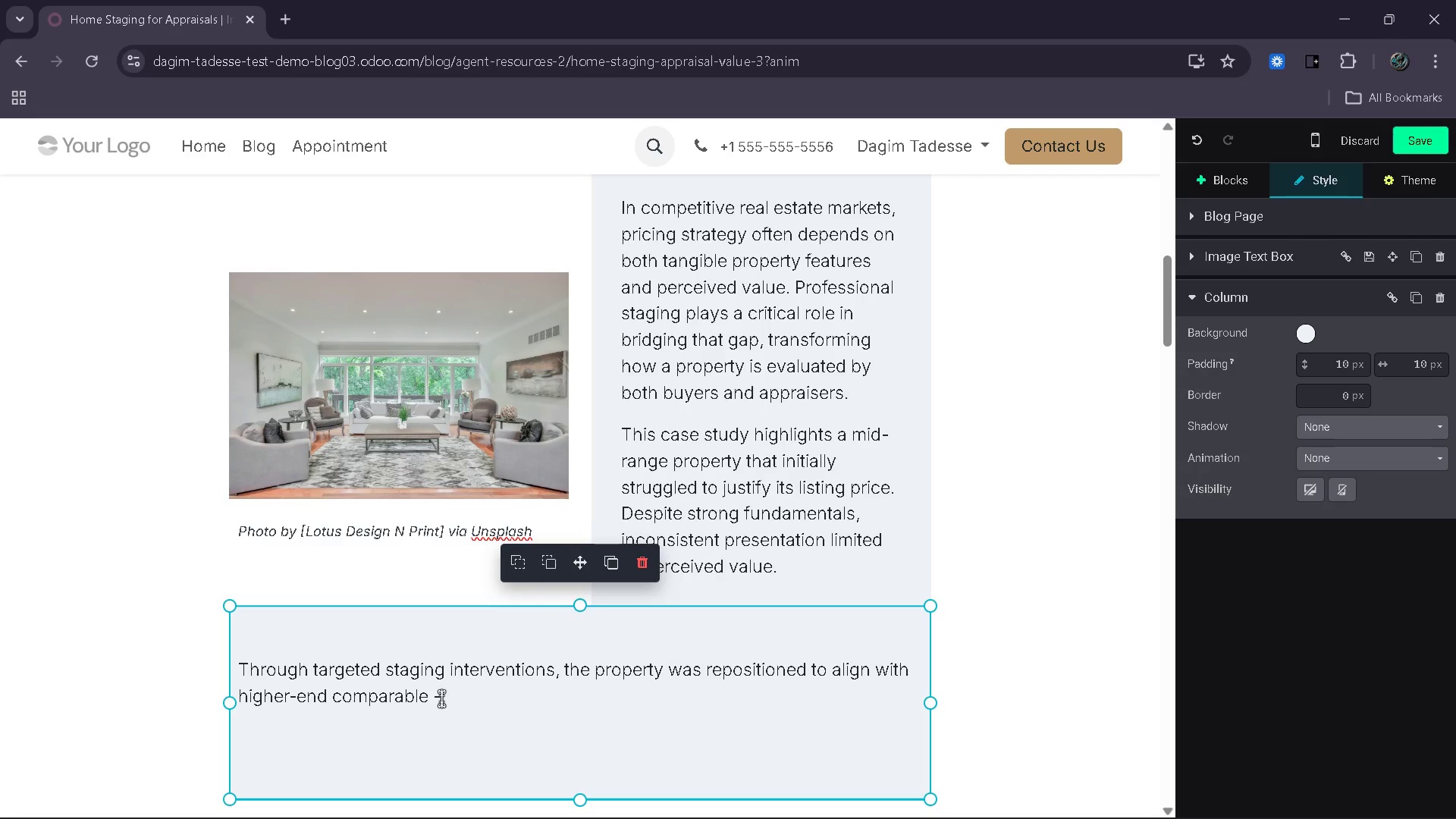 
left_click([406, 696])
 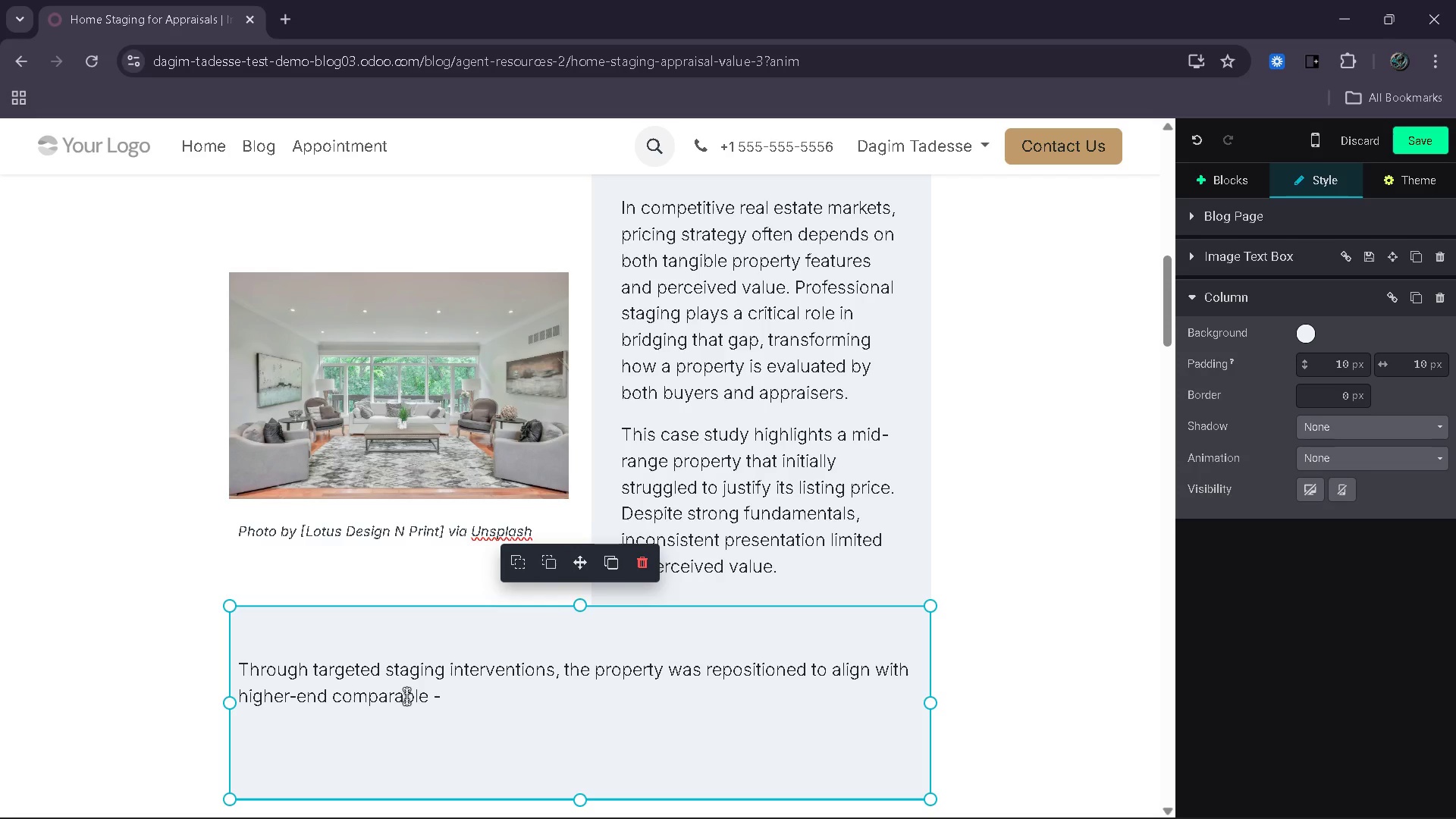 
key(Backspace)
 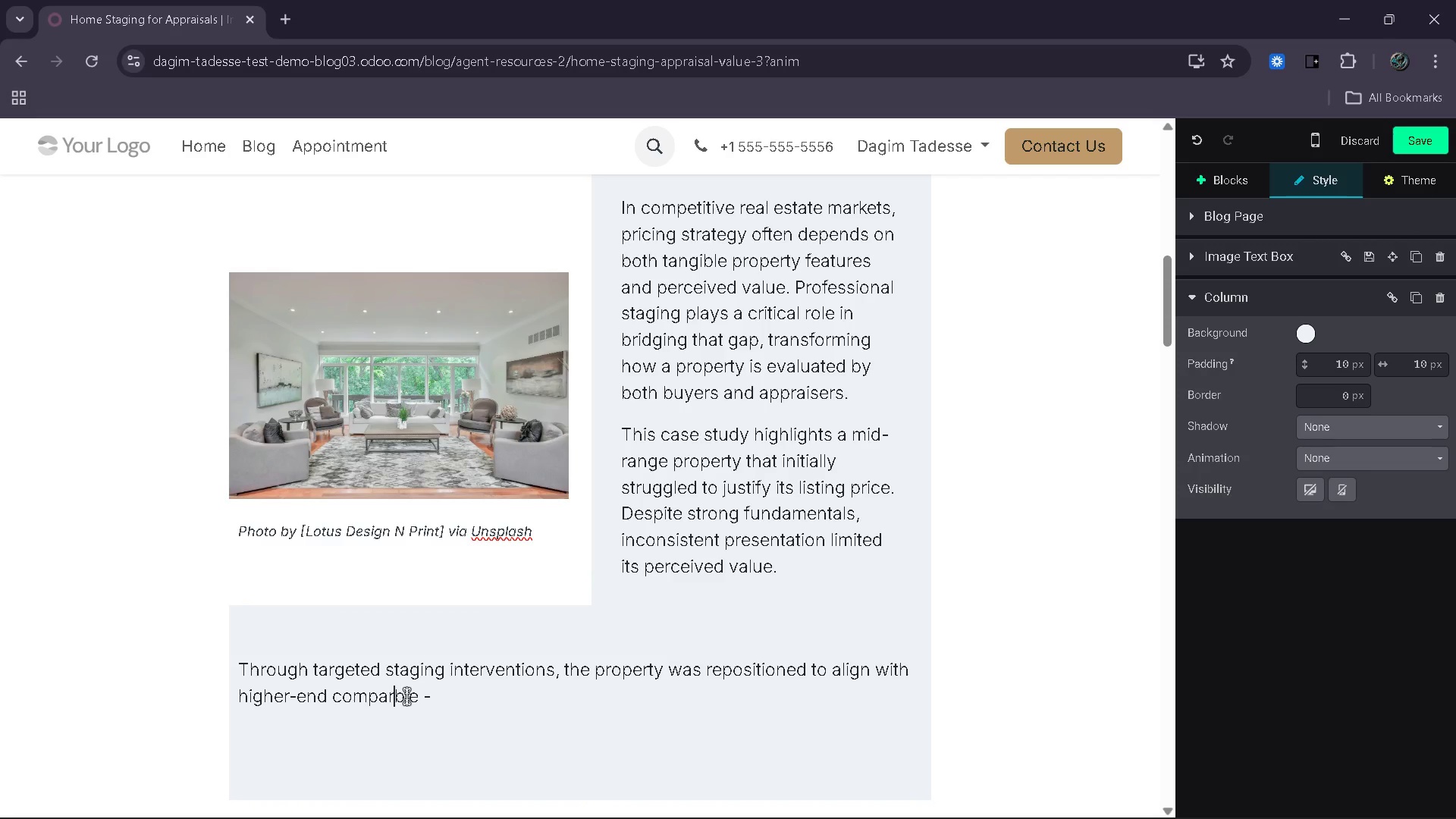 
key(I)
 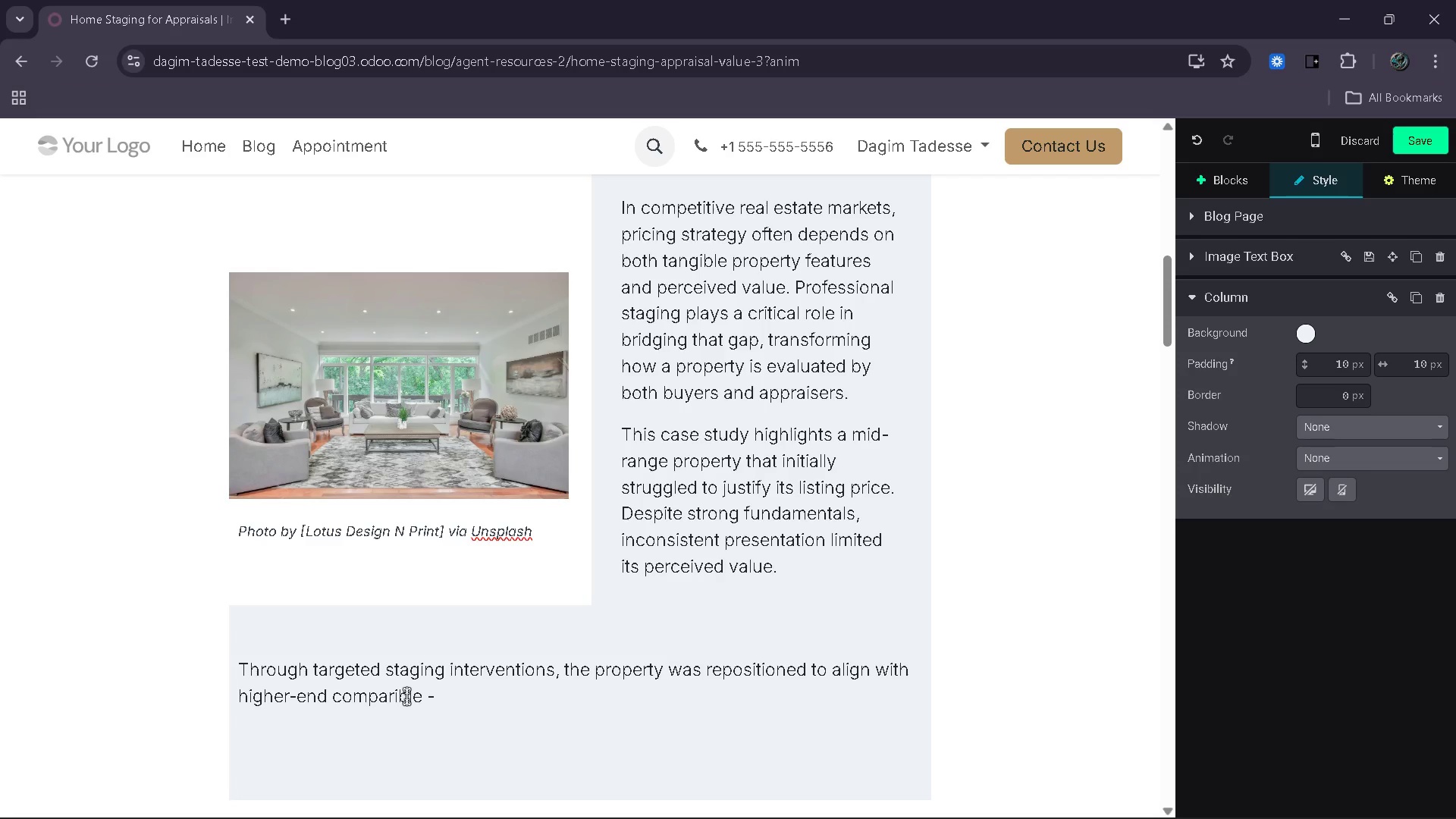 
key(ArrowDown)
 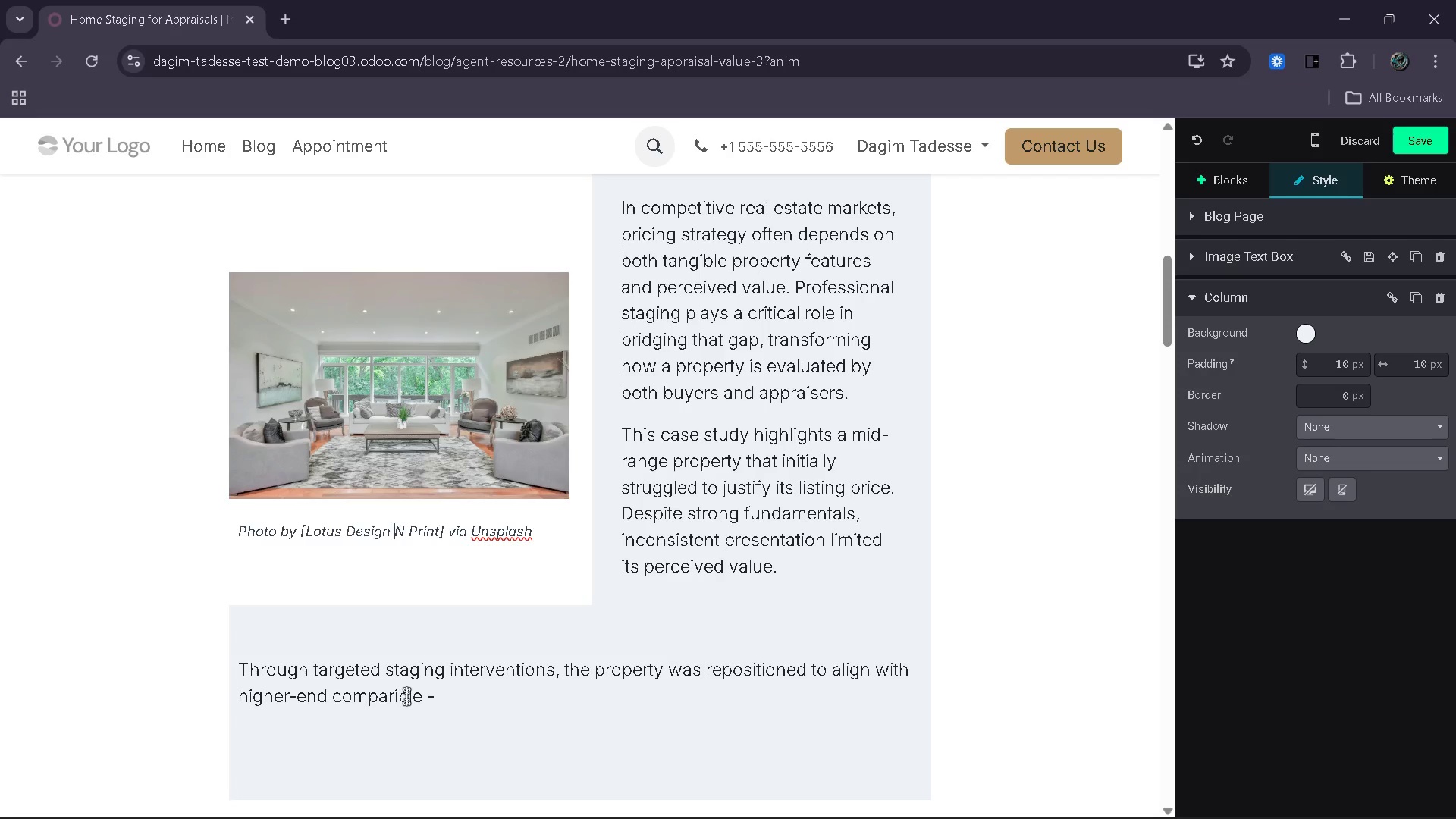 
key(ArrowDown)
 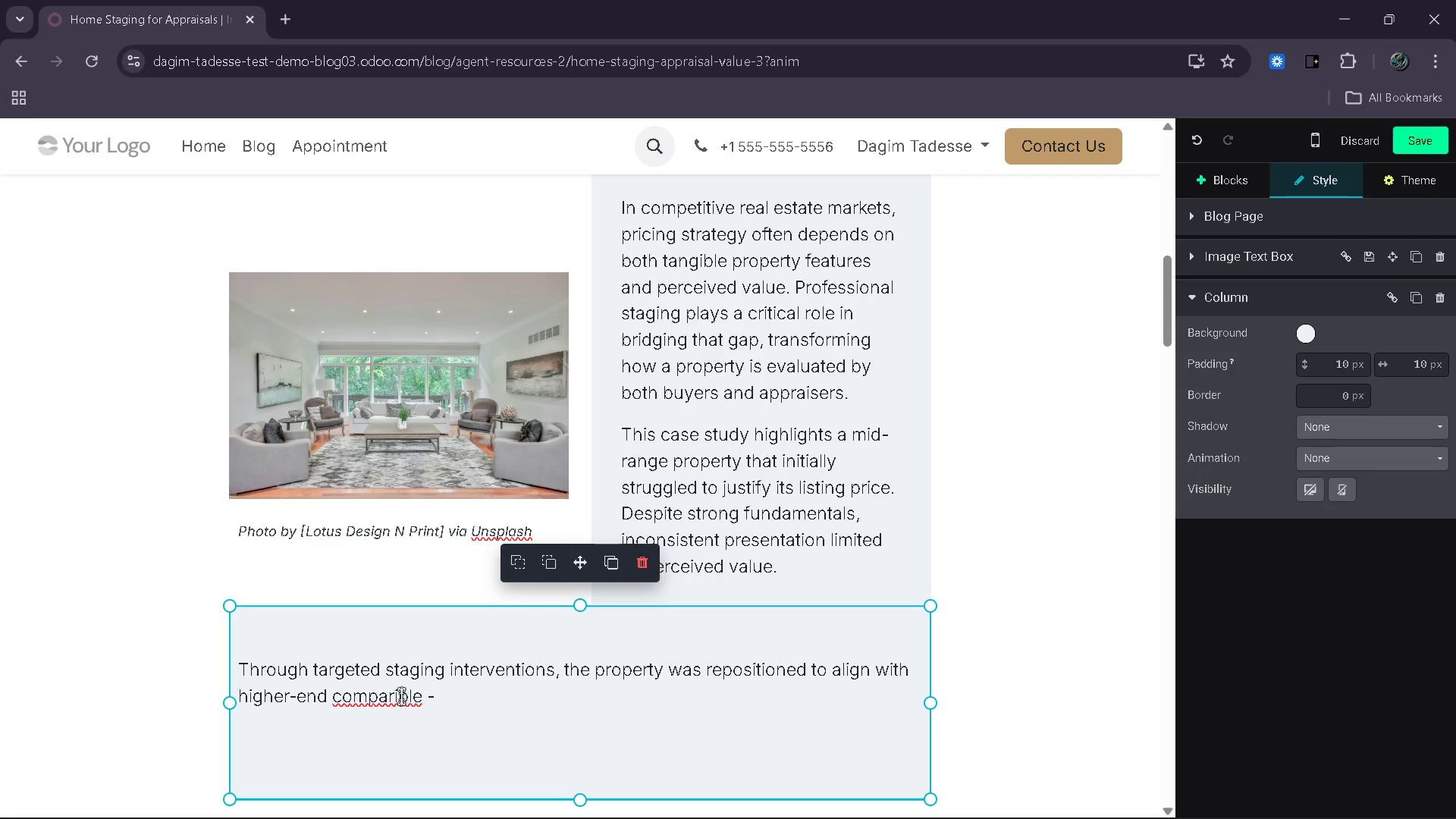 
left_click([425, 698])
 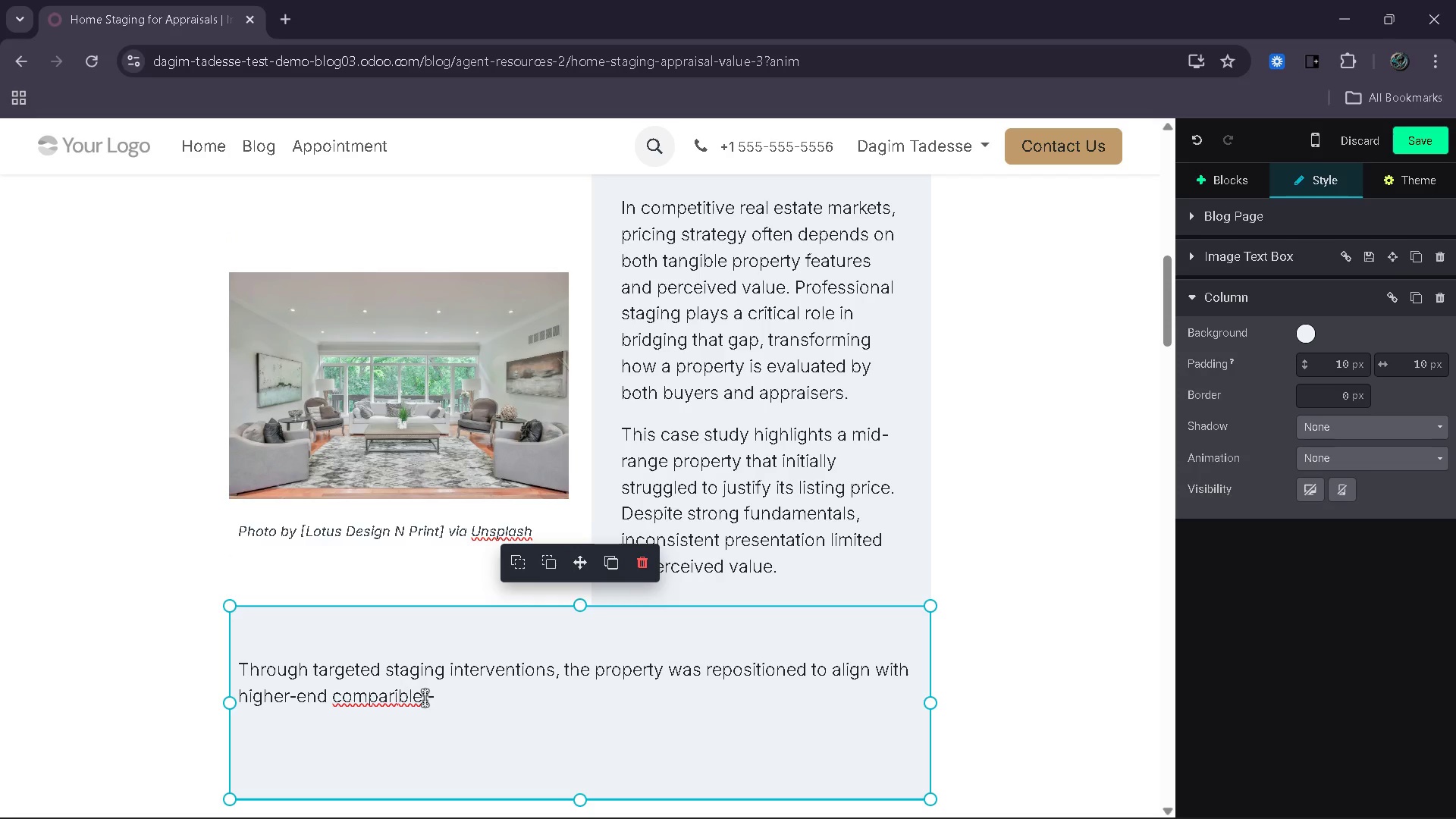 
key(S)
 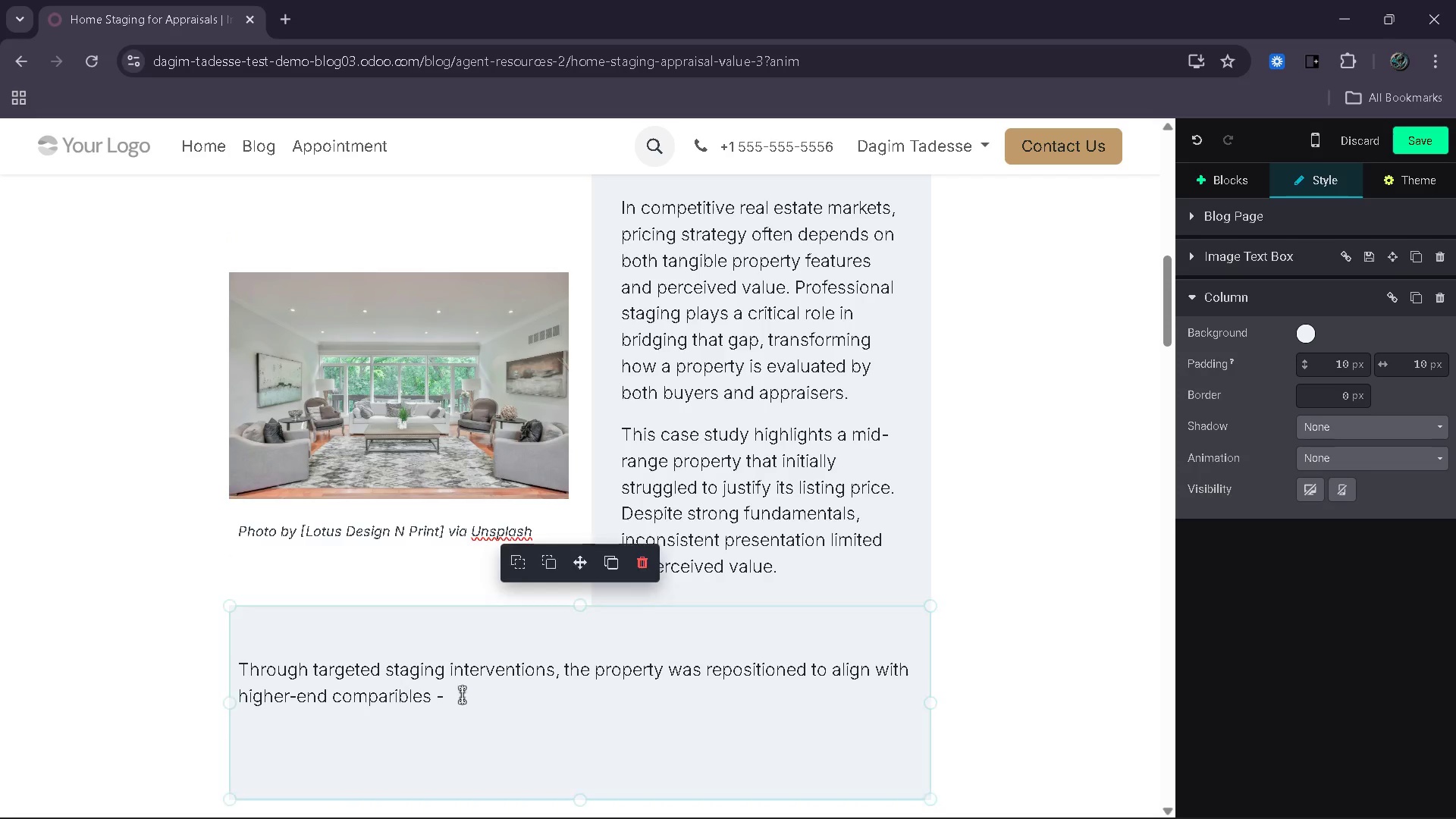 
left_click([471, 692])
 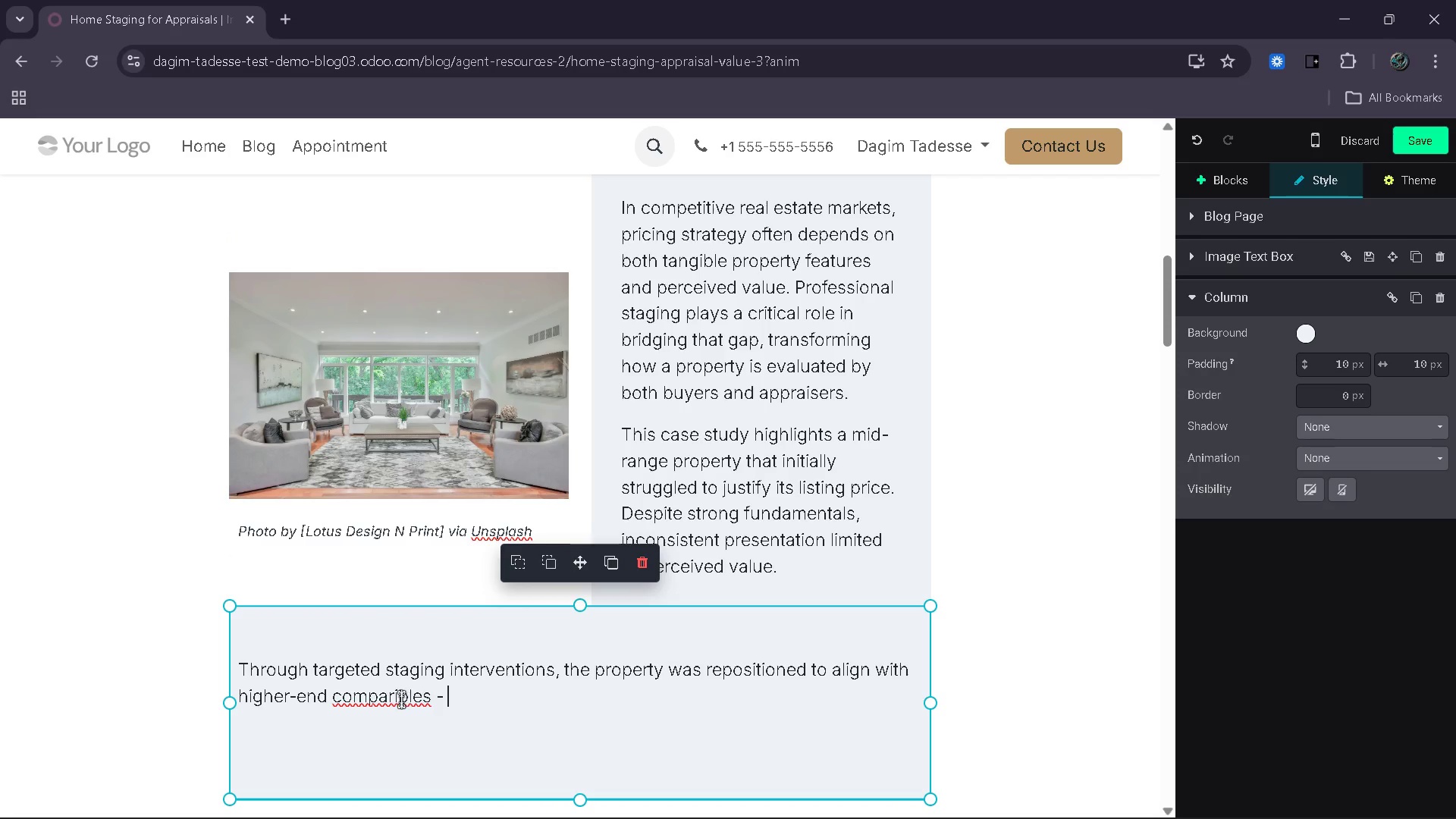 
left_click([400, 699])
 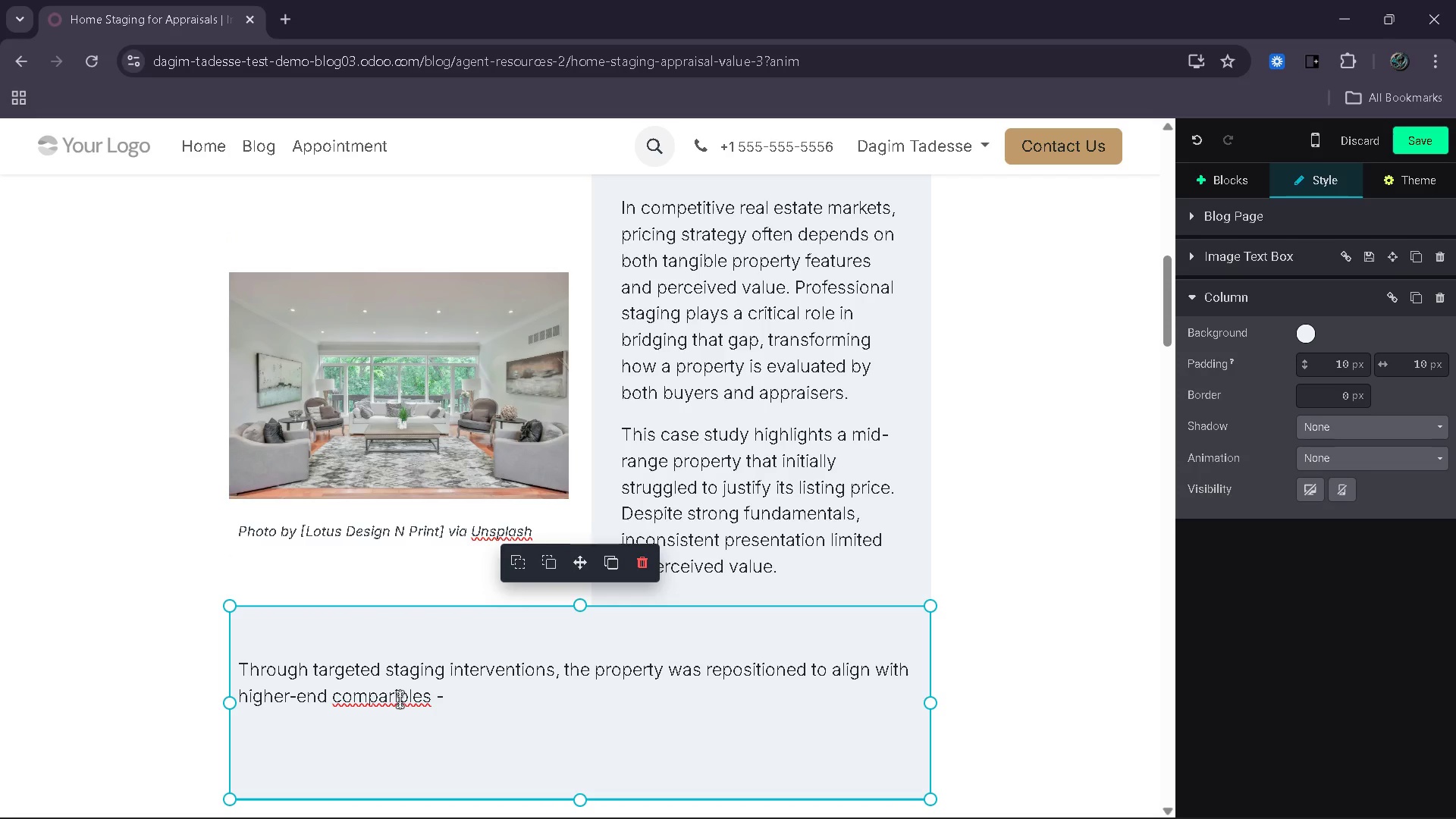 
key(Backspace)
 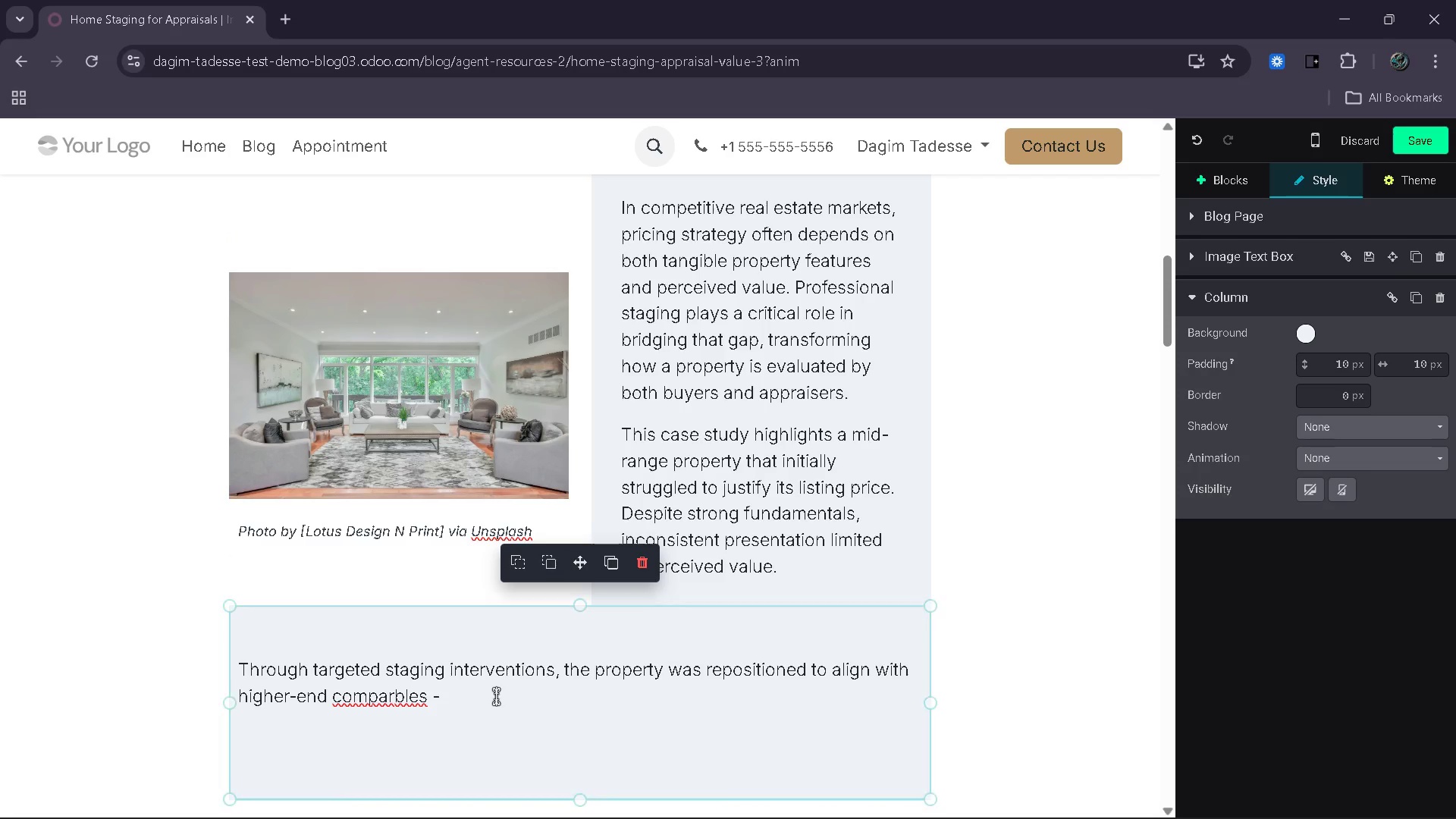 
left_click([496, 696])
 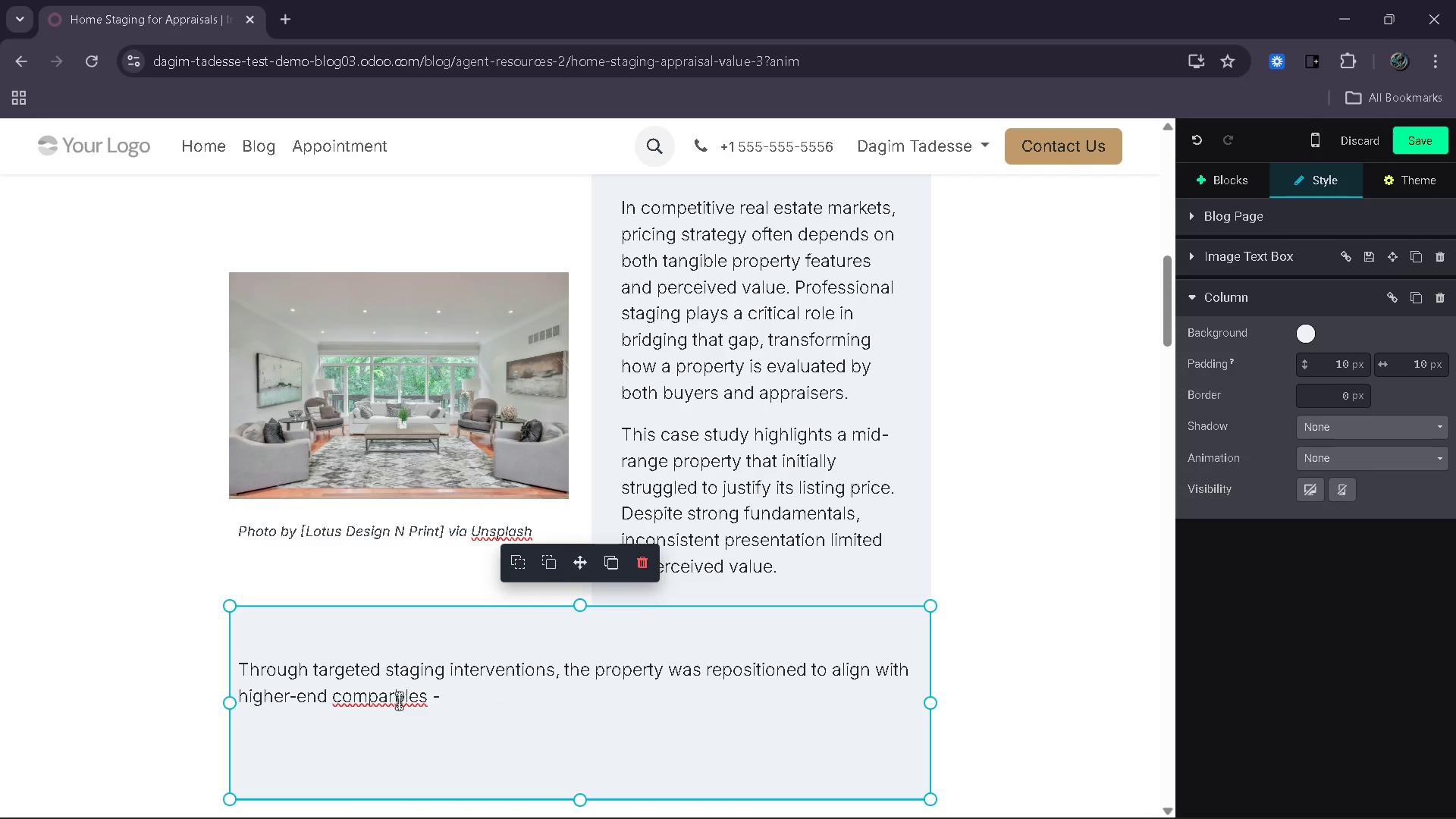 
left_click([396, 701])
 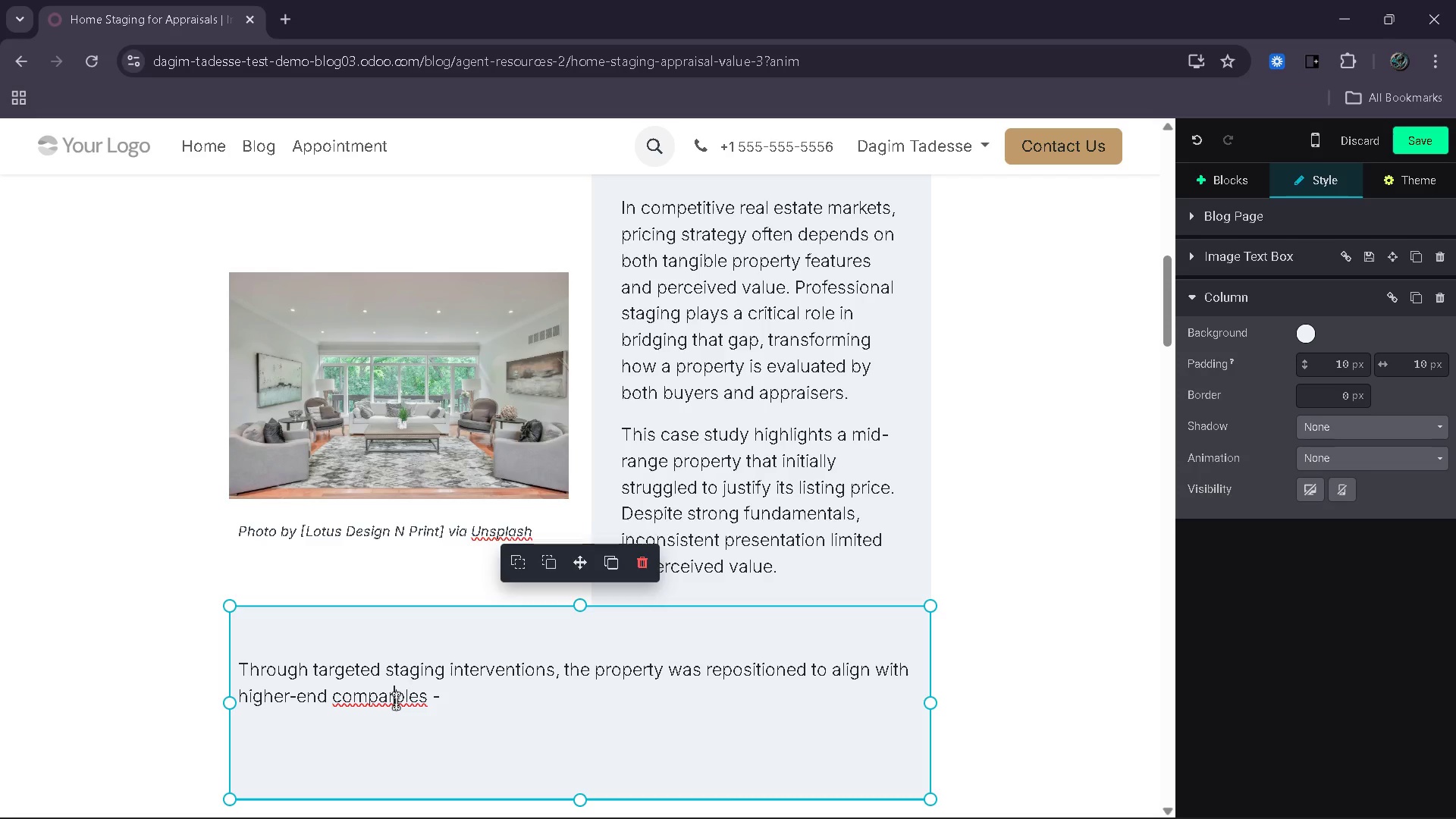 
key(A)
 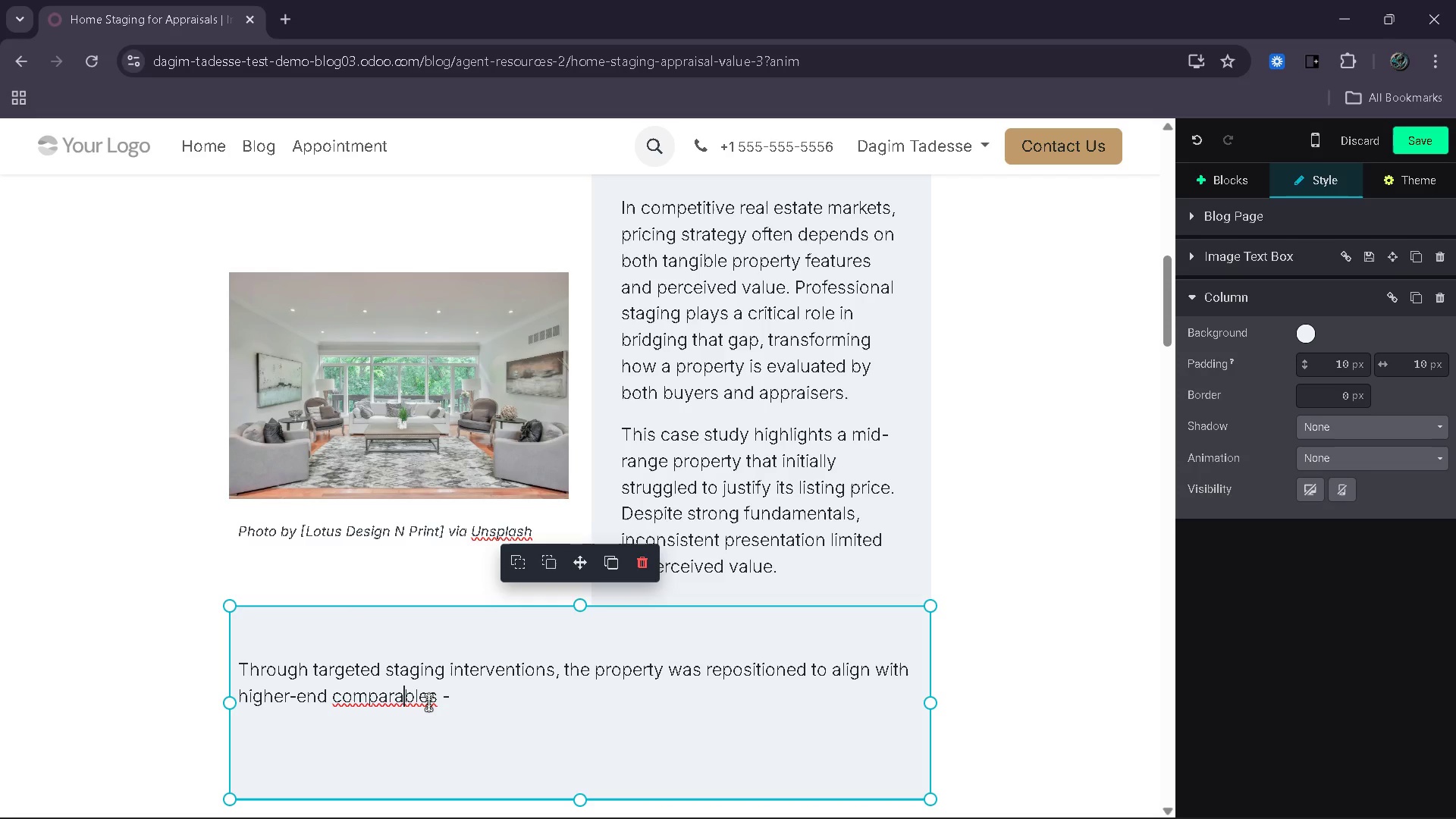 
left_click([428, 702])
 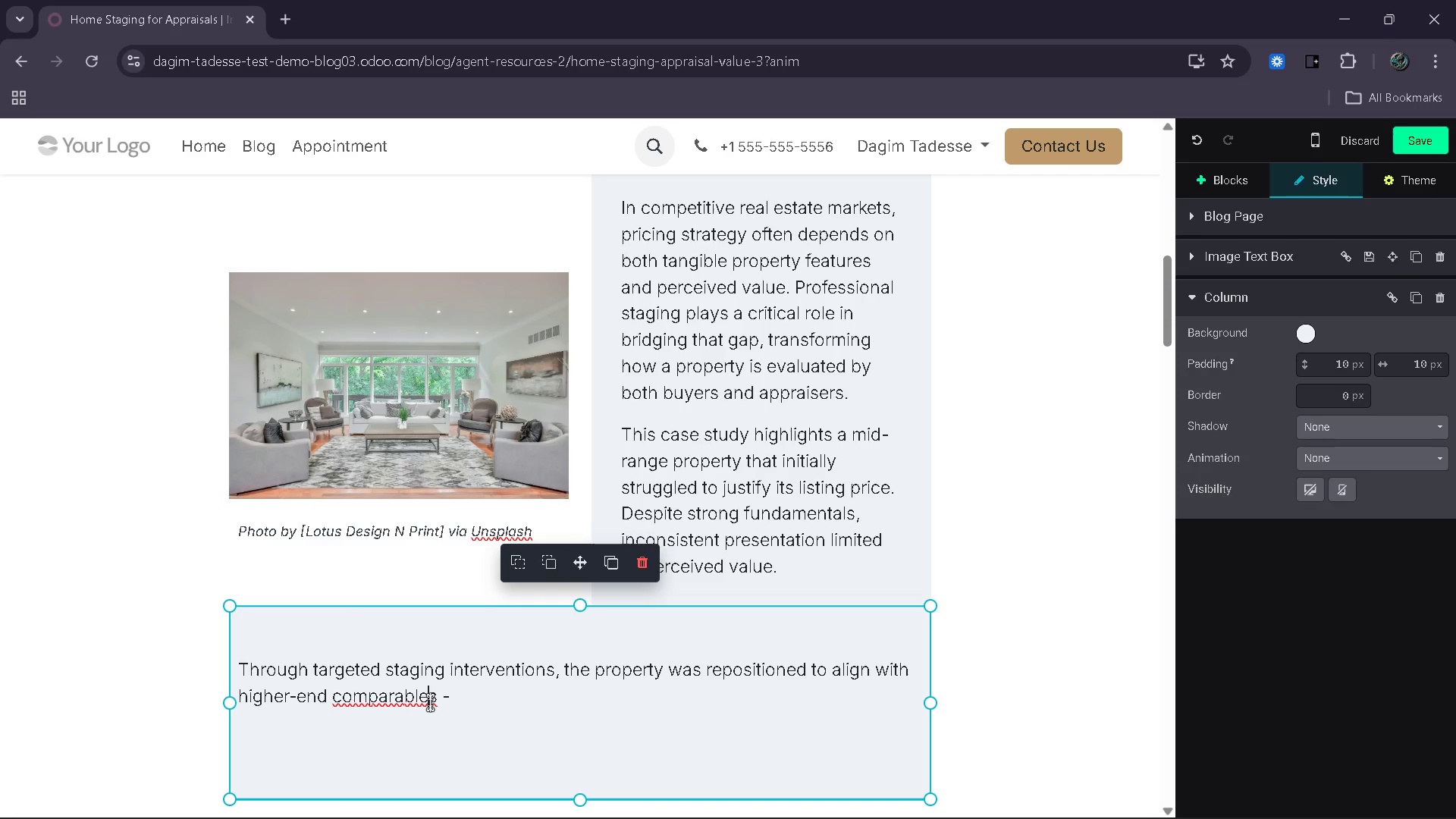 
key(ArrowRight)
 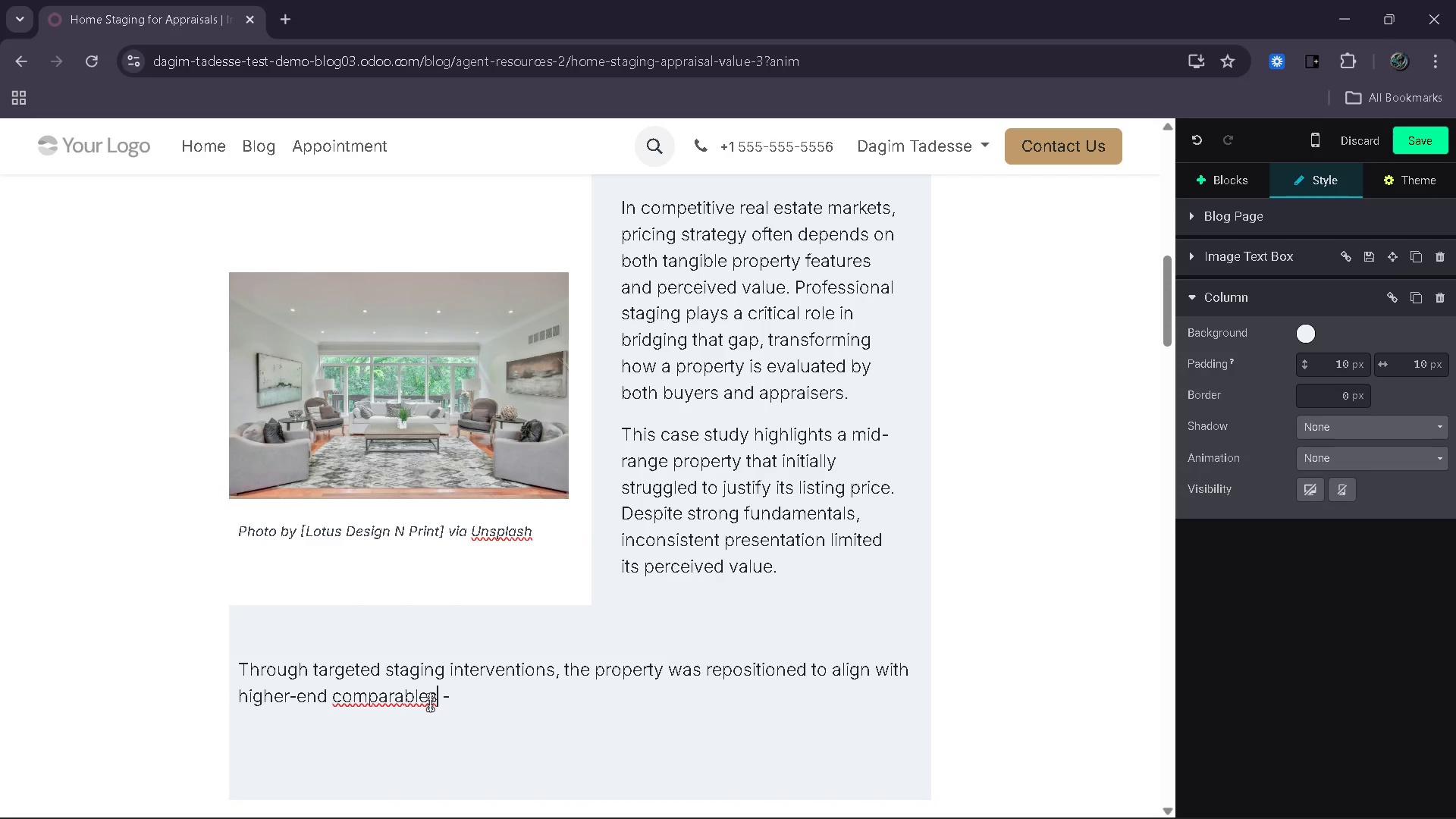 
key(Backspace)
 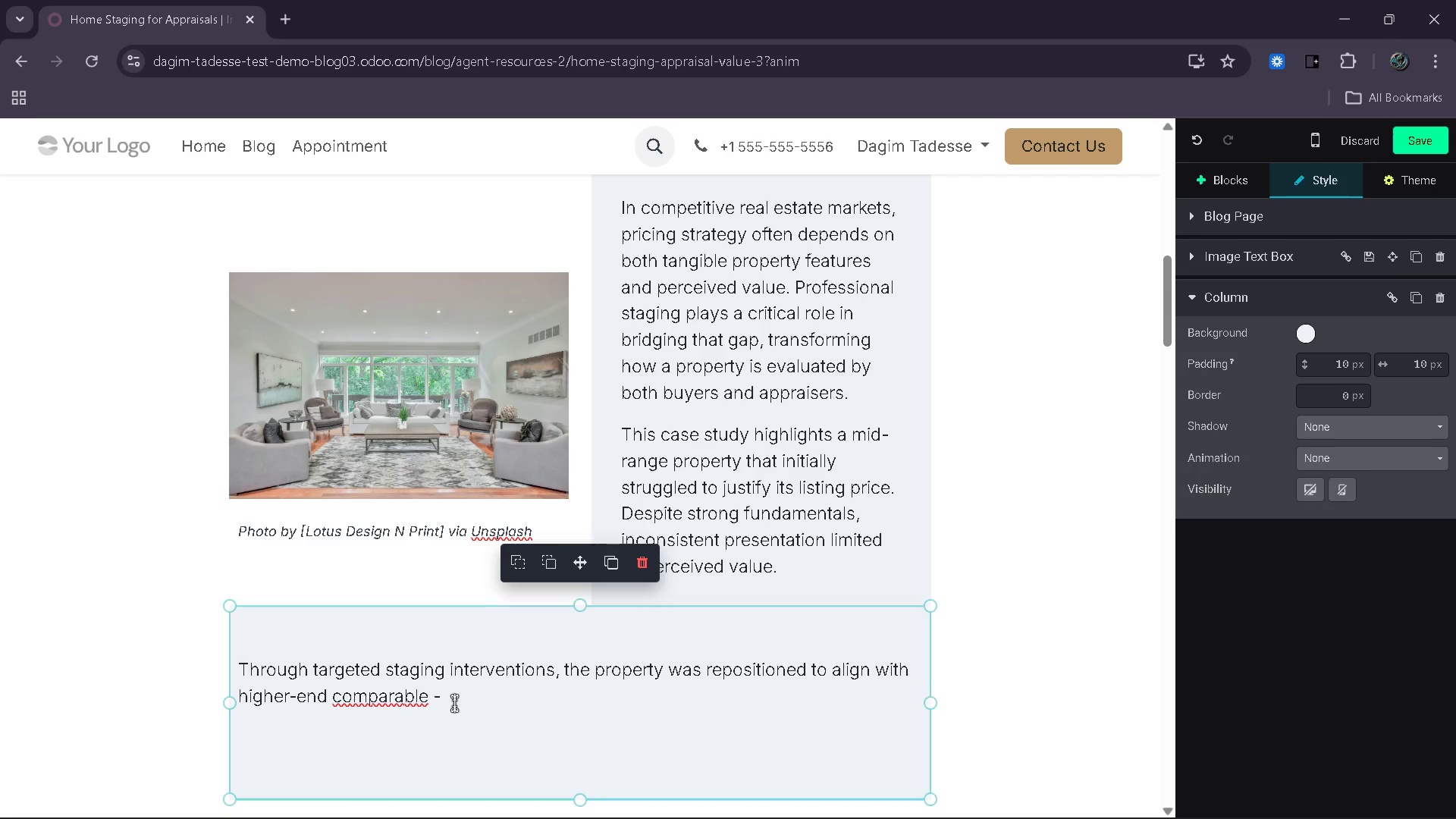 
left_click([454, 703])
 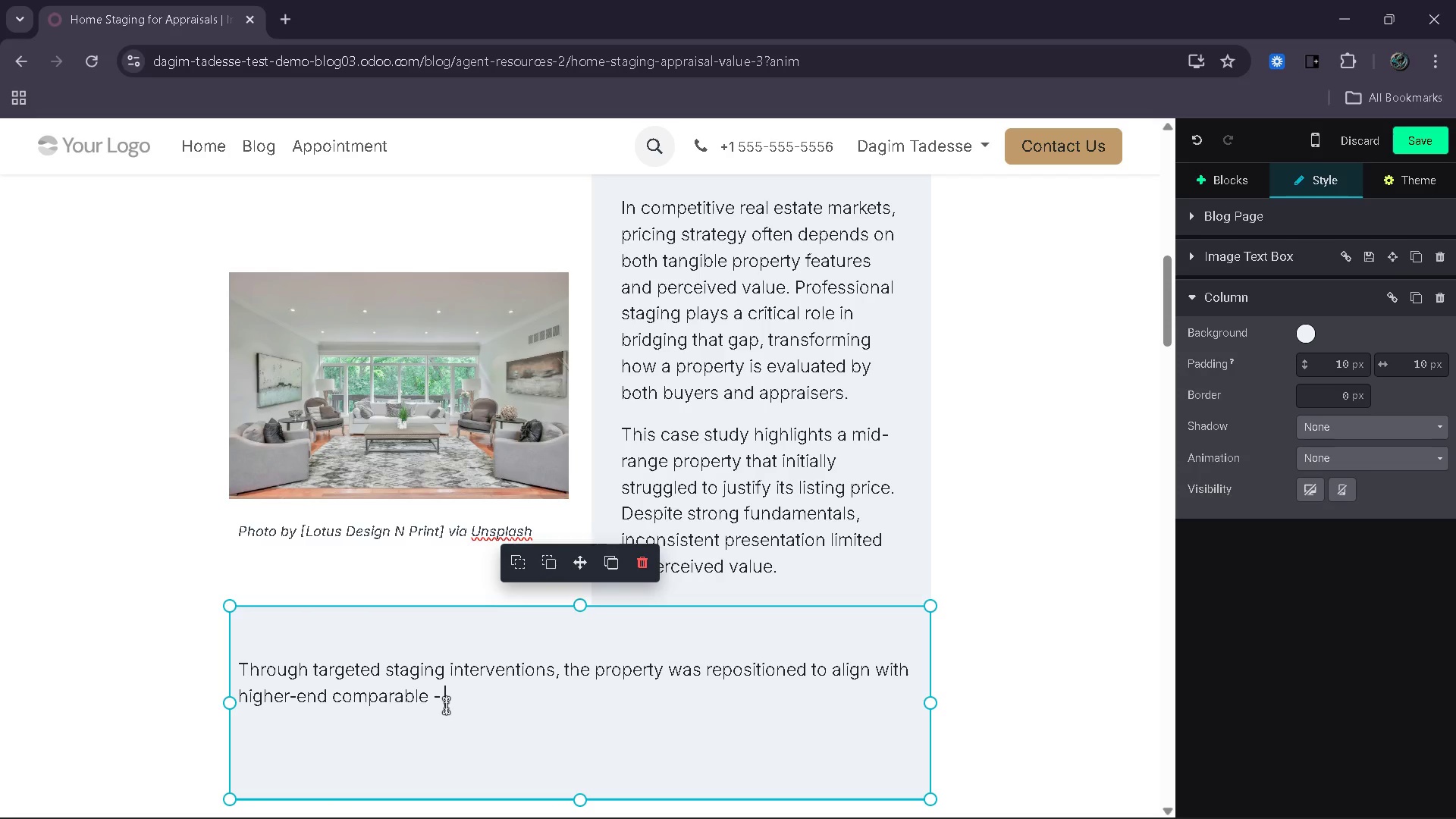 
type(ultimately supporting a $50,000 increase in listing in listing price.)
 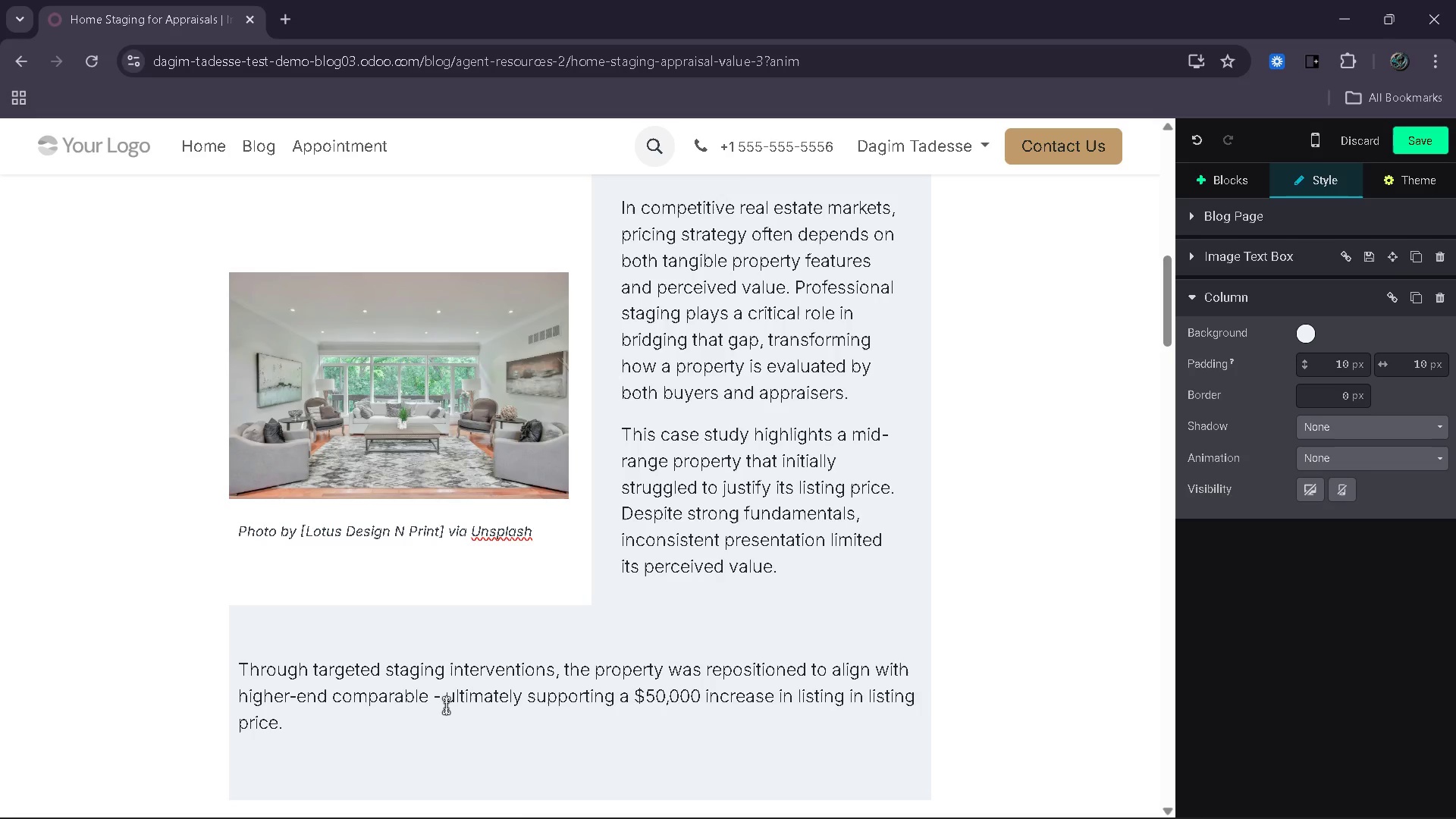 
wait(5.19)
 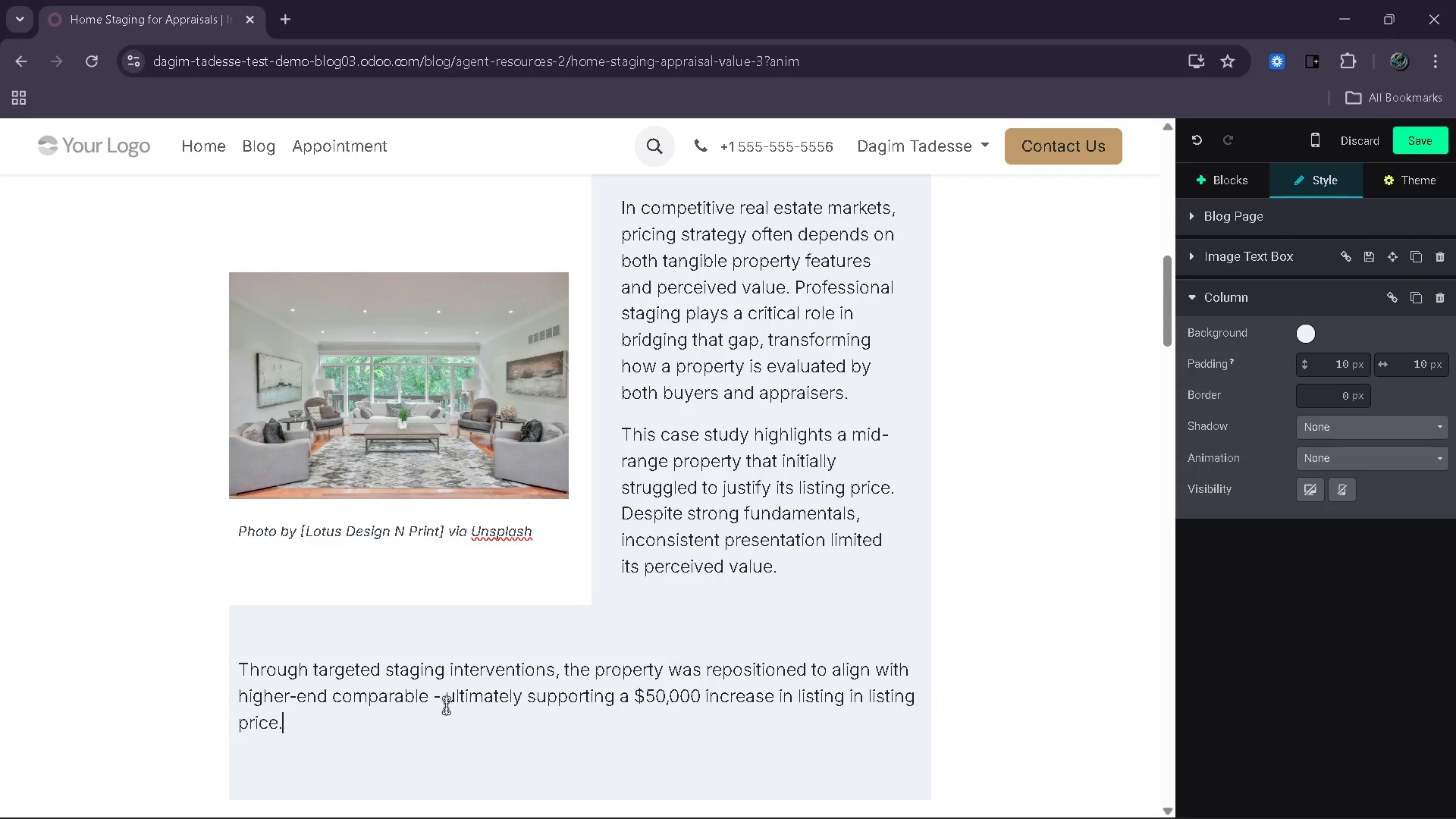 
left_click_drag(start_coordinate=[375, 306], to_coordinate=[246, 243])
 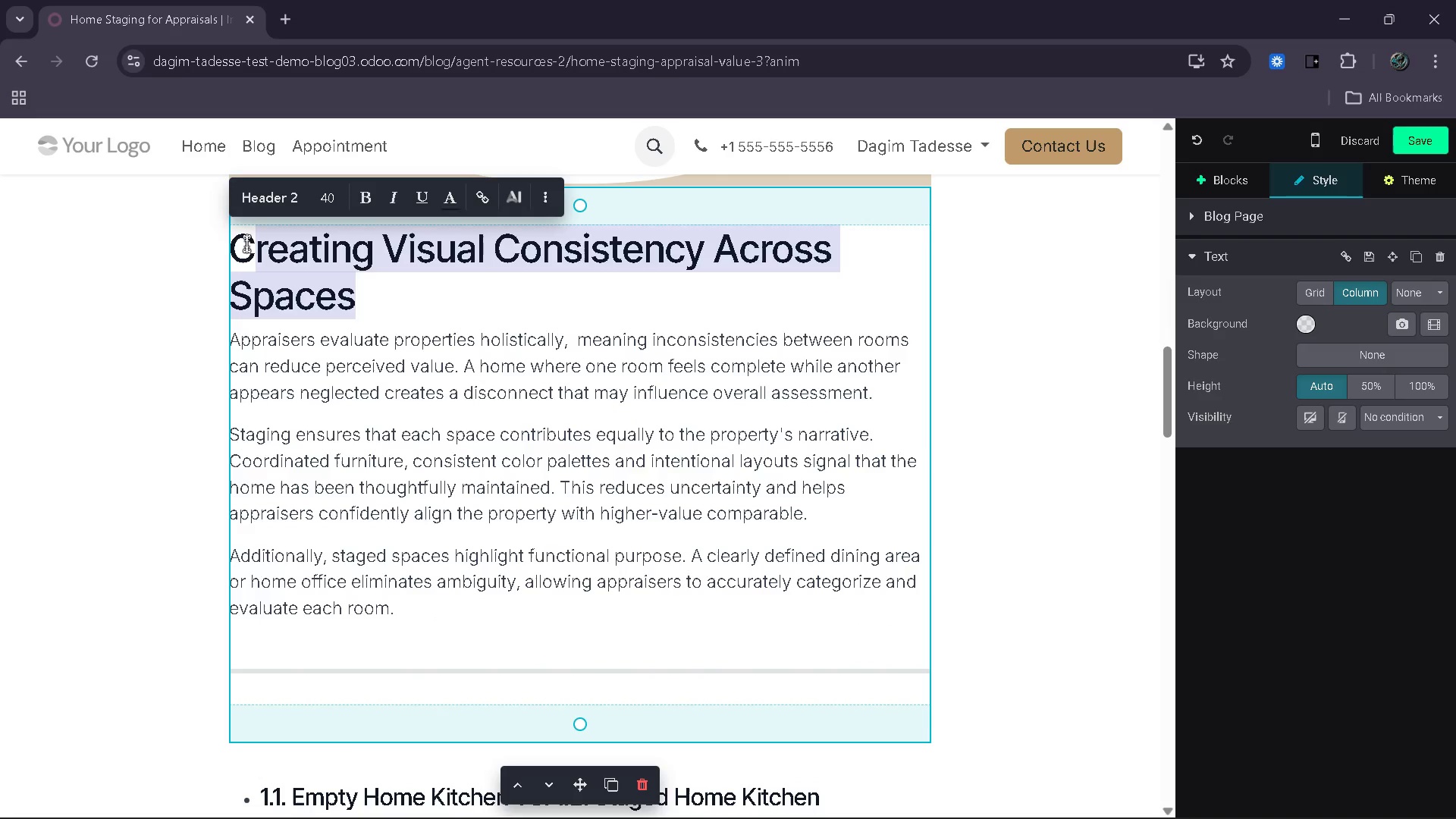 
key(Backspace)
key(Backspace)
type(Initial Challenges)
 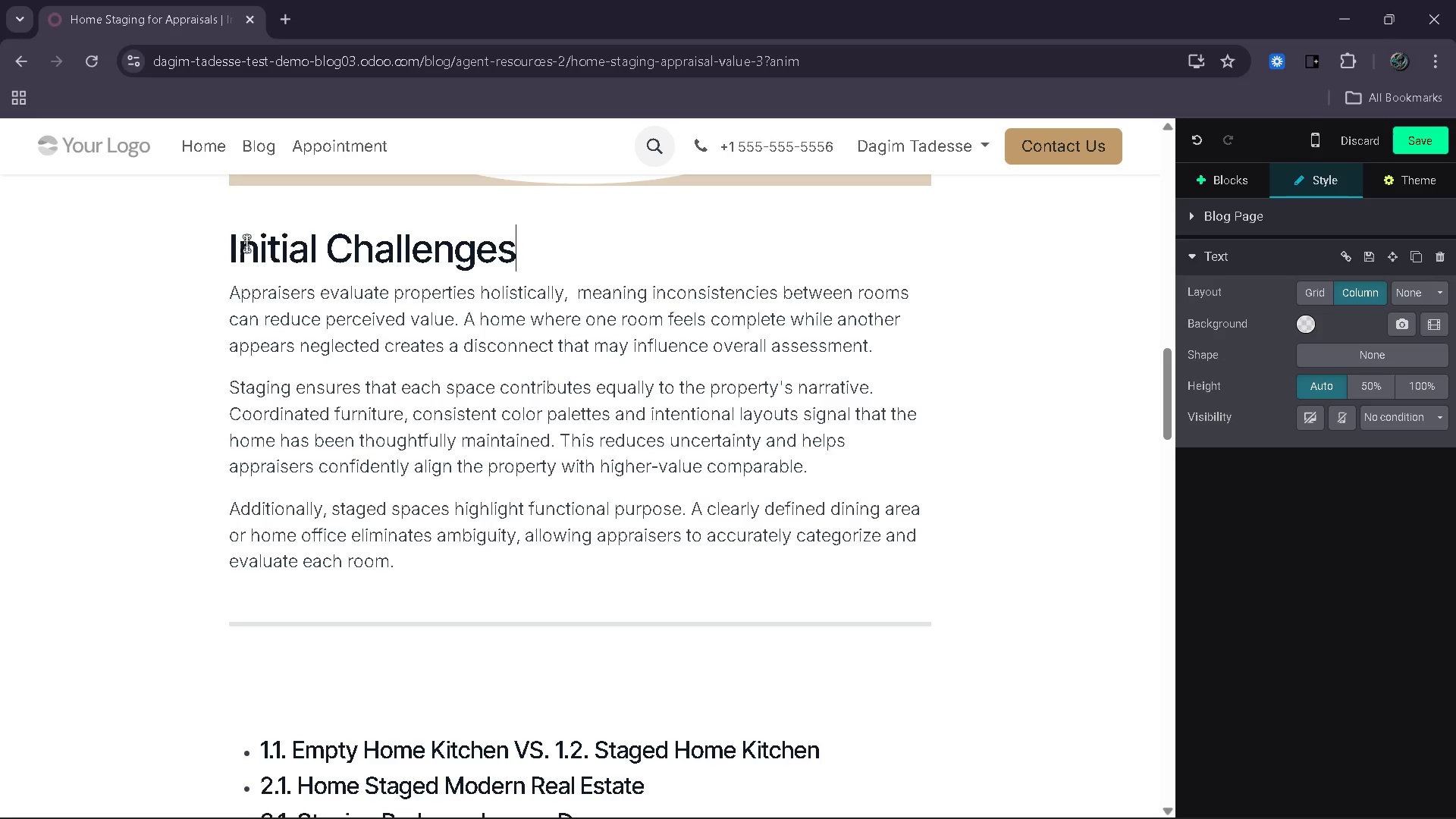 
left_click_drag(start_coordinate=[406, 556], to_coordinate=[216, 297])
 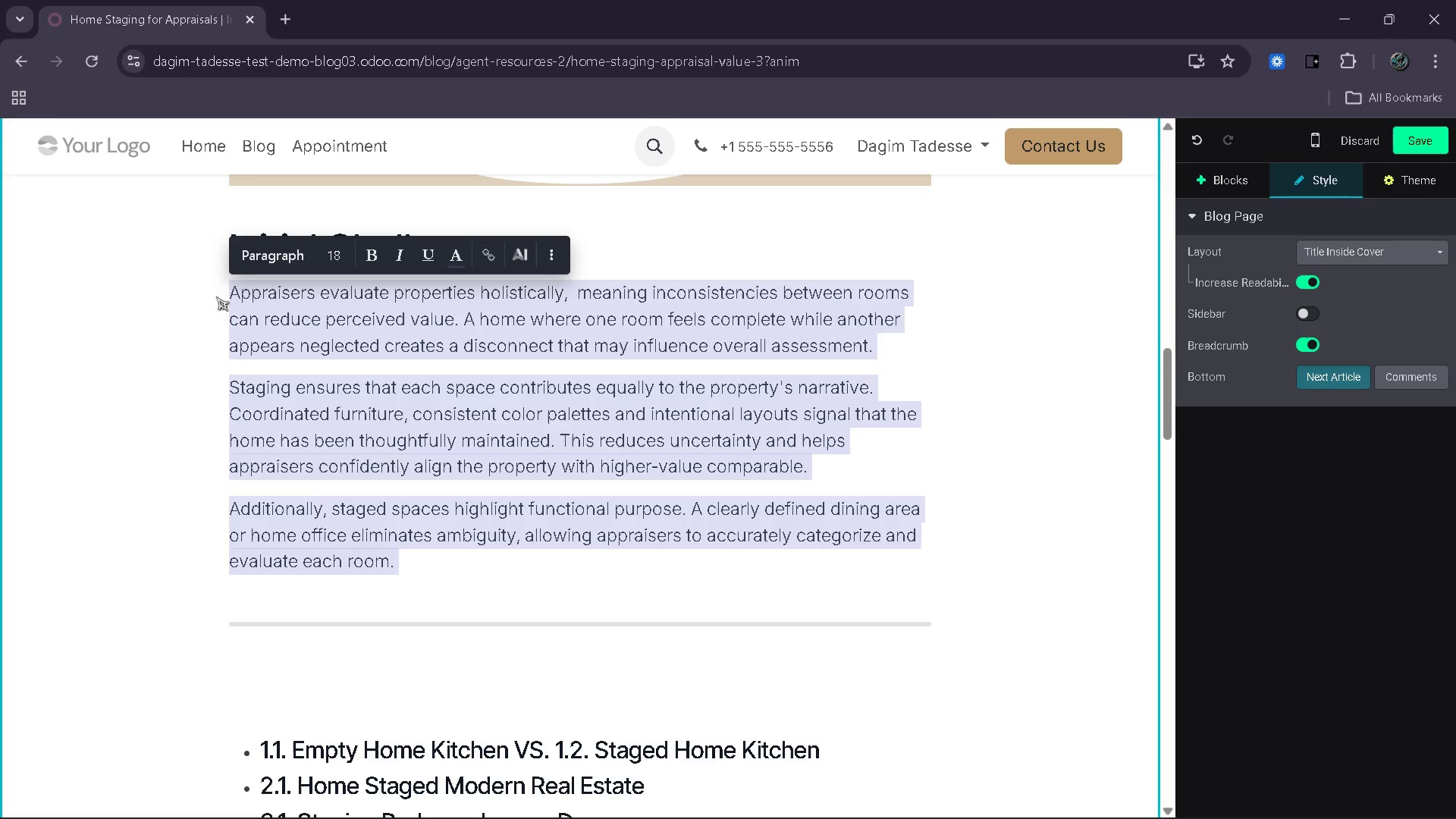 
type(The property featured goodd structure)
 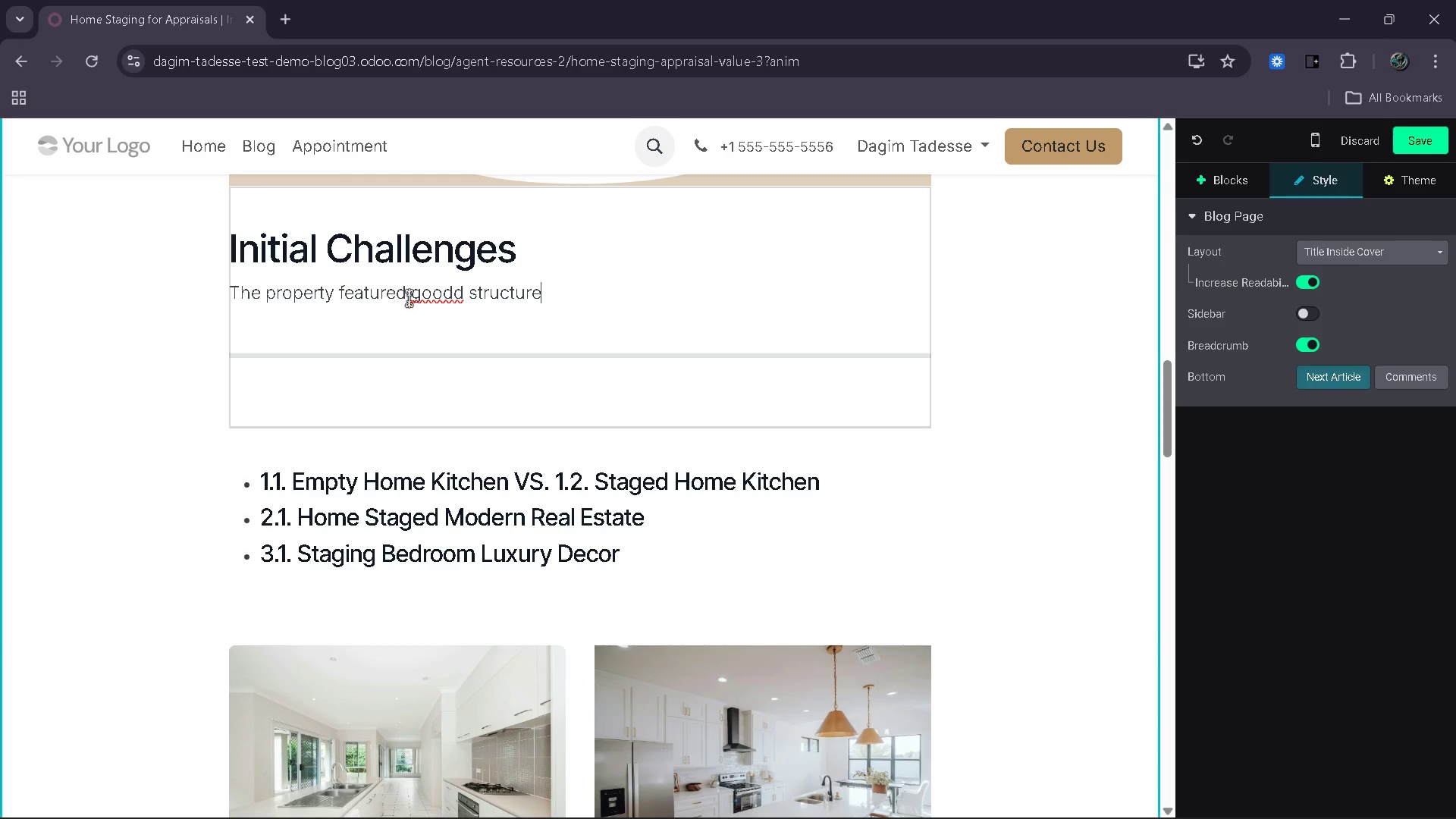 
left_click([444, 294])
 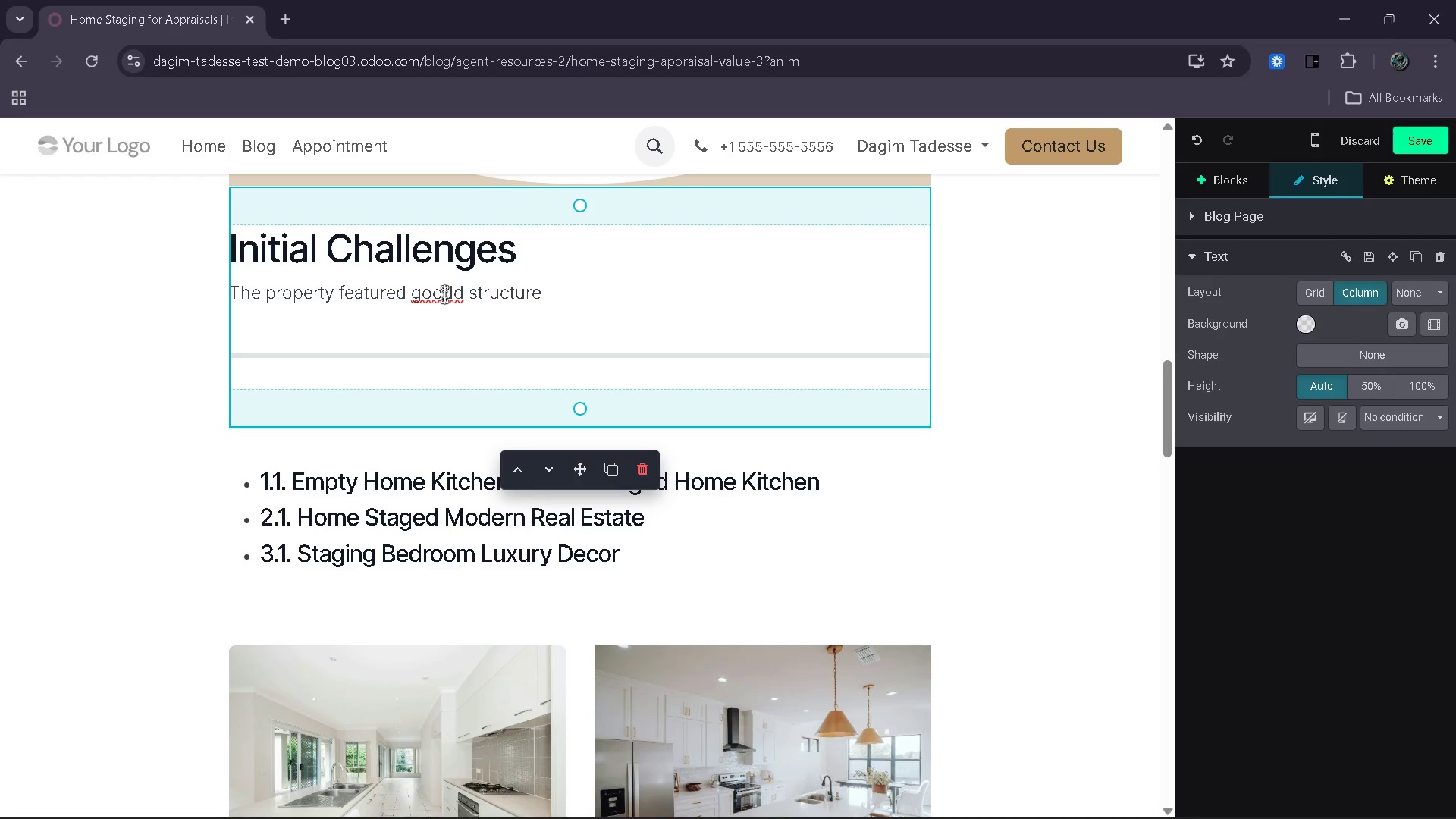 
key(Backspace)
 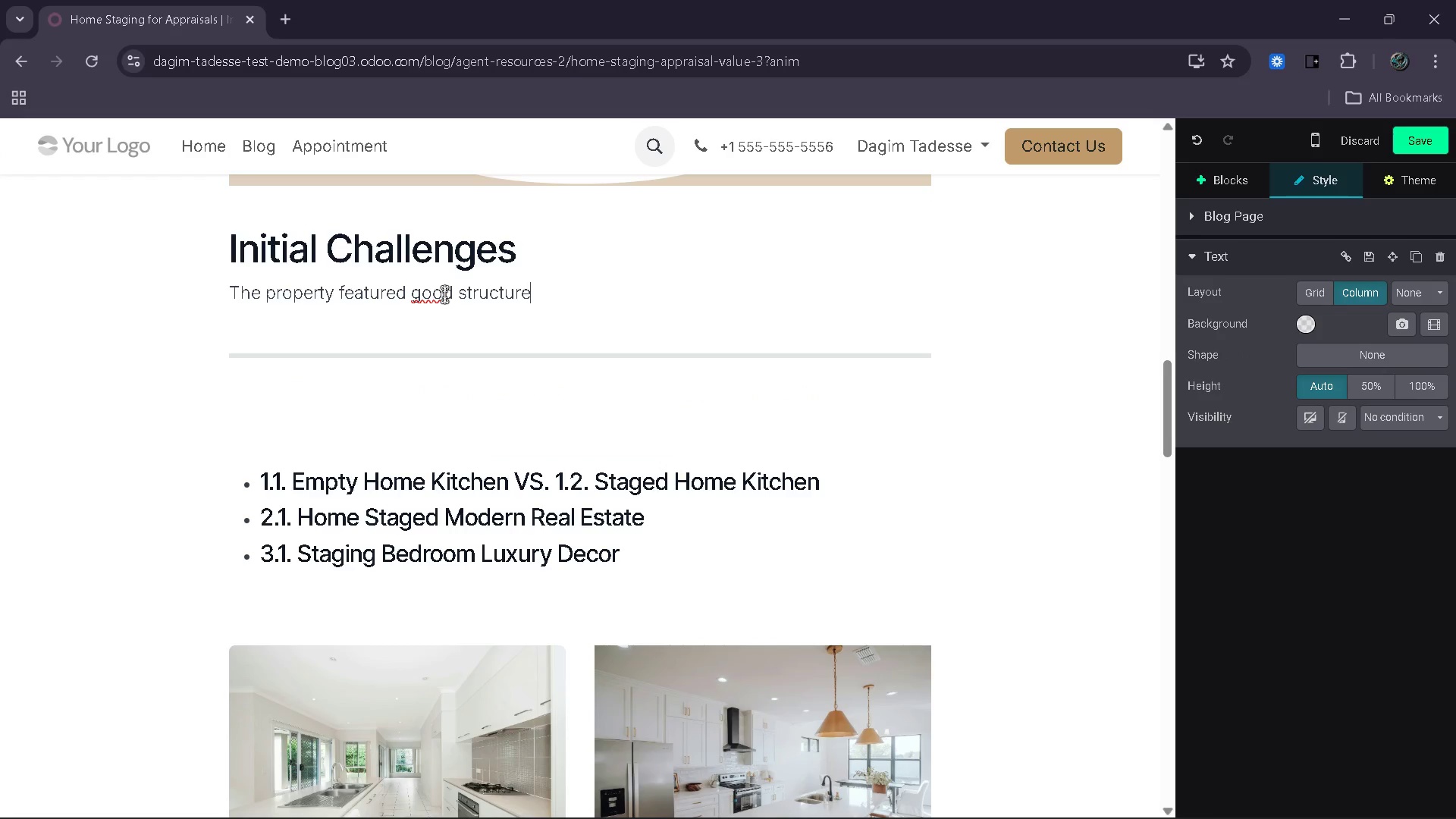 
key(End)
 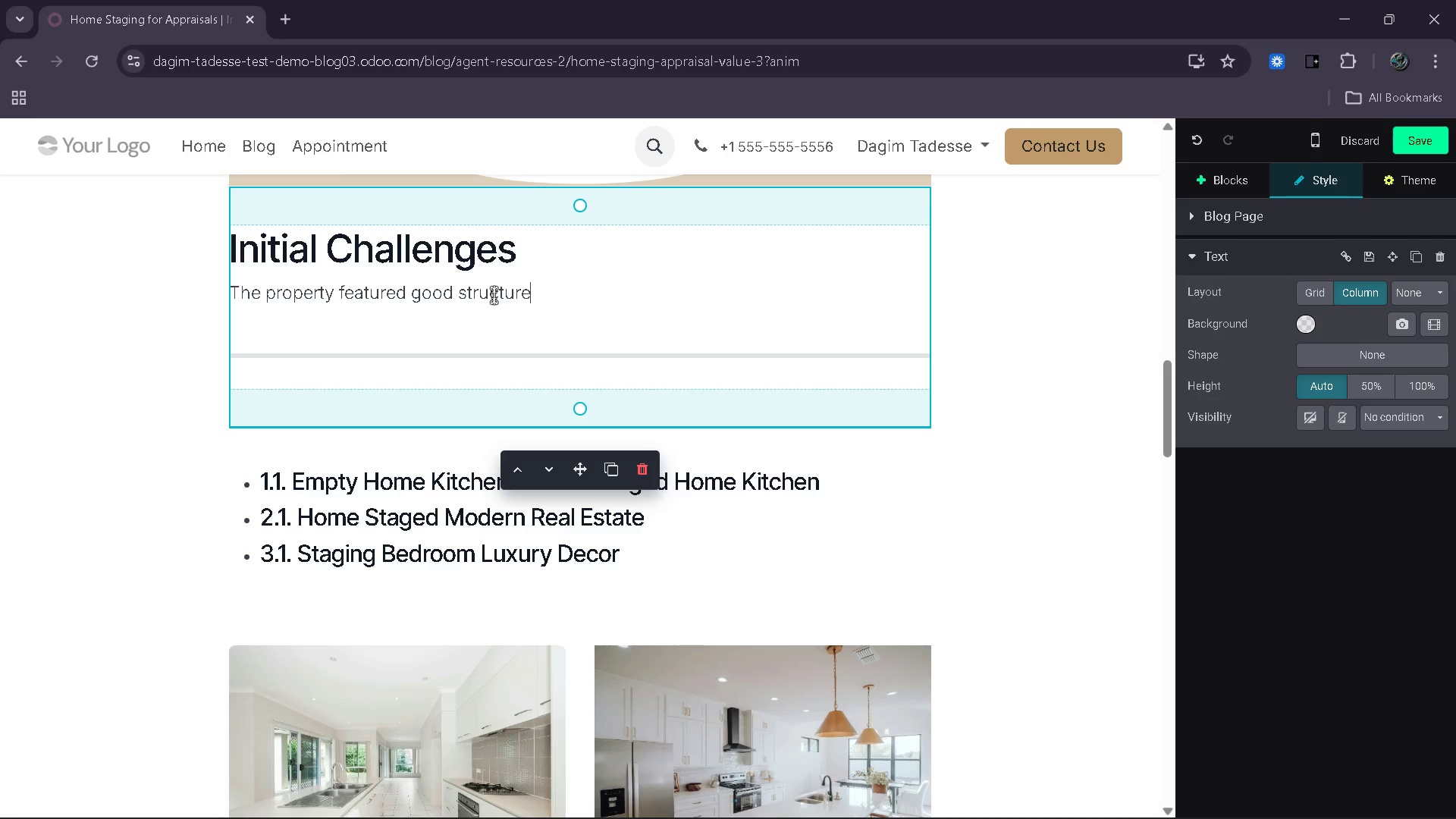 
type( nd loction but lacked visual consistence)
key(Backspace)
type(t)
key(Backspace)
type(y )
key(Backspace)
type(. Rooms were undder-fi)
key(Backspace)
type(urnished, lighting was uneven)
 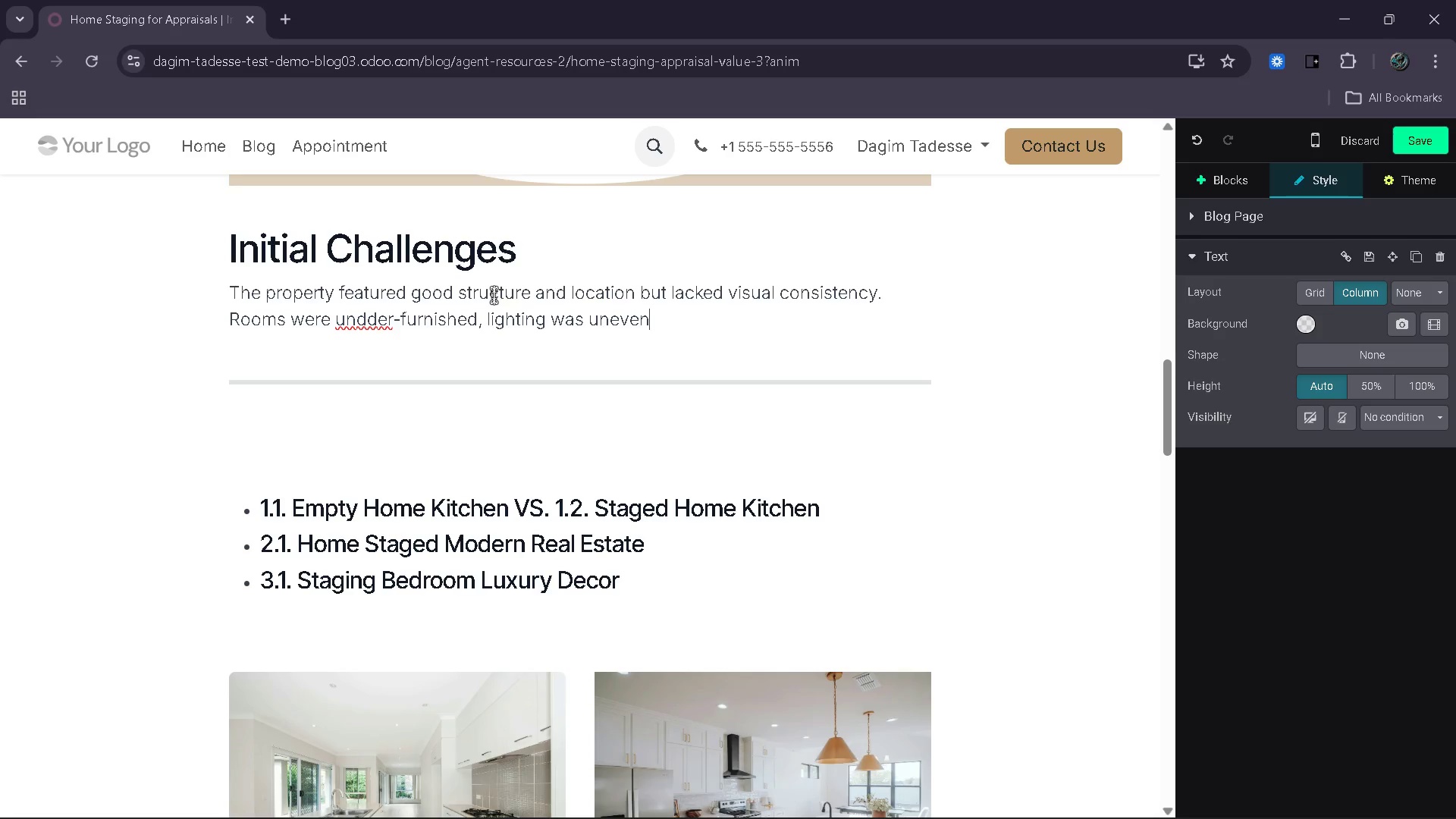 
left_click([369, 310])
 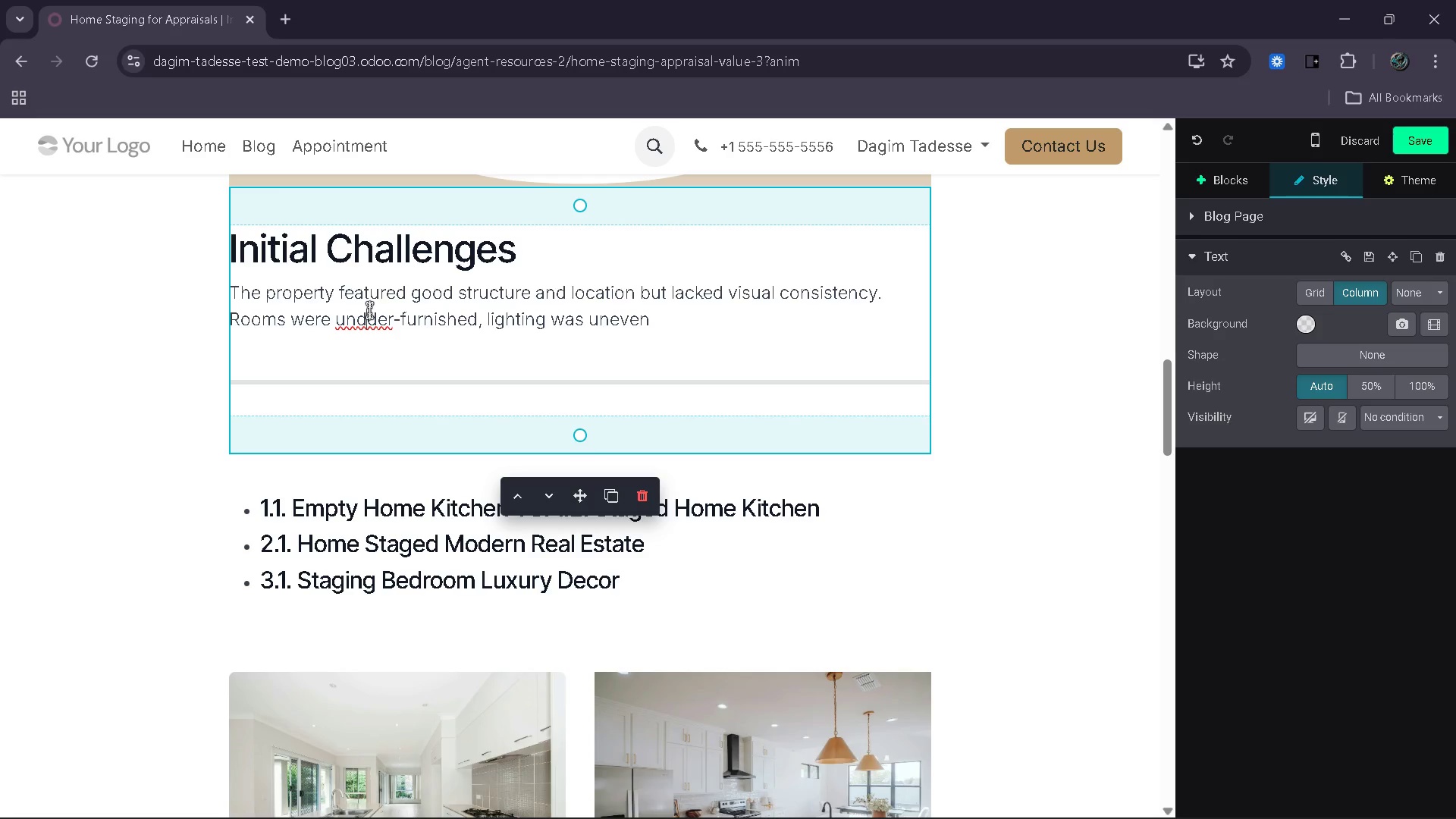 
key(Backspace)
 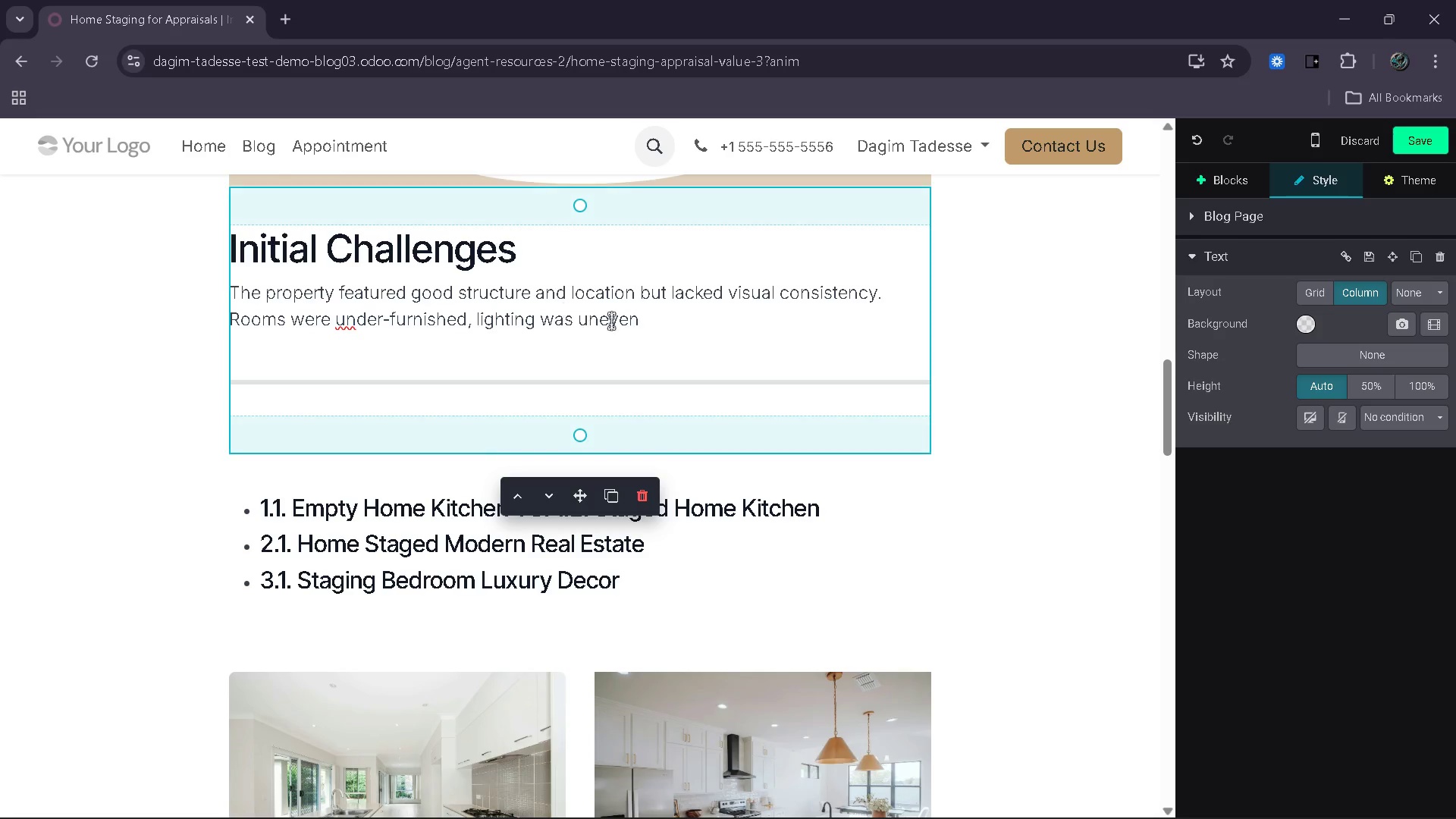 
left_click([679, 328])
 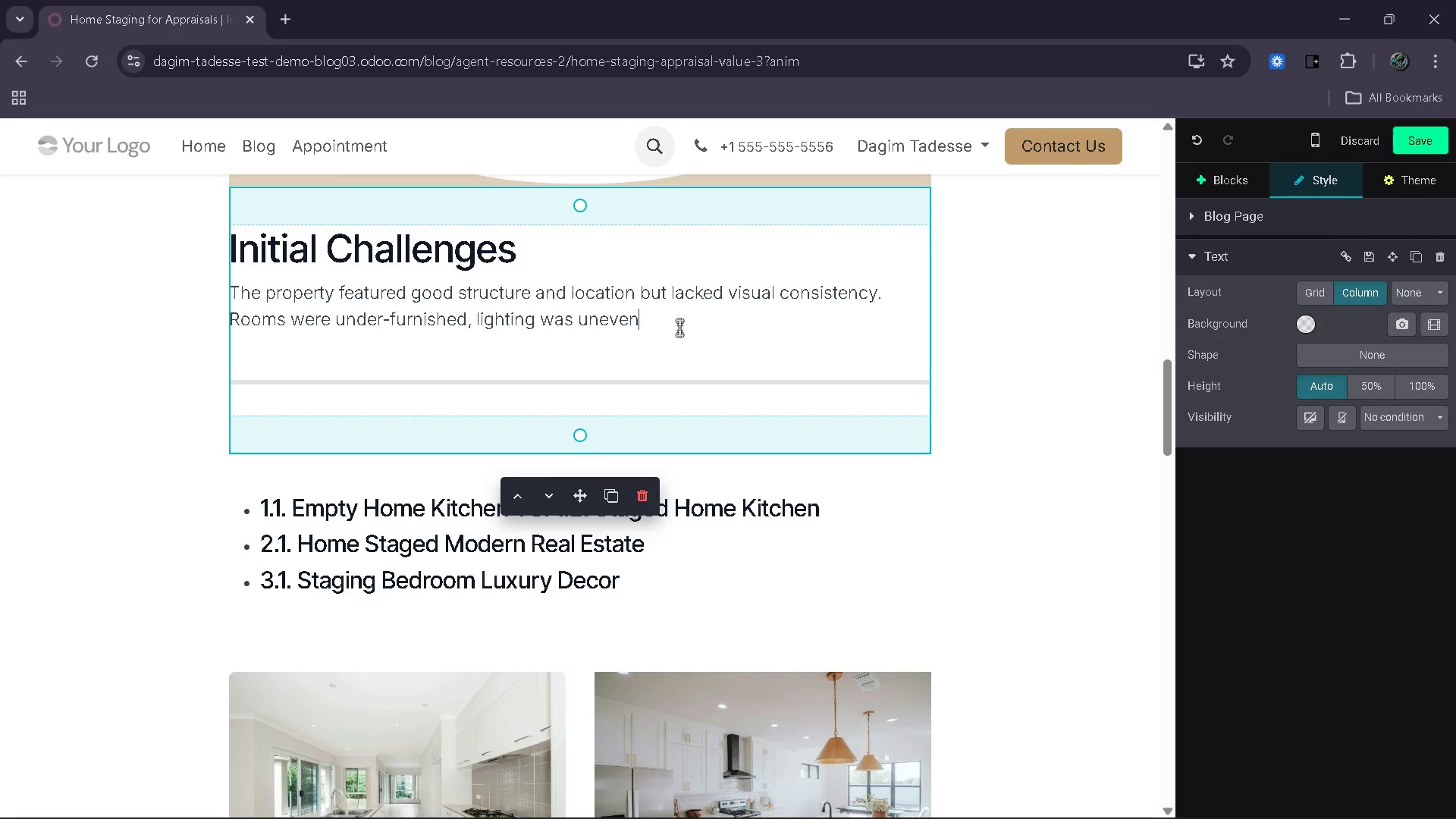 
type(, and the overall presentation failed to communicate its full potential.)
 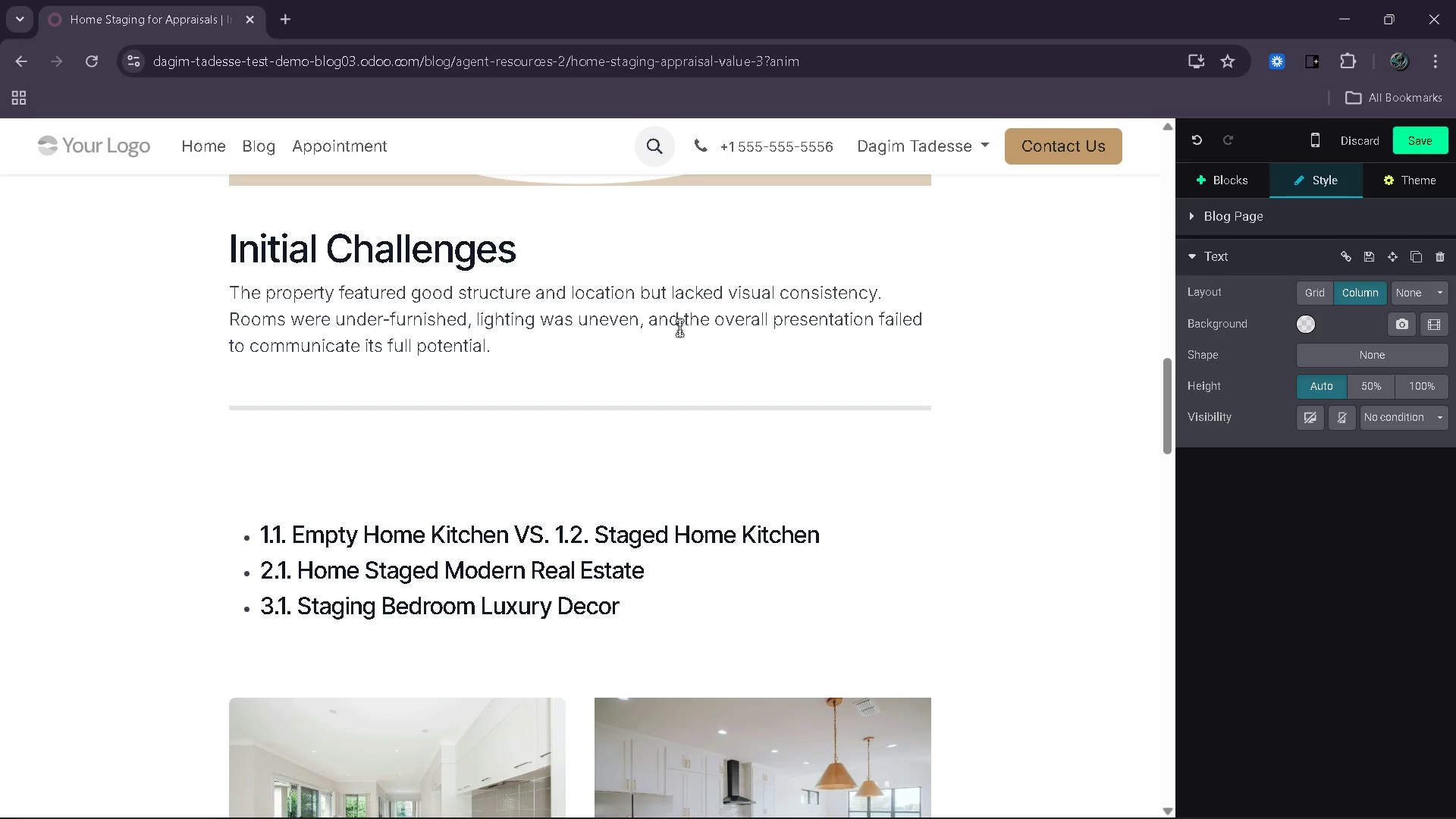 
wait(11.0)
 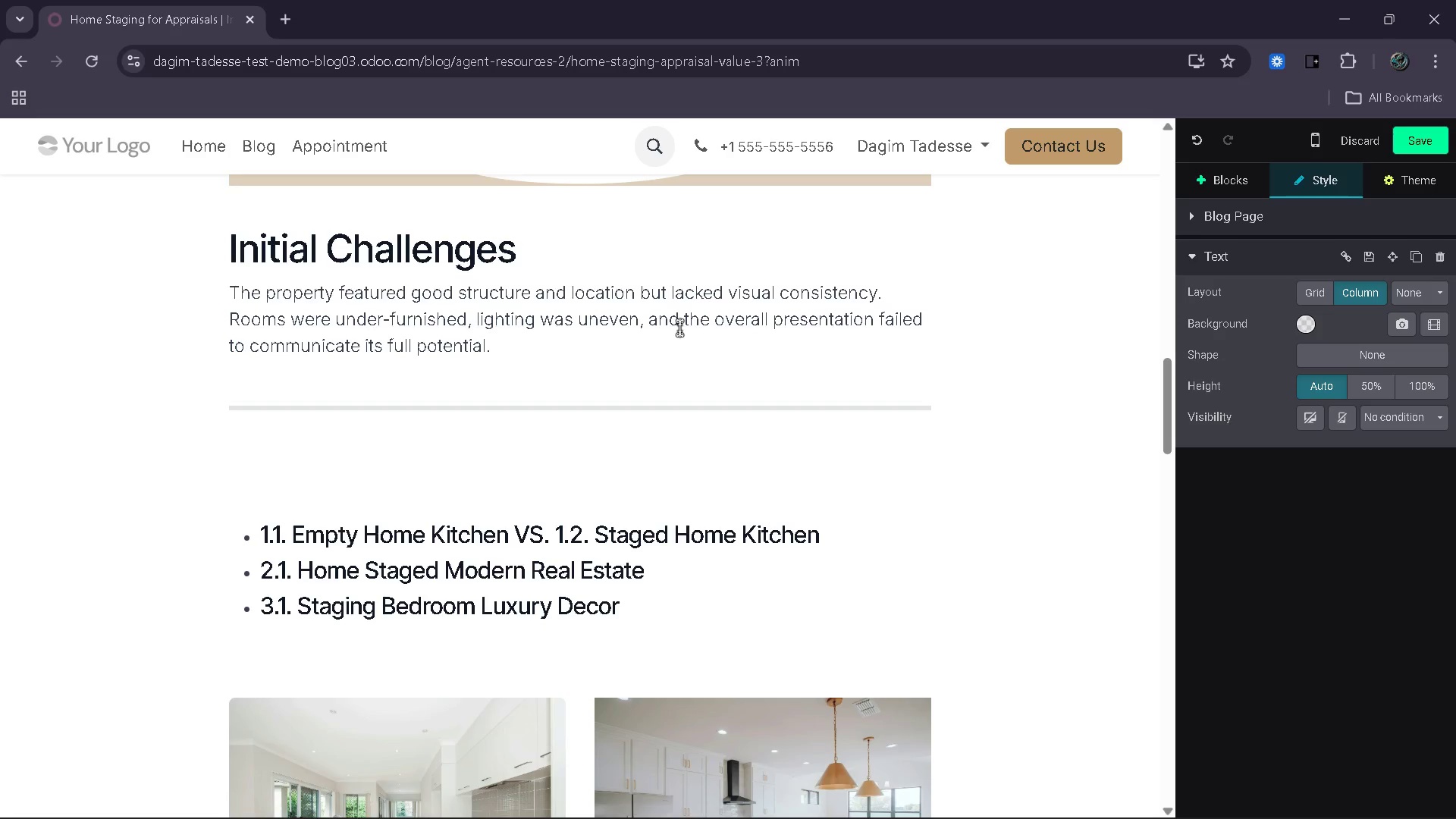 
key(Enter)
 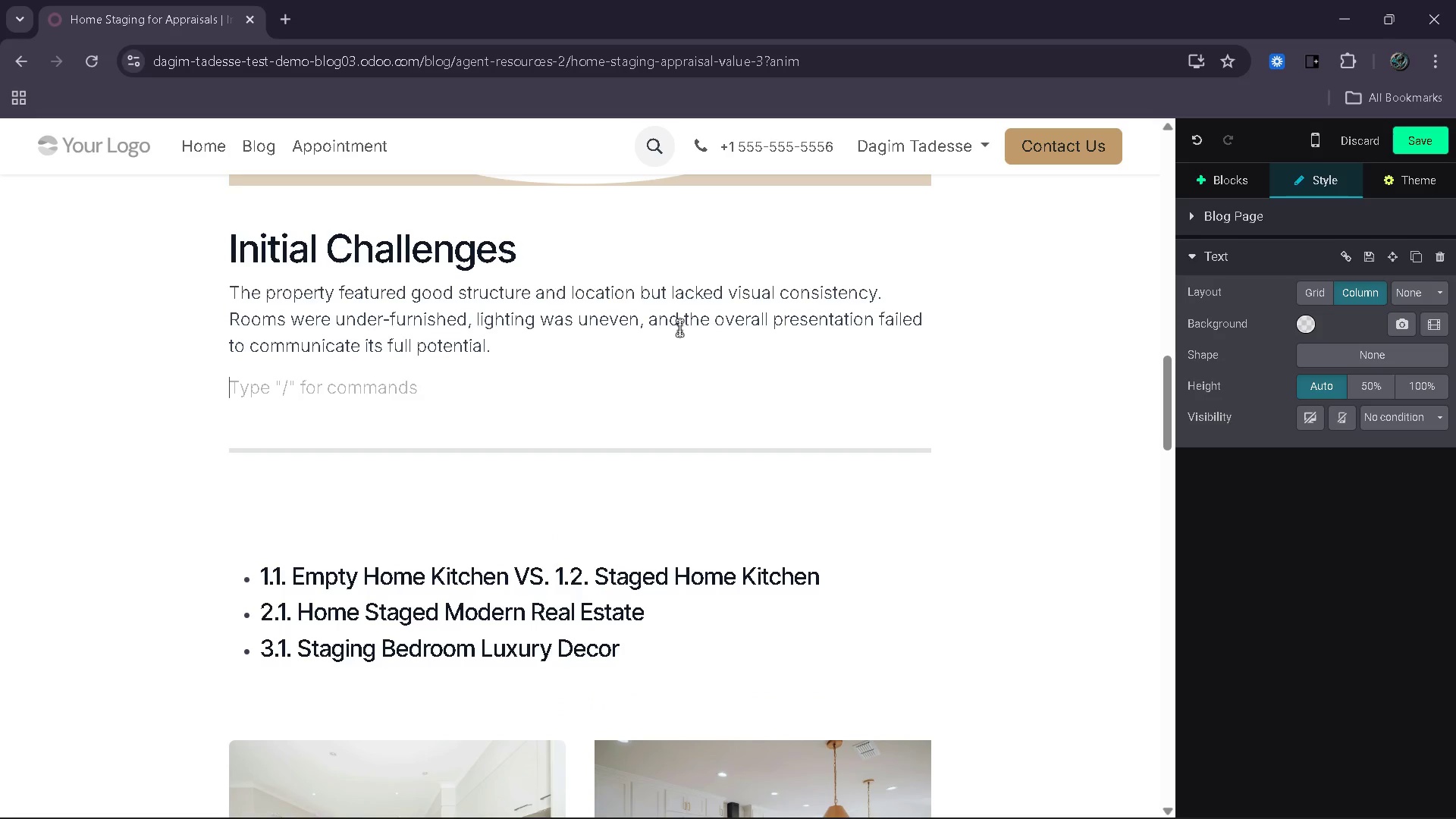 
type(As a result )
key(Backspace)
type(, earlt)
key(Backspace)
type(y buyer feedback as neutral and comparale listings)
 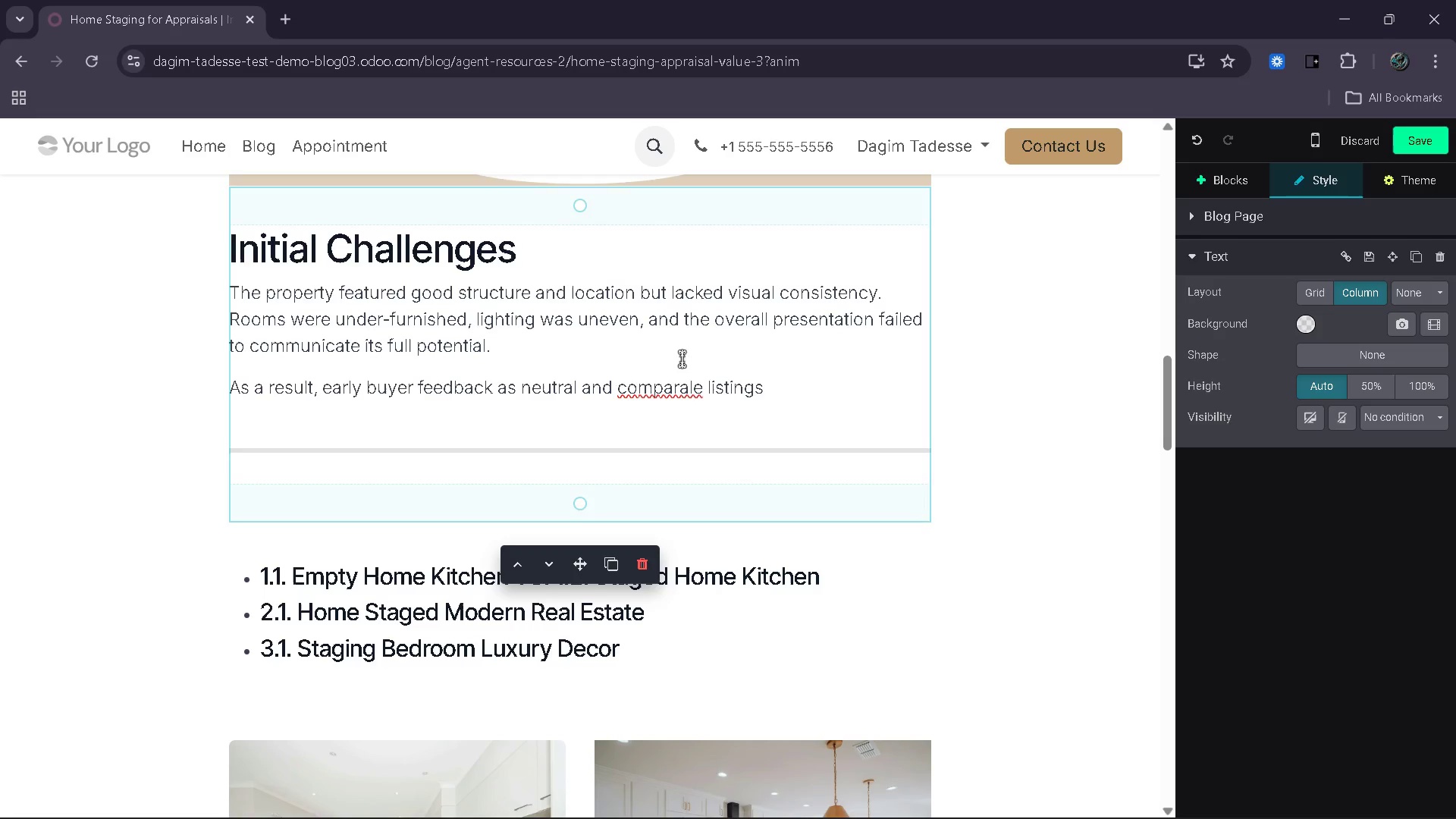 
left_click([692, 388])
 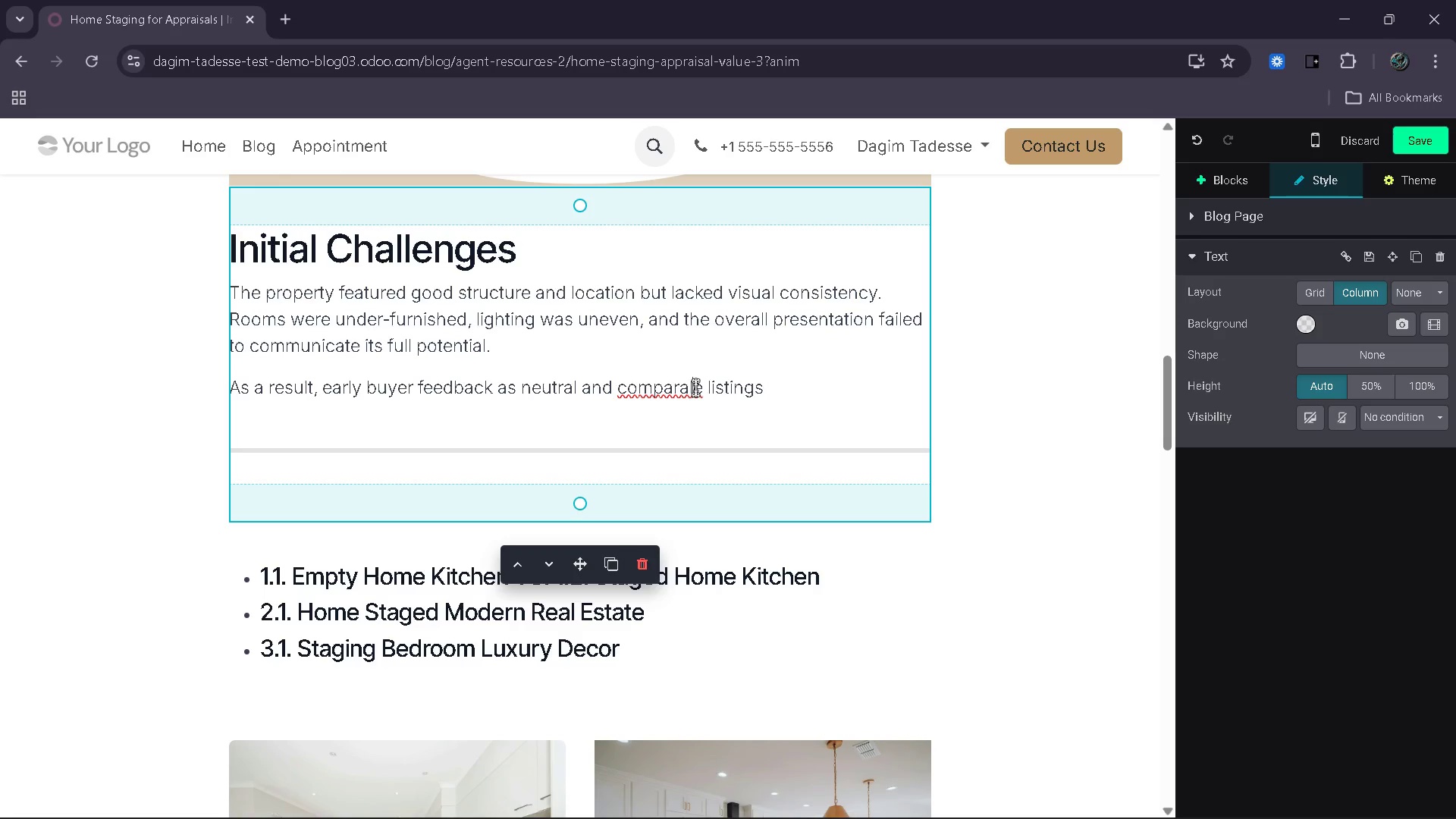 
key(Backspace)
type(bl)
 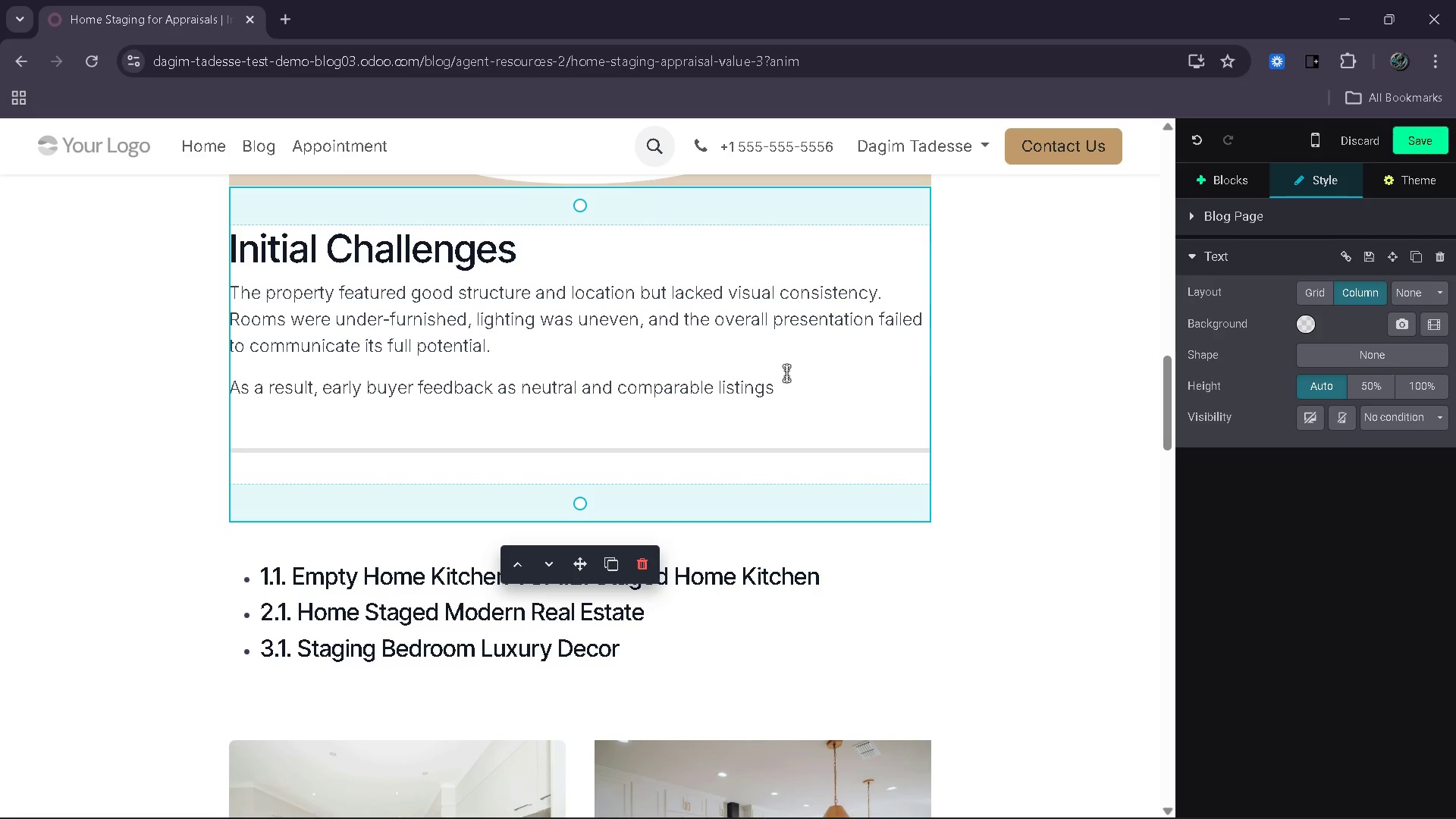 
left_click([788, 381])
 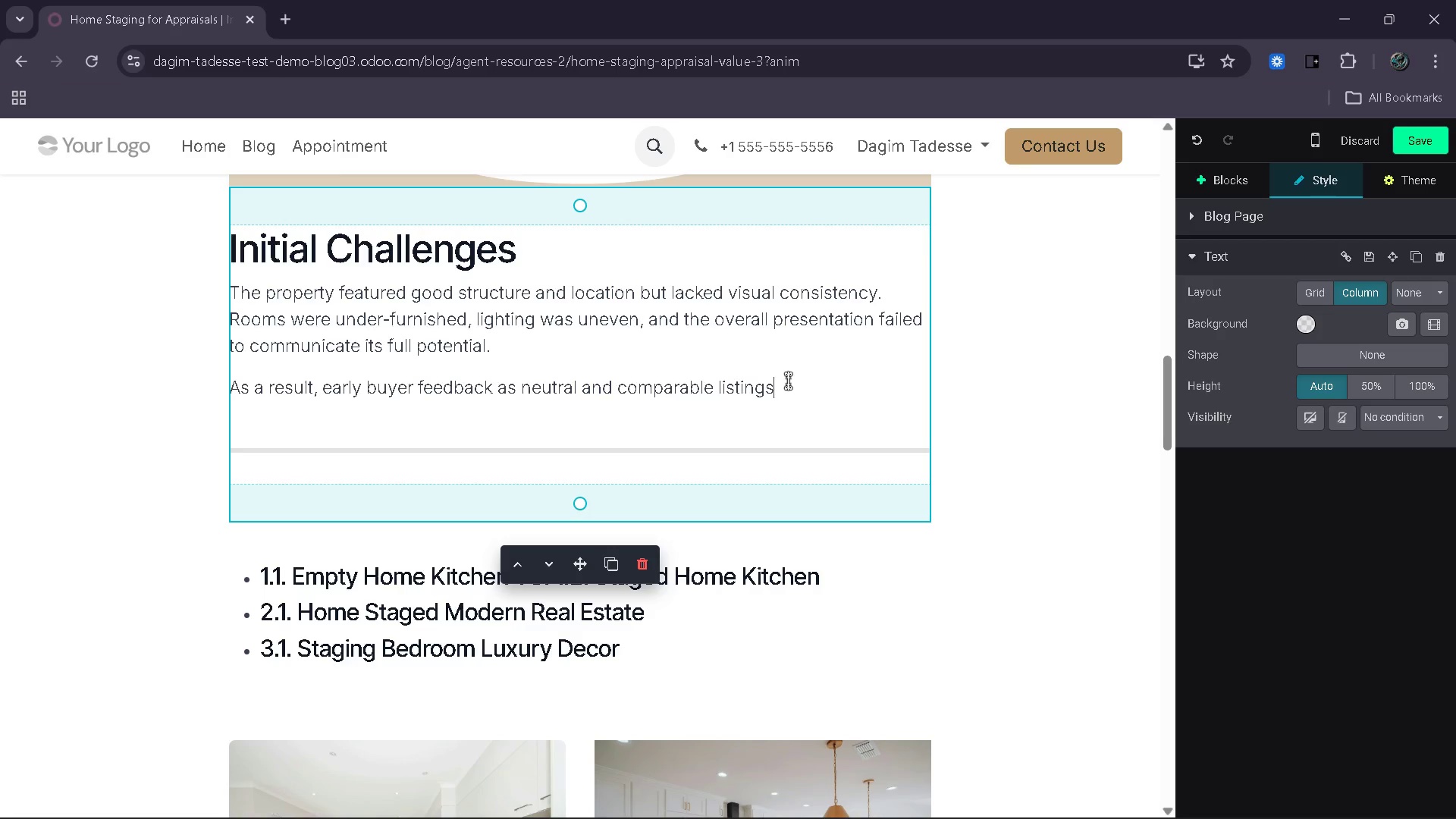 
type( were outperforming it in percieved value.)
 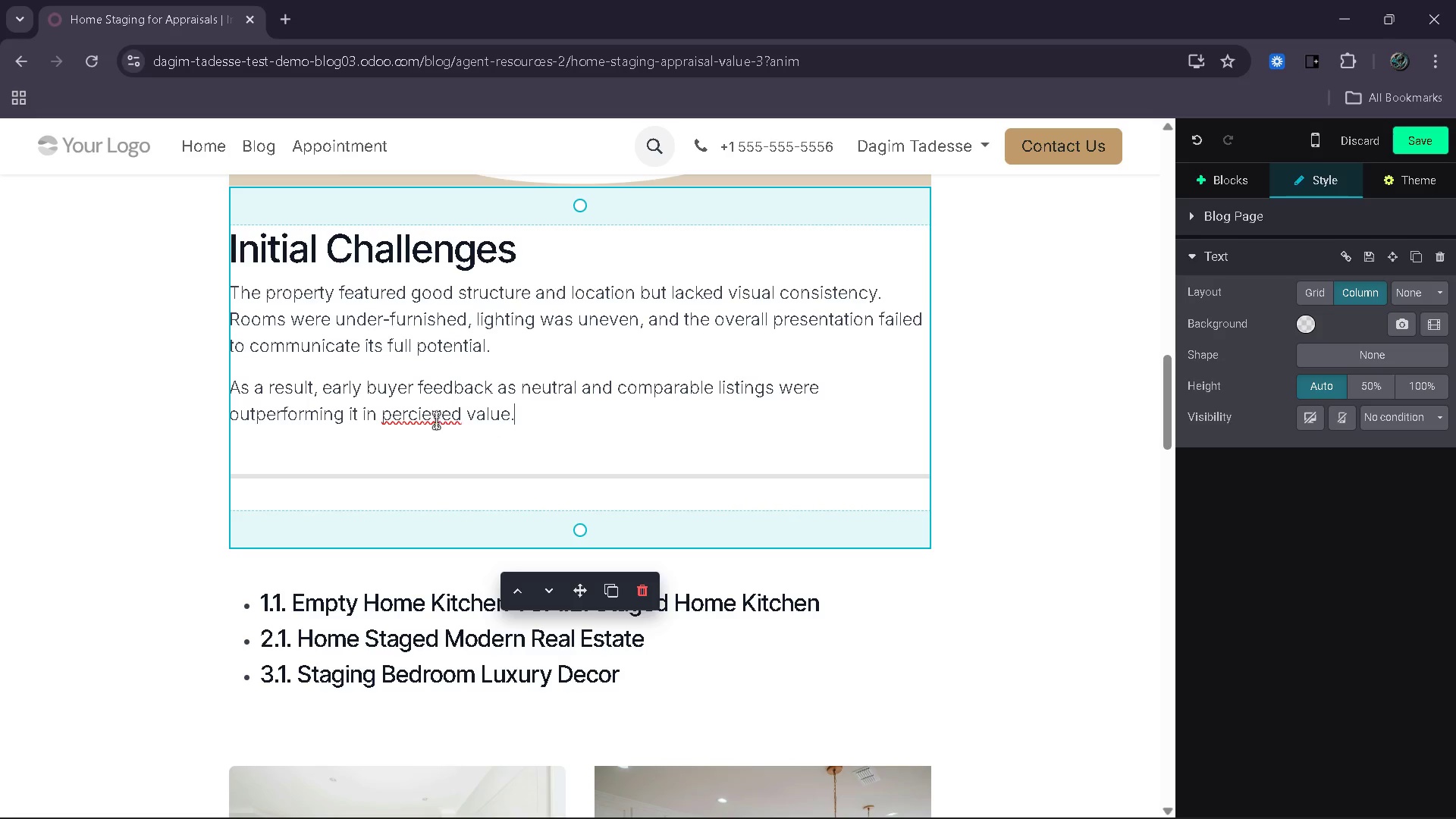 
key(Backspace)
key(Backspace)
type(ei)
 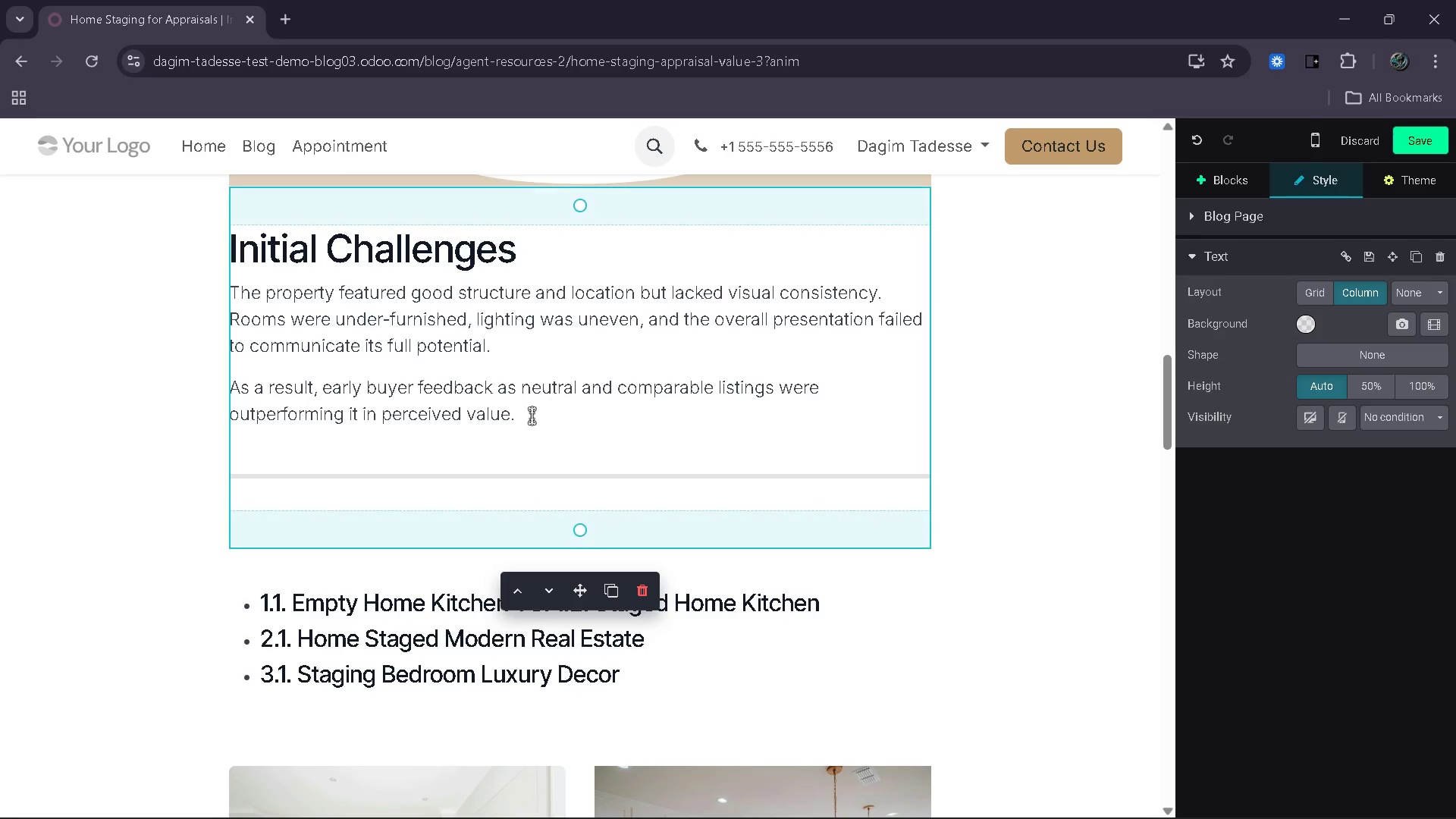 
left_click([525, 424])
 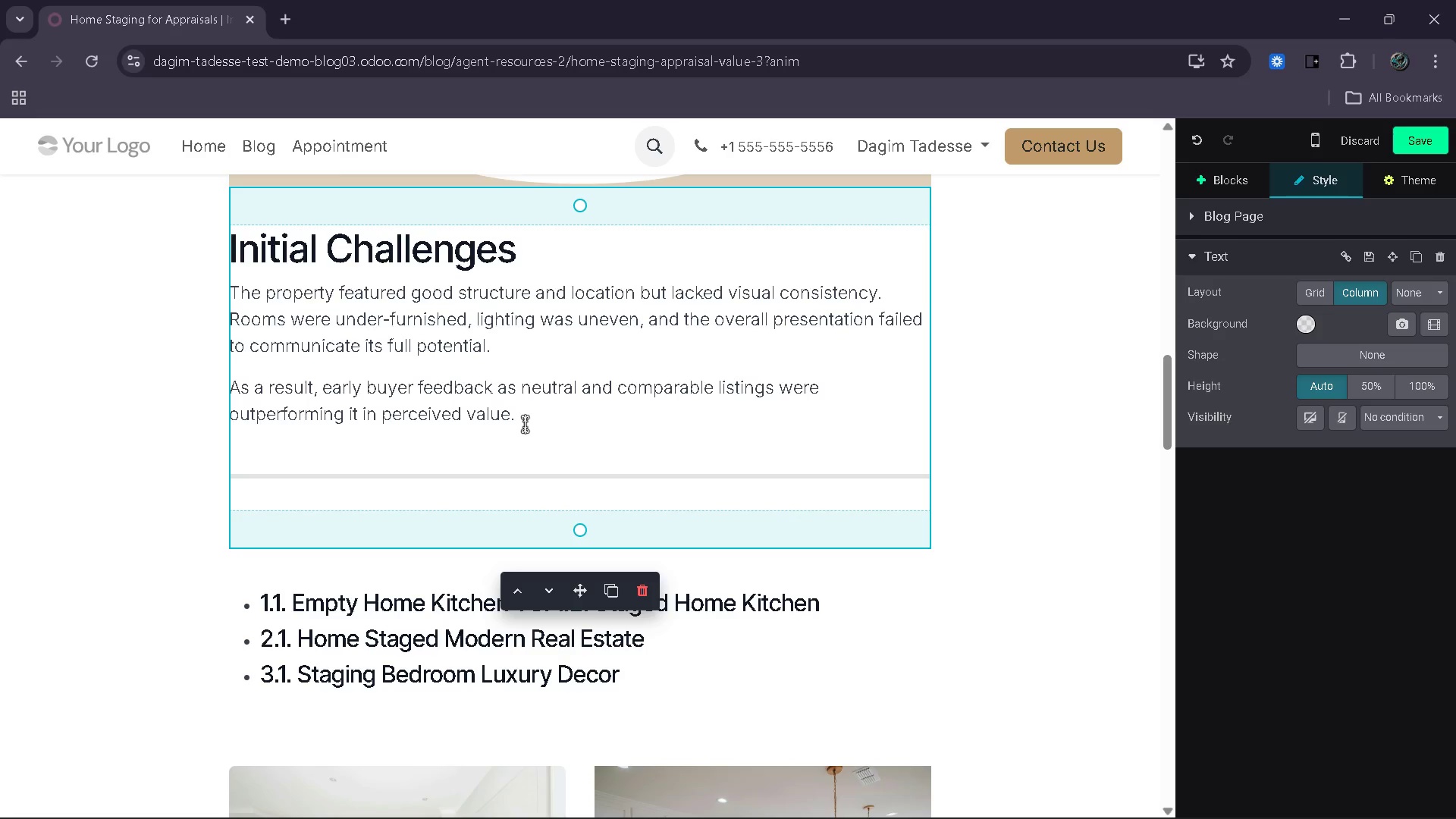 
wait(35.21)
 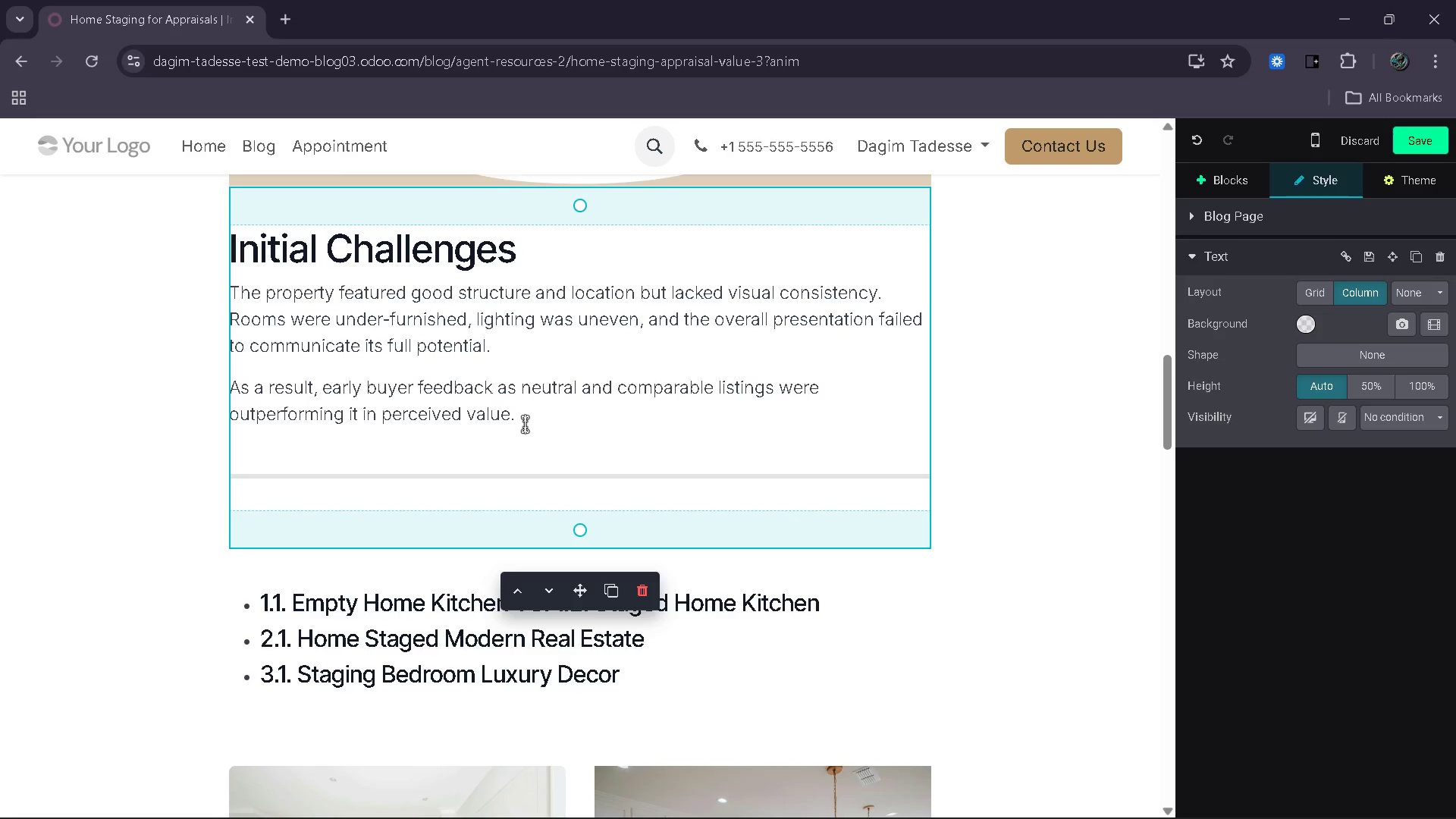 
mouse_move([548, 448])
 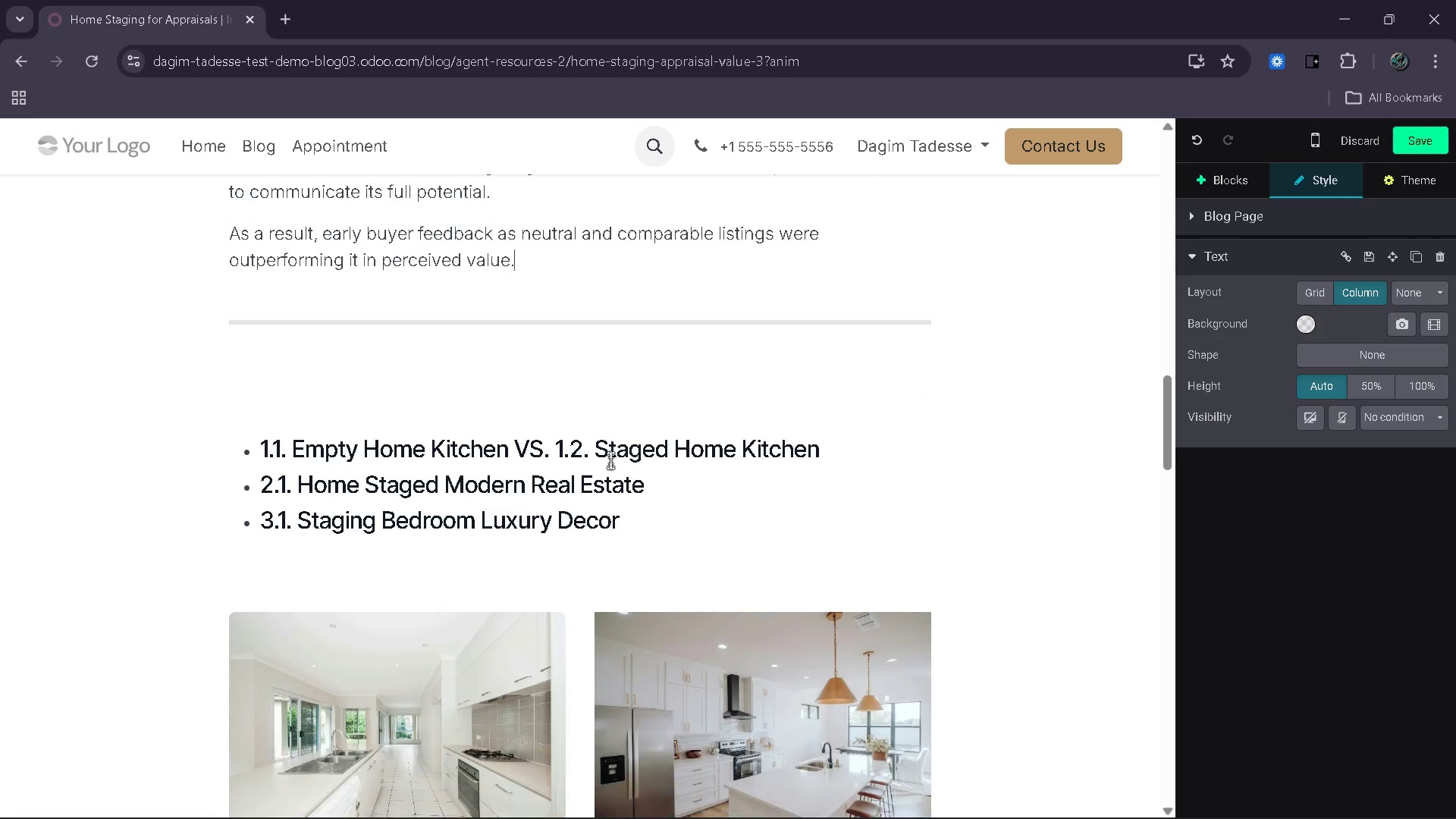 
key(Space)
 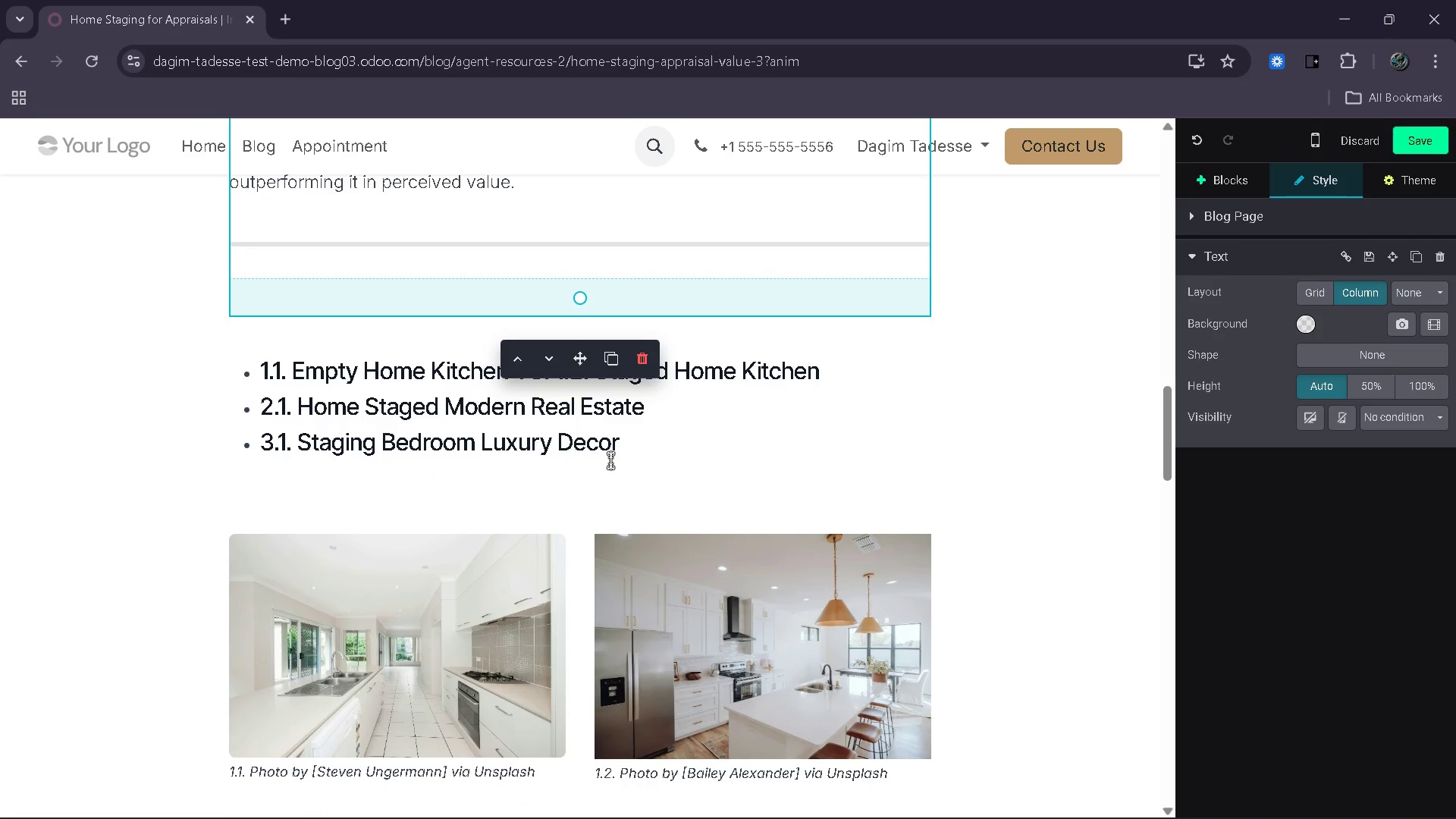 
key(Backspace)
 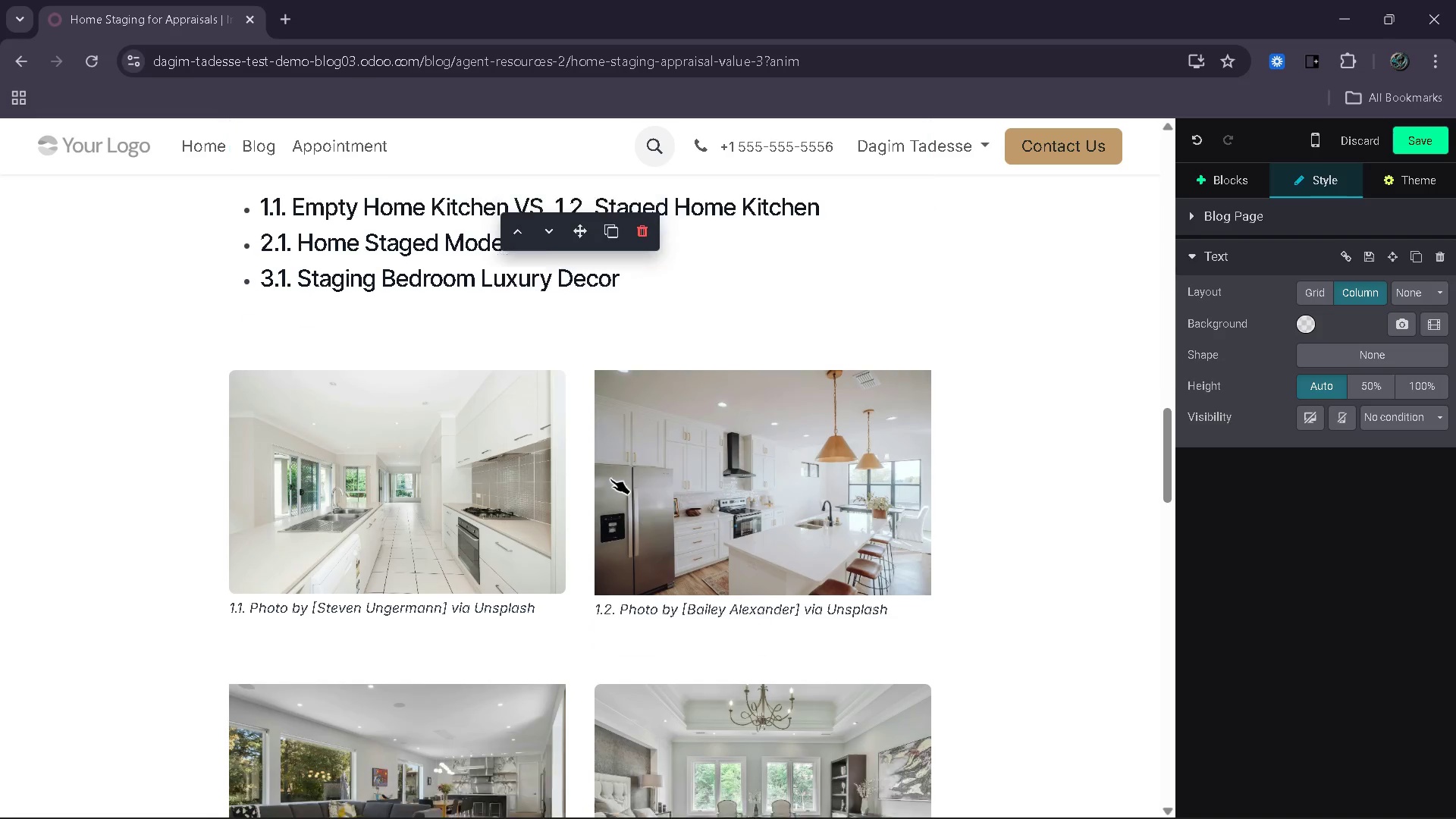 
wait(11.44)
 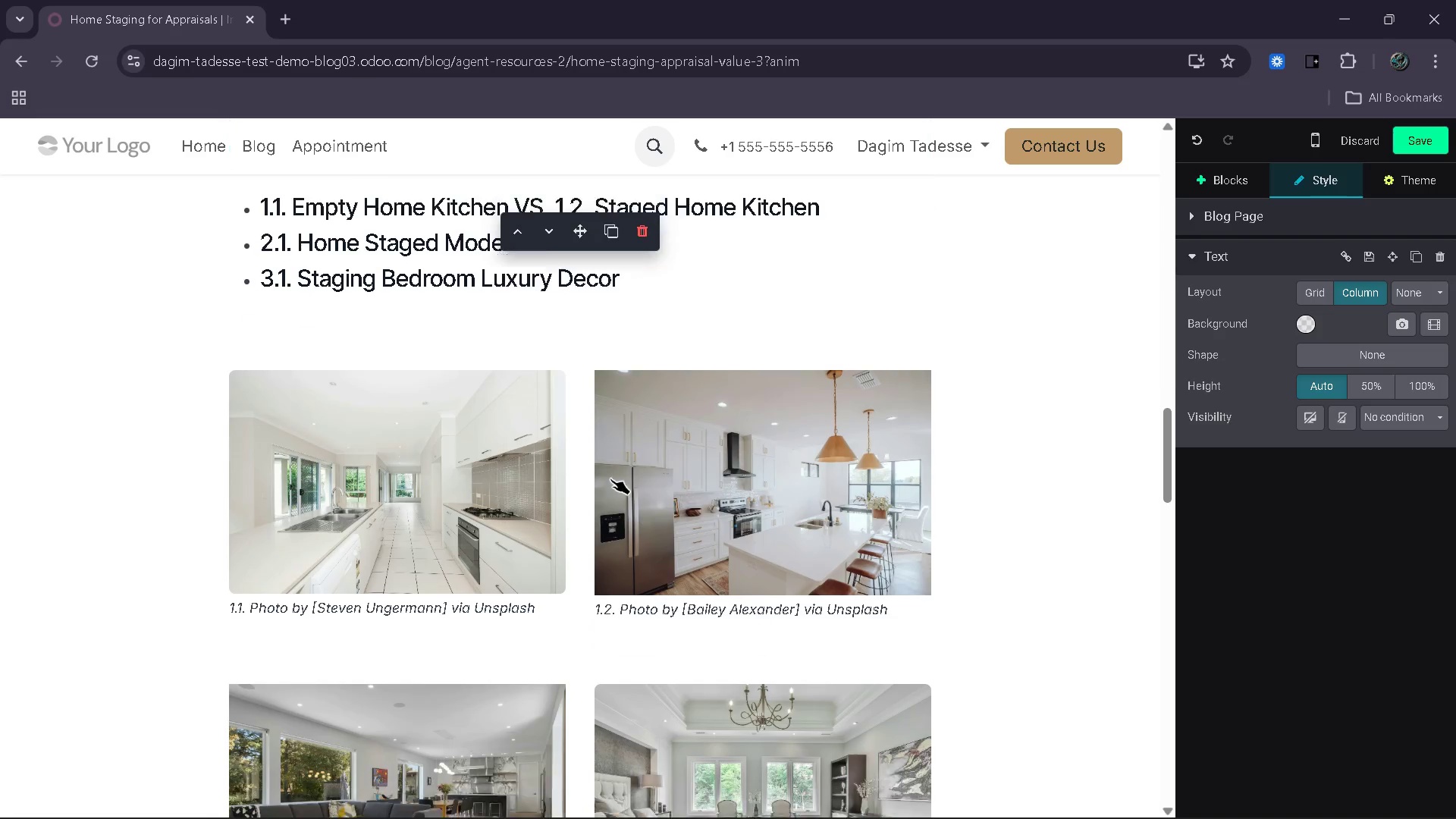 
left_click_drag(start_coordinate=[774, 271], to_coordinate=[240, 278])
 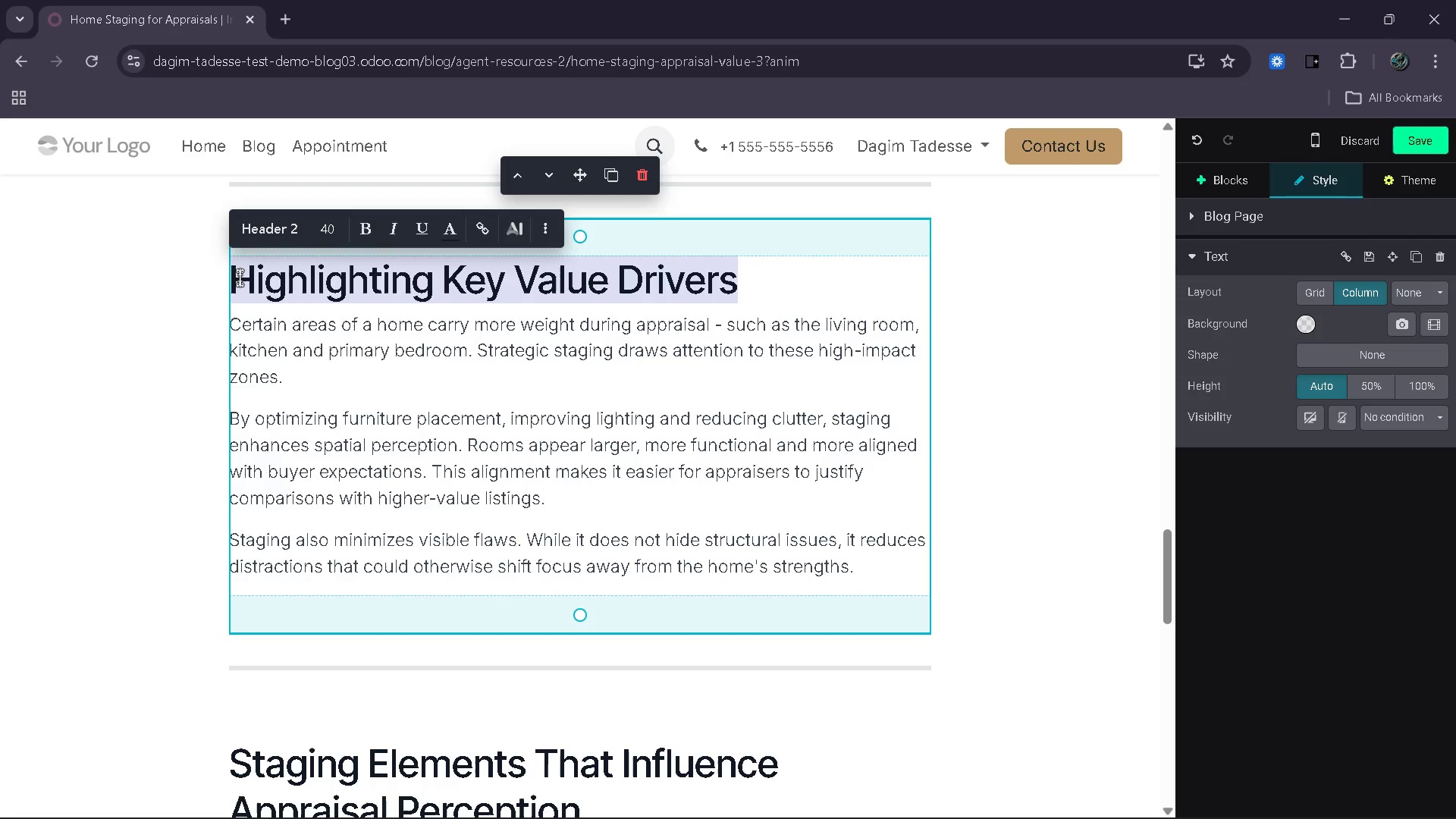 
type(Staging Intervention and Resl)
key(Backspace)
type(ults)
 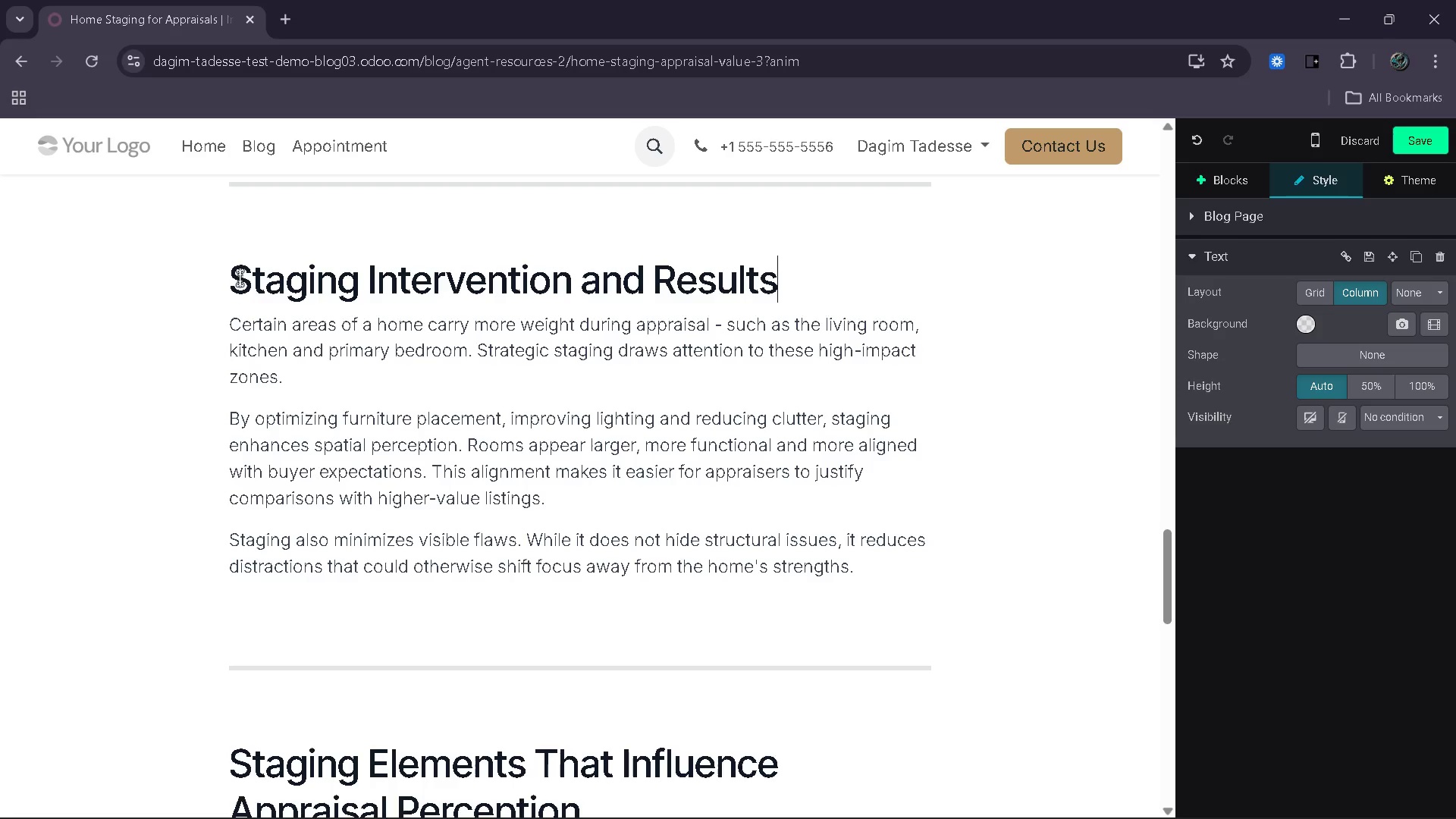 
left_click_drag(start_coordinate=[889, 563], to_coordinate=[231, 316])
 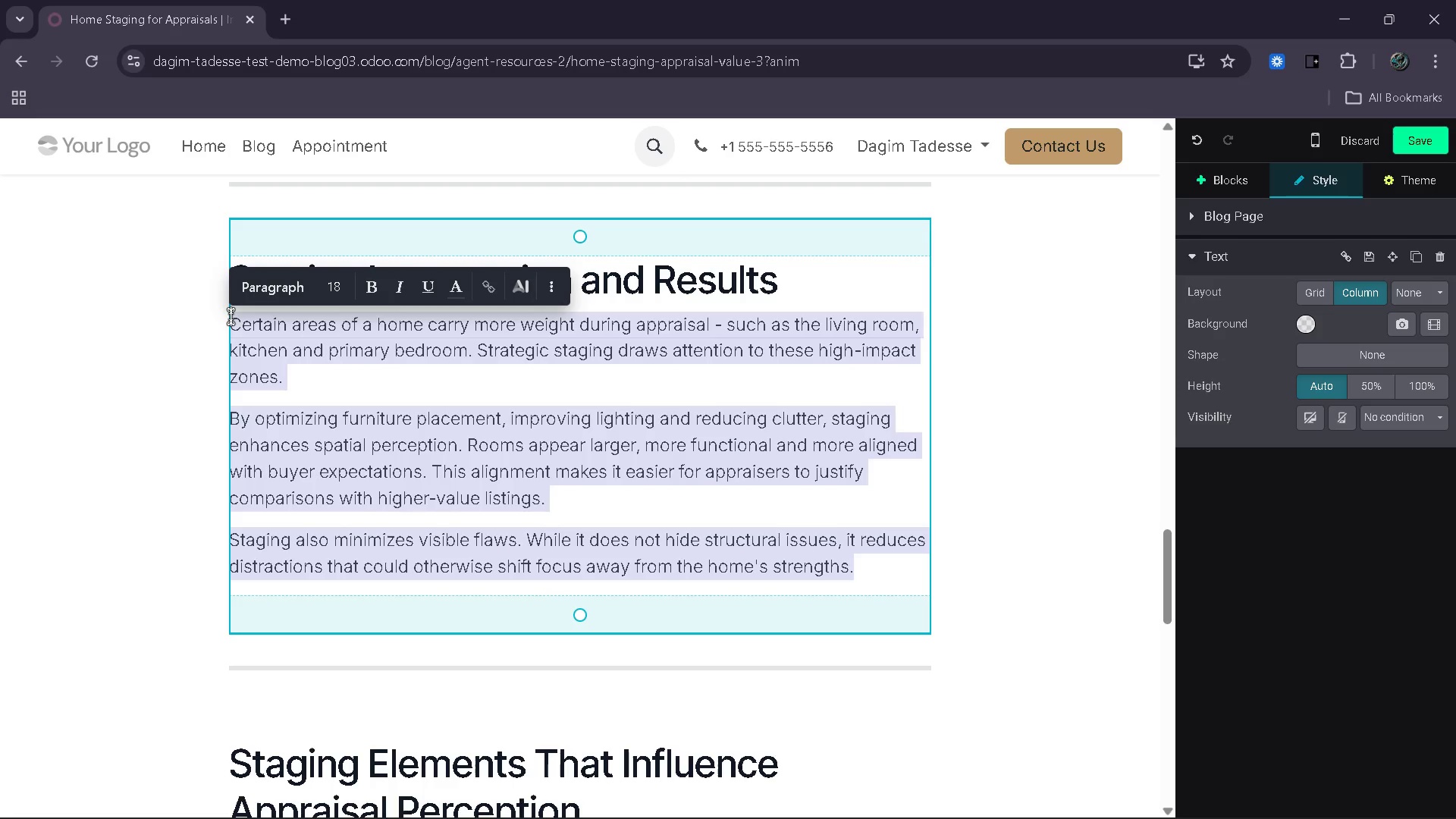 
type(The staging strategy focused on three core areas )
key(Backspace)
type(: layout optimization, lighting enhancement and cohesive design,c)
key(Backspace)
type(.)
key(Backspace)
key(Backspace)
type(.)
 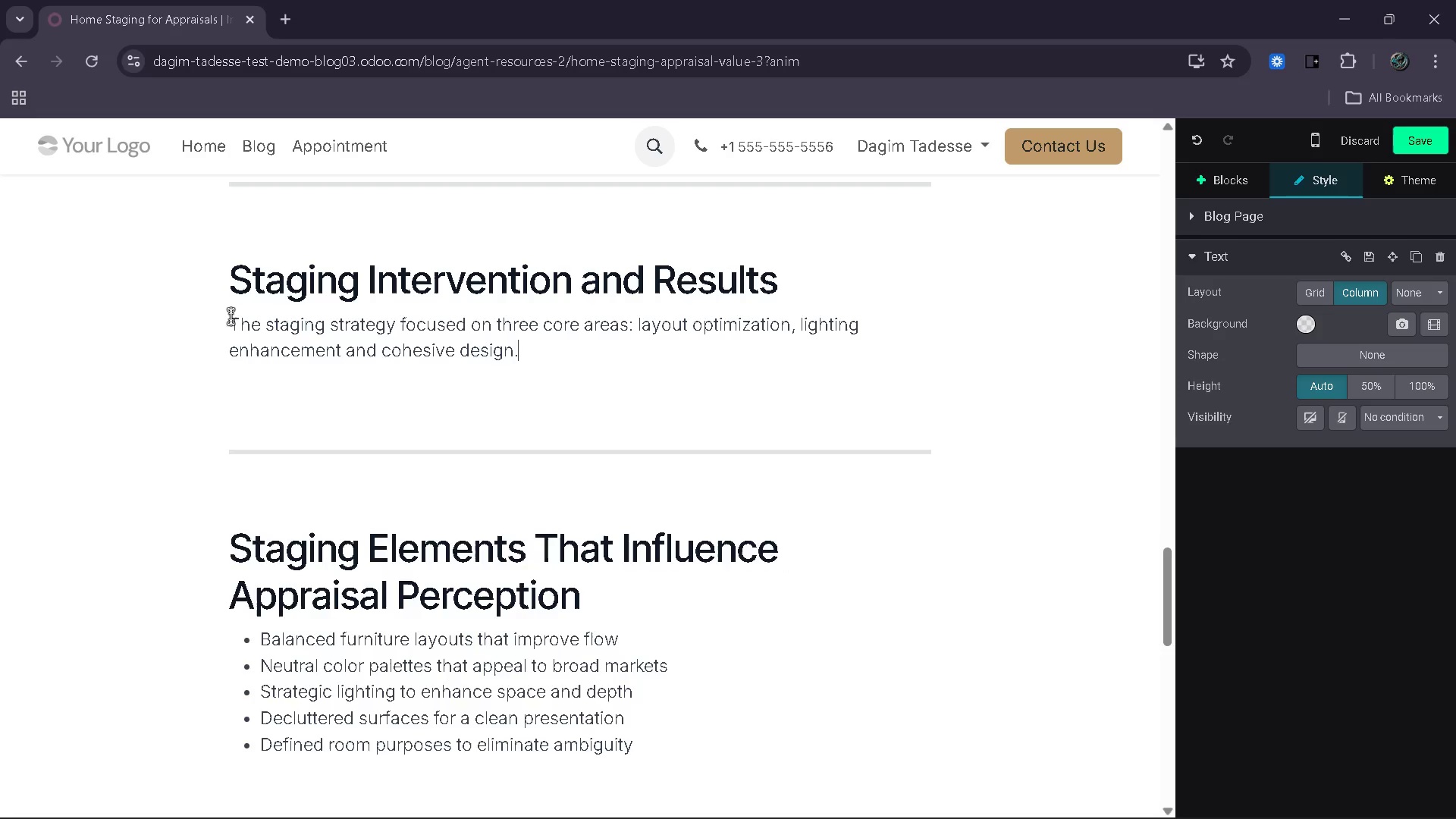 
key(Enter)
 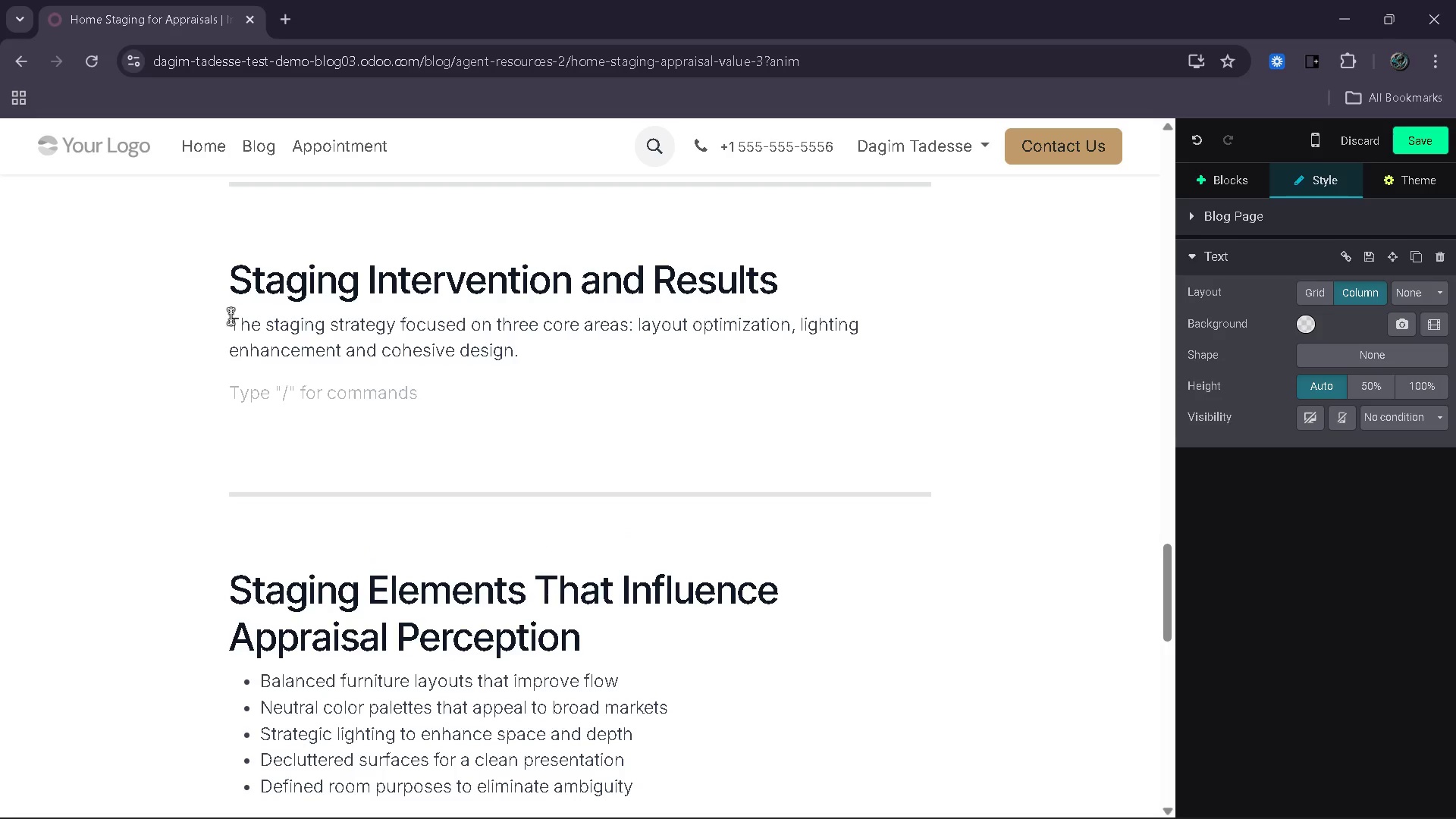 
type(Fut)
key(Backspace)
type(rniture was repositioned to imr)
key(Backspace)
type(prove)
 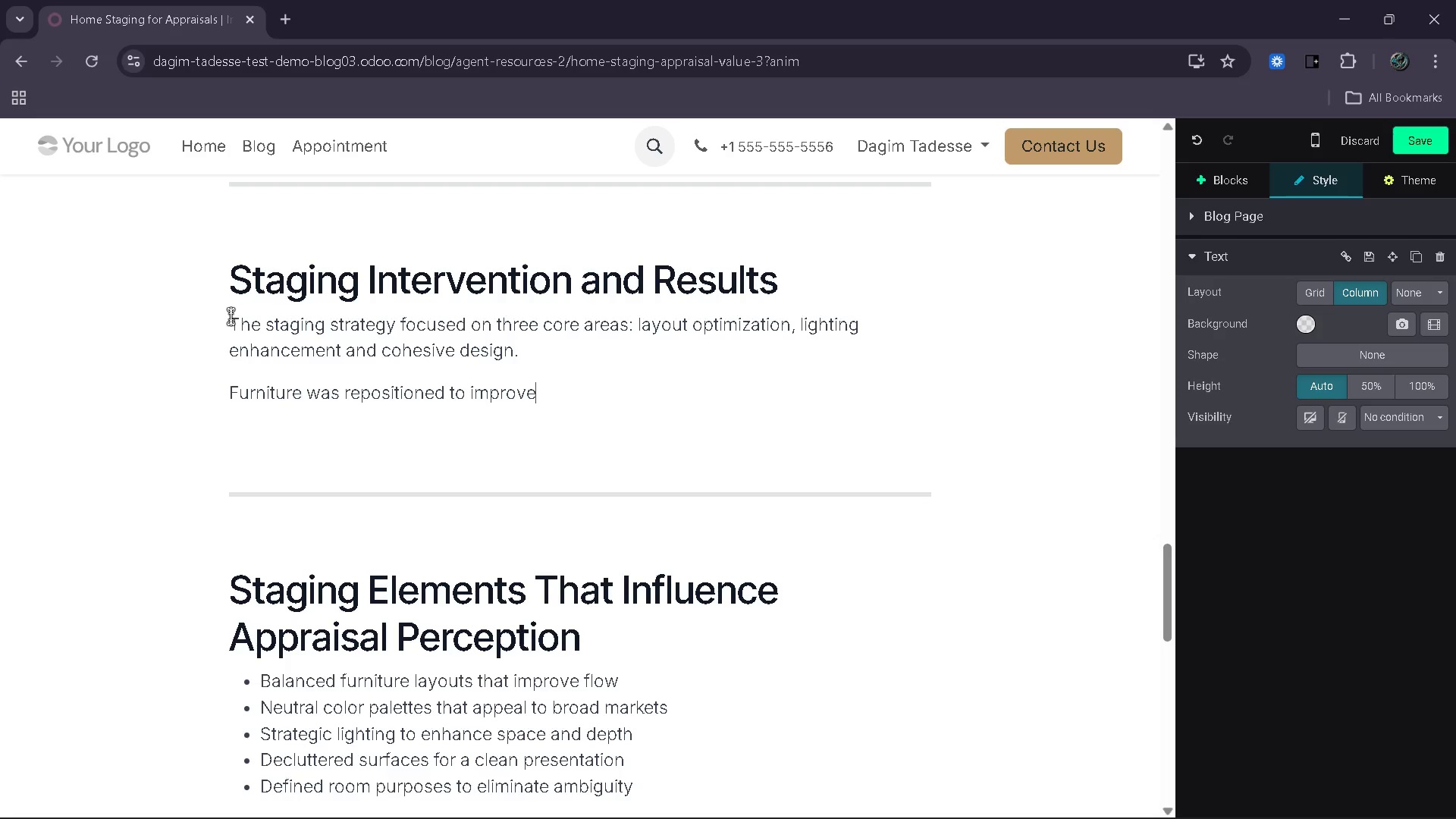 
type( floww )
key(Backspace)
type(, neutral)
 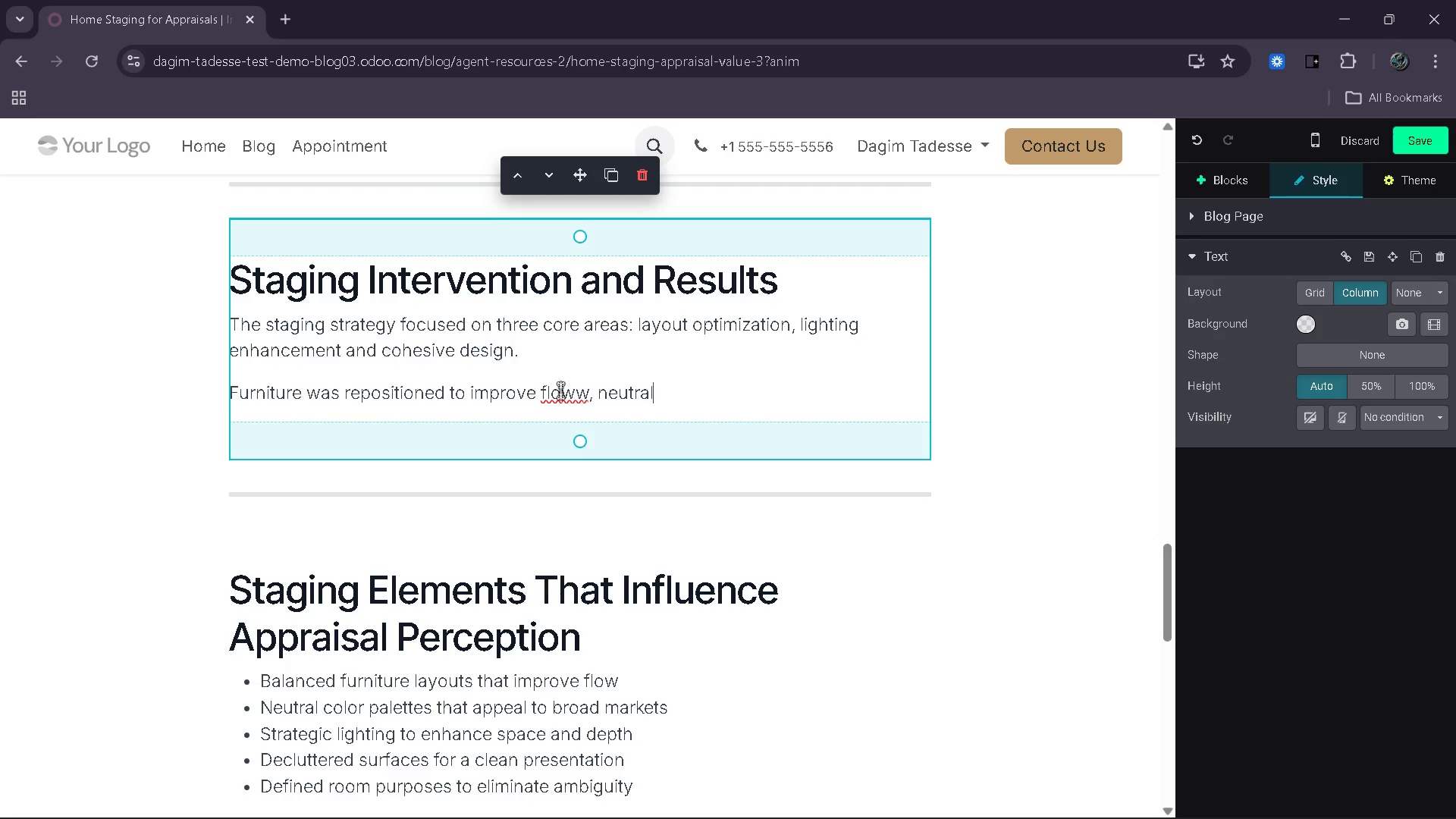 
left_click([580, 396])
 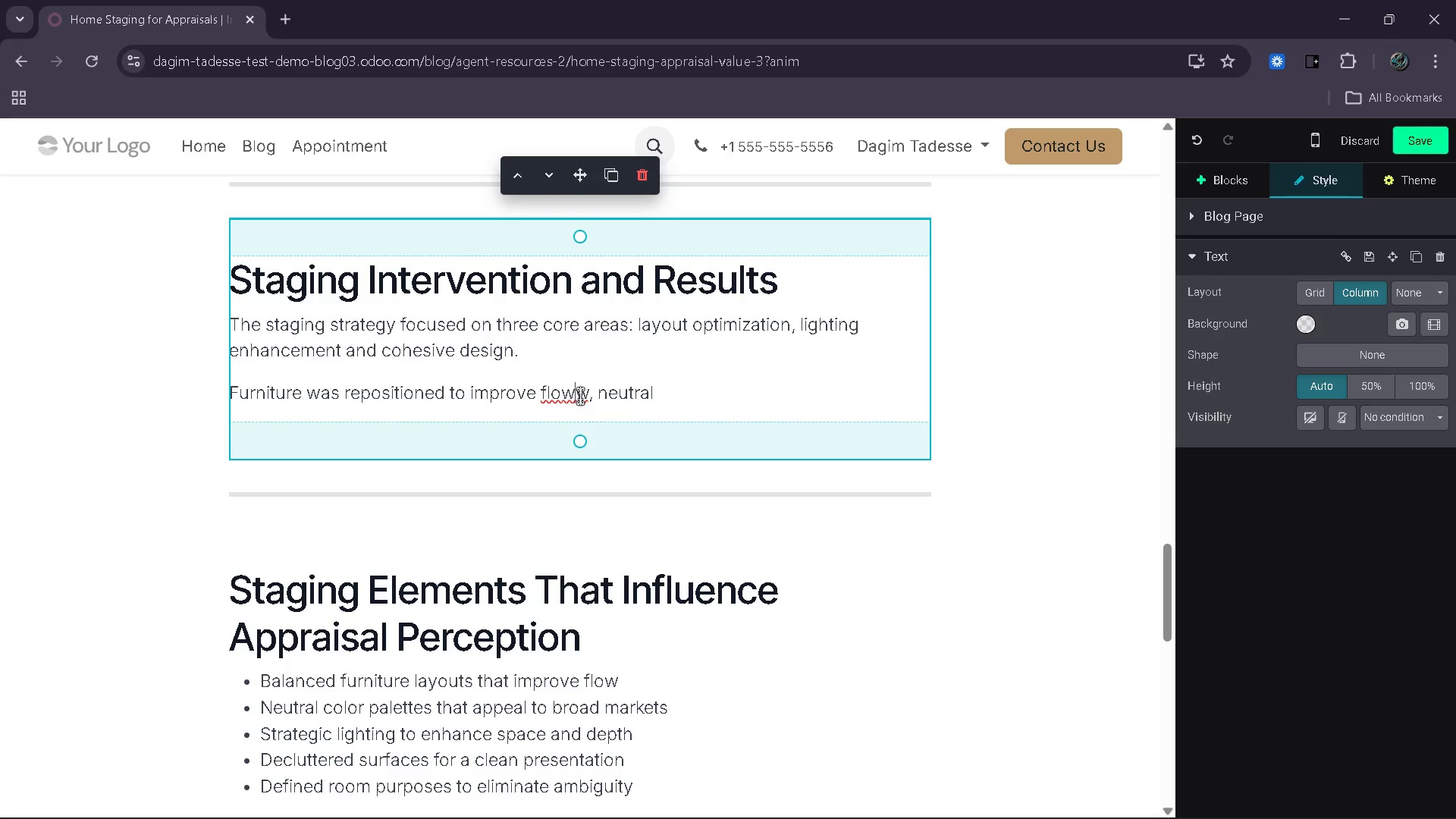 
key(Backspace)
 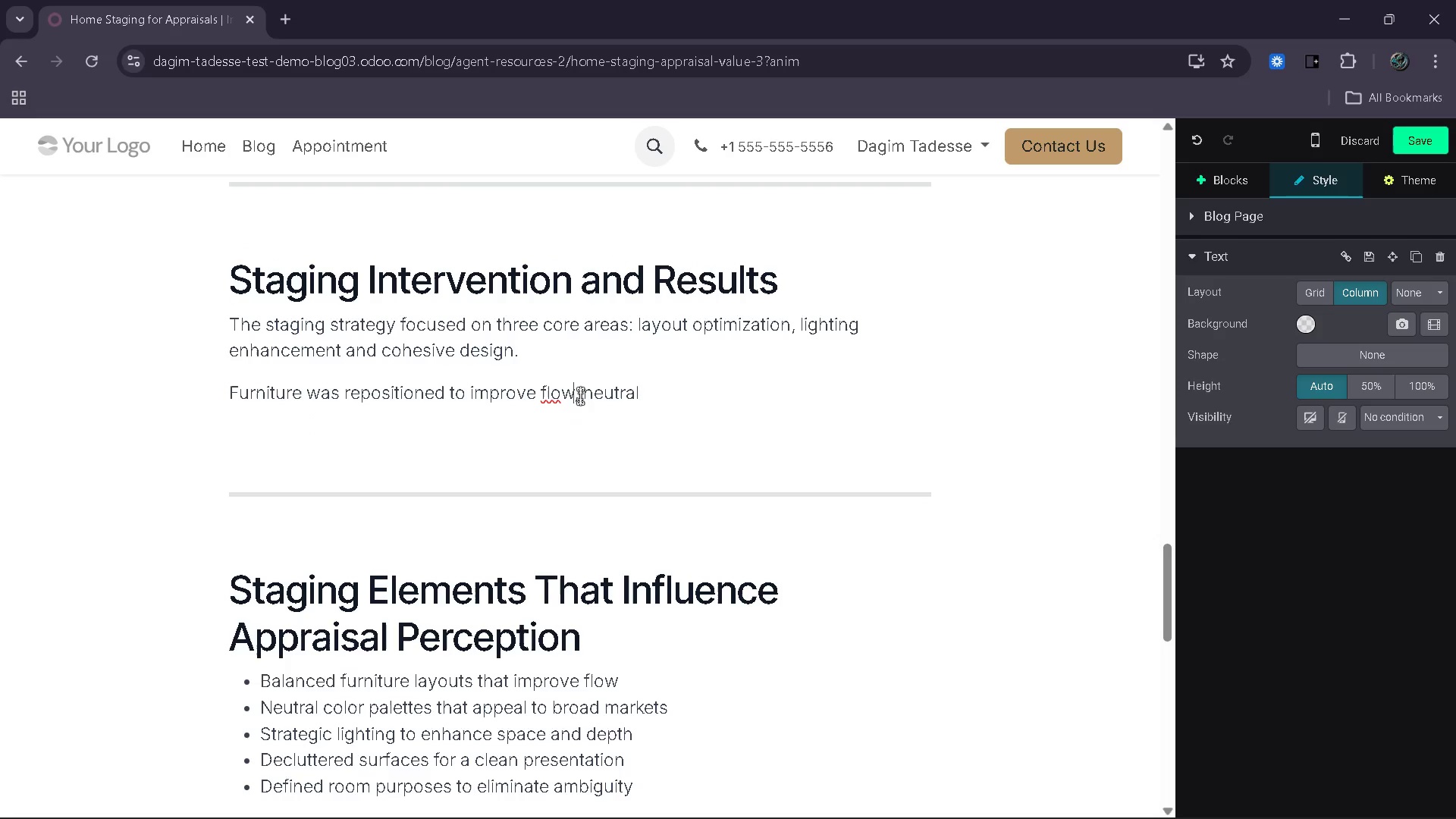 
hold_key(key=ArrowRight, duration=0.73)
 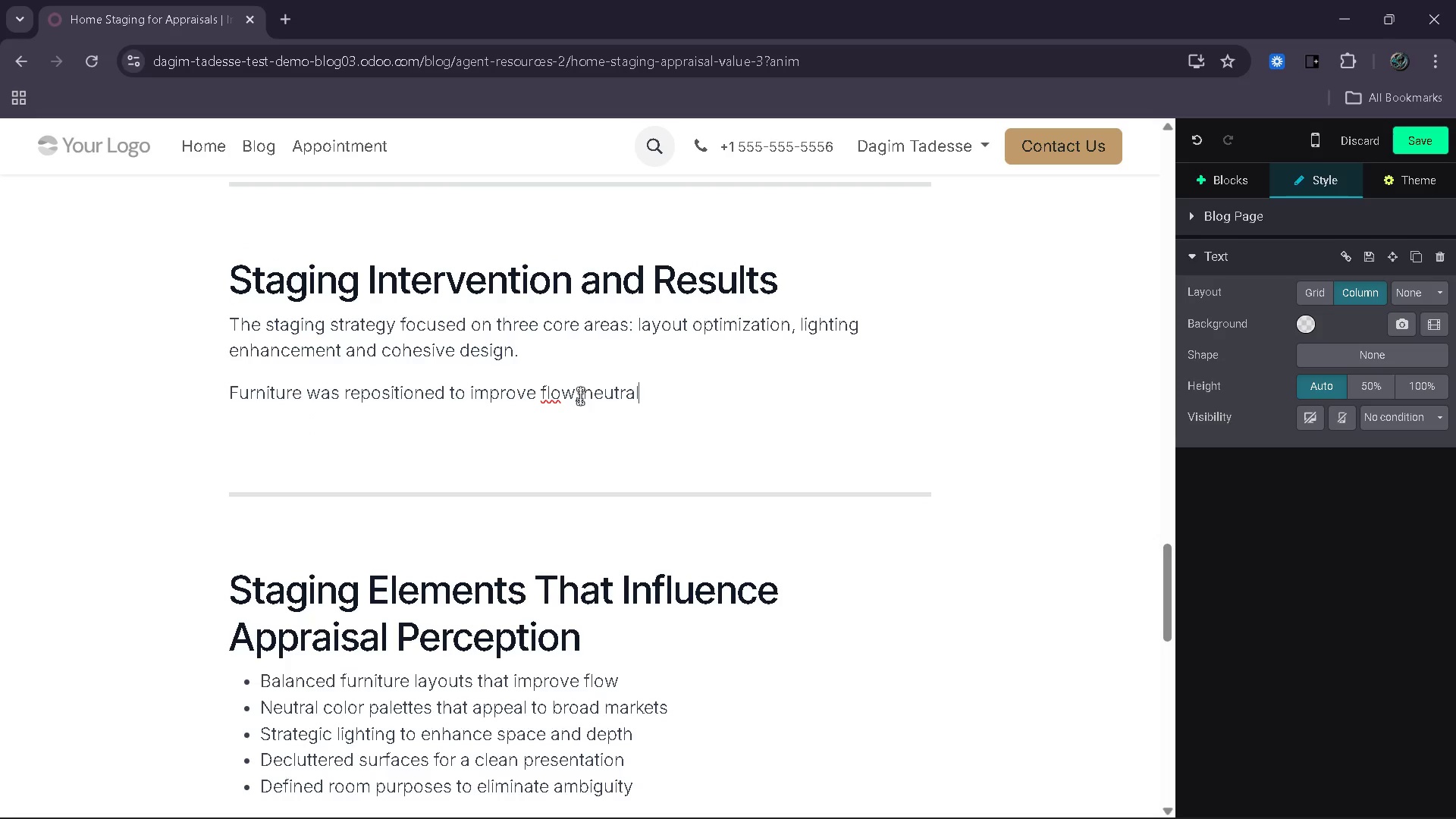 
key(ArrowRight)
 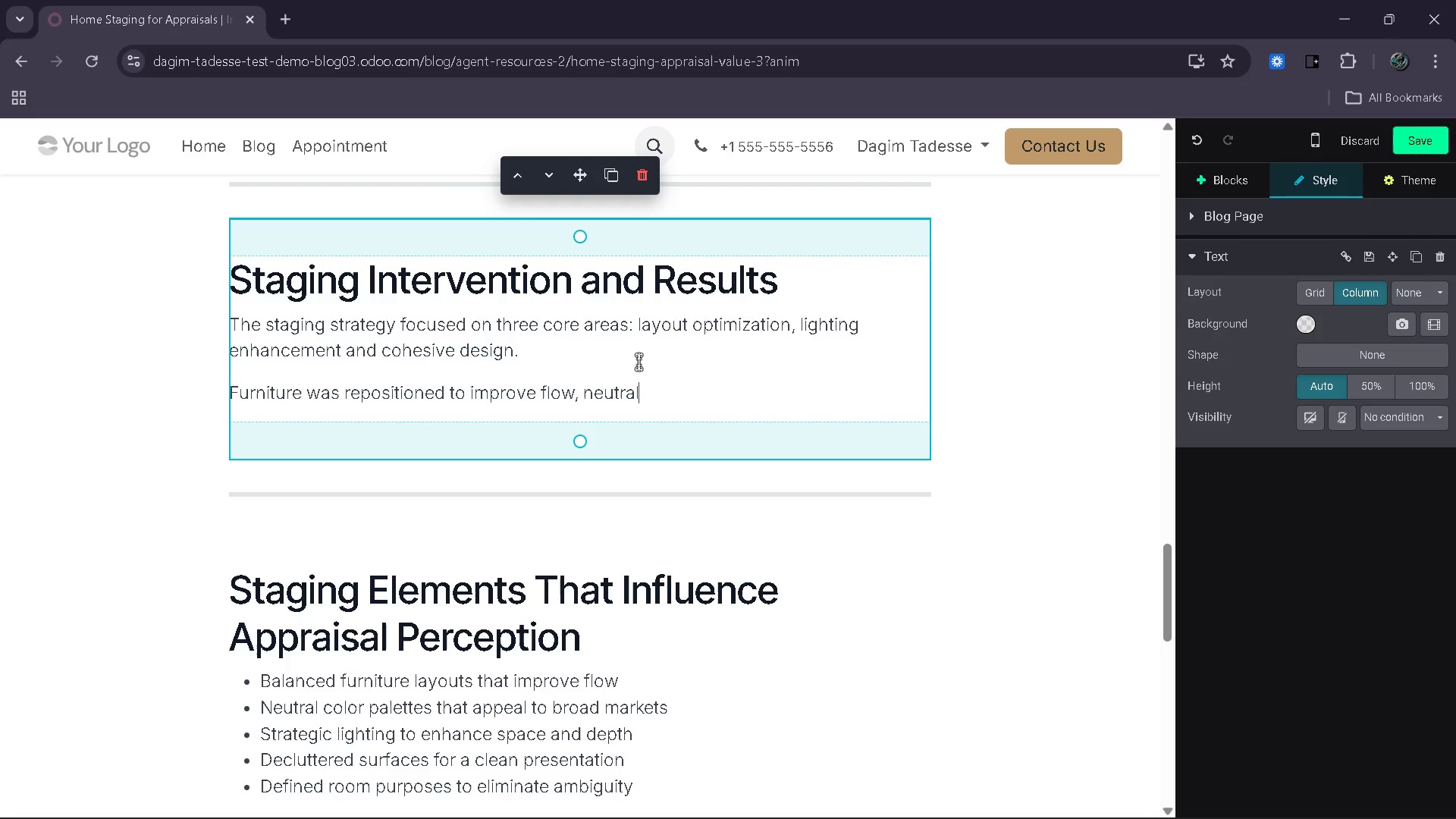 
type( tones were introduced to unify spaec)
key(Backspace)
key(Backspace)
type(ces,)
key(Backspace)
type( and key areas such as the living room and rim)
key(Backspace)
key(Backspace)
key(Backspace)
type(primary beddroom were )
 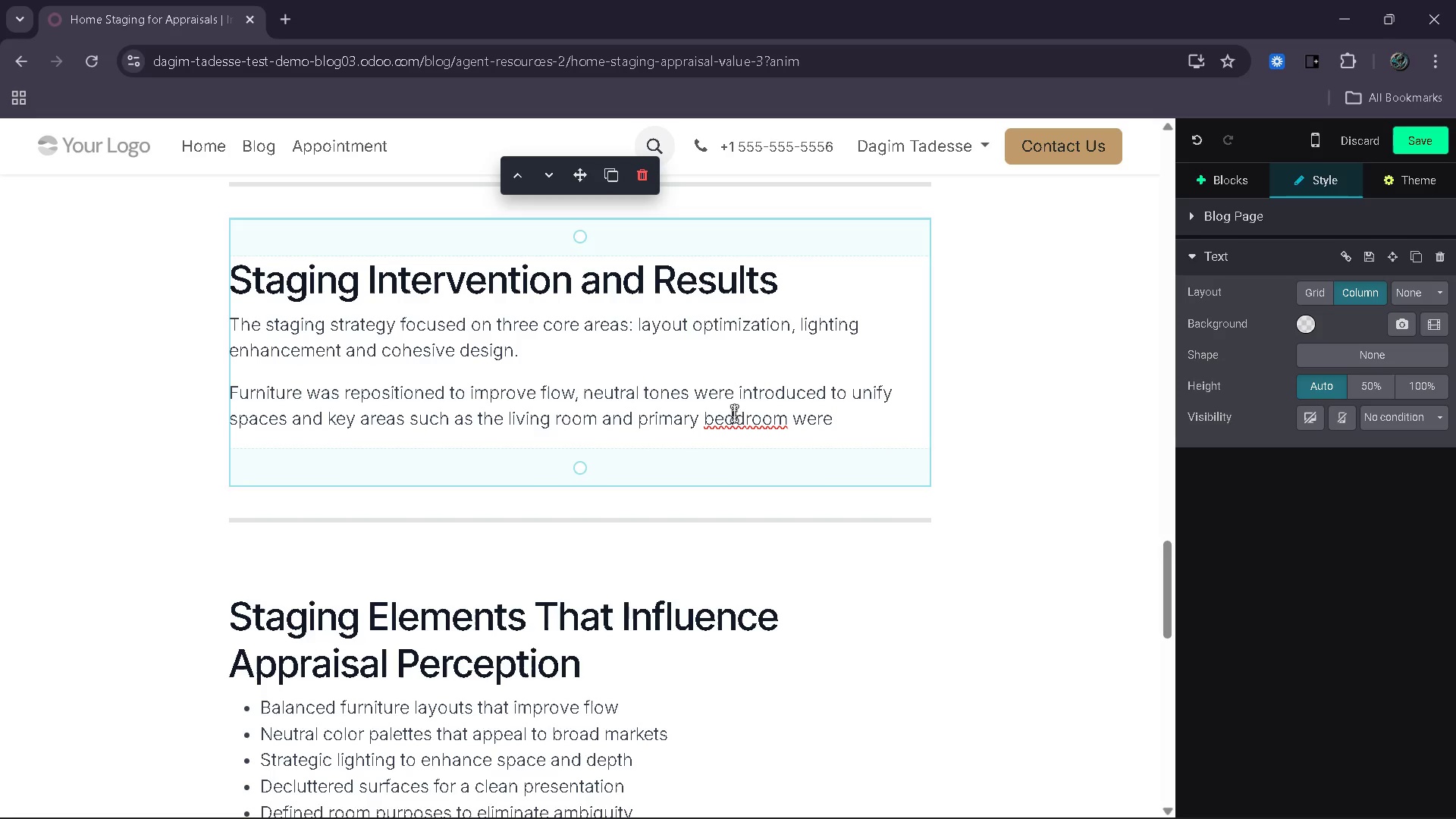 
left_click([740, 419])
 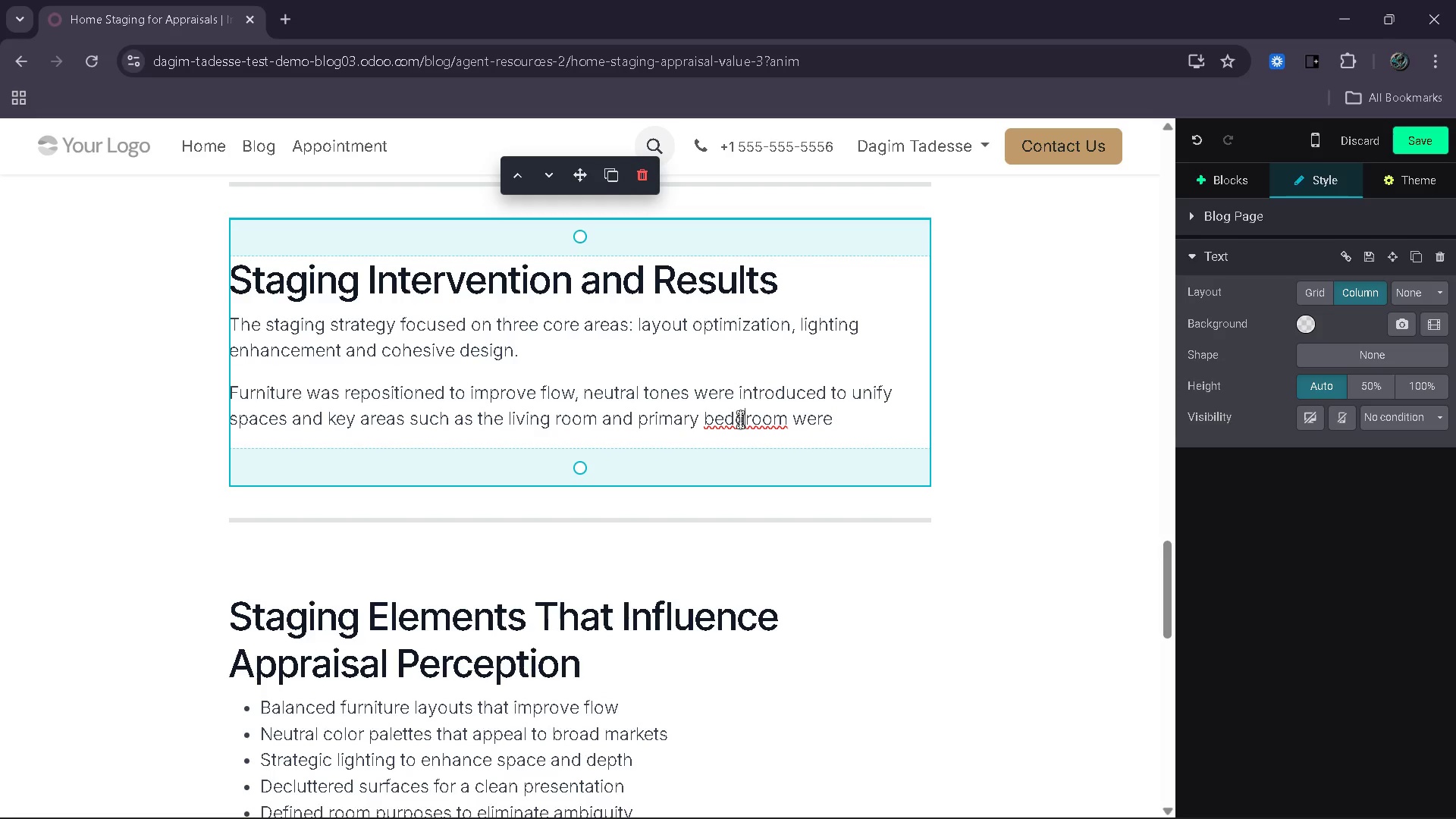 
key(Backspace)
 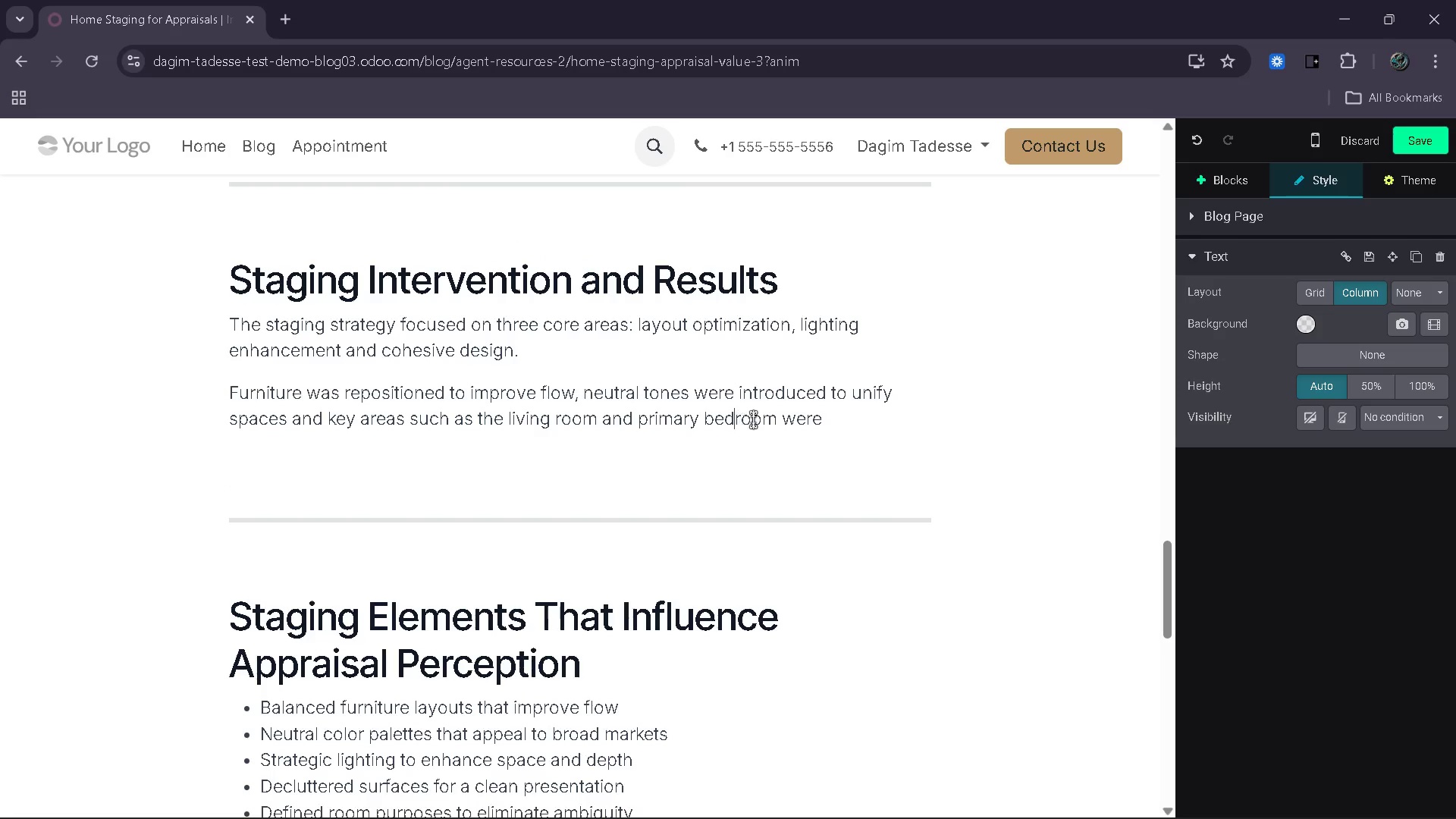 
left_click([843, 417])
 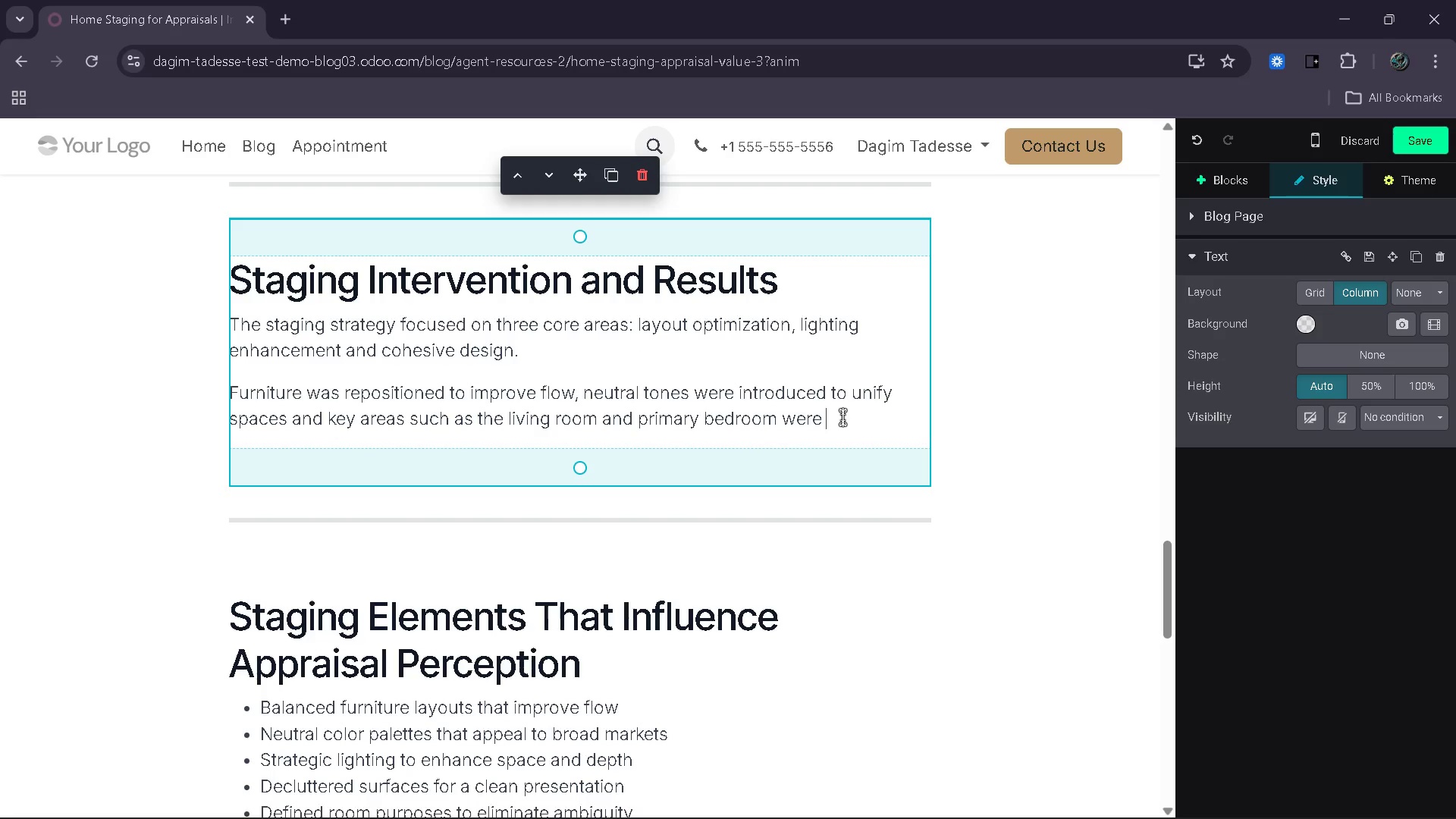 
type(elevated to highlight their full potential.)
 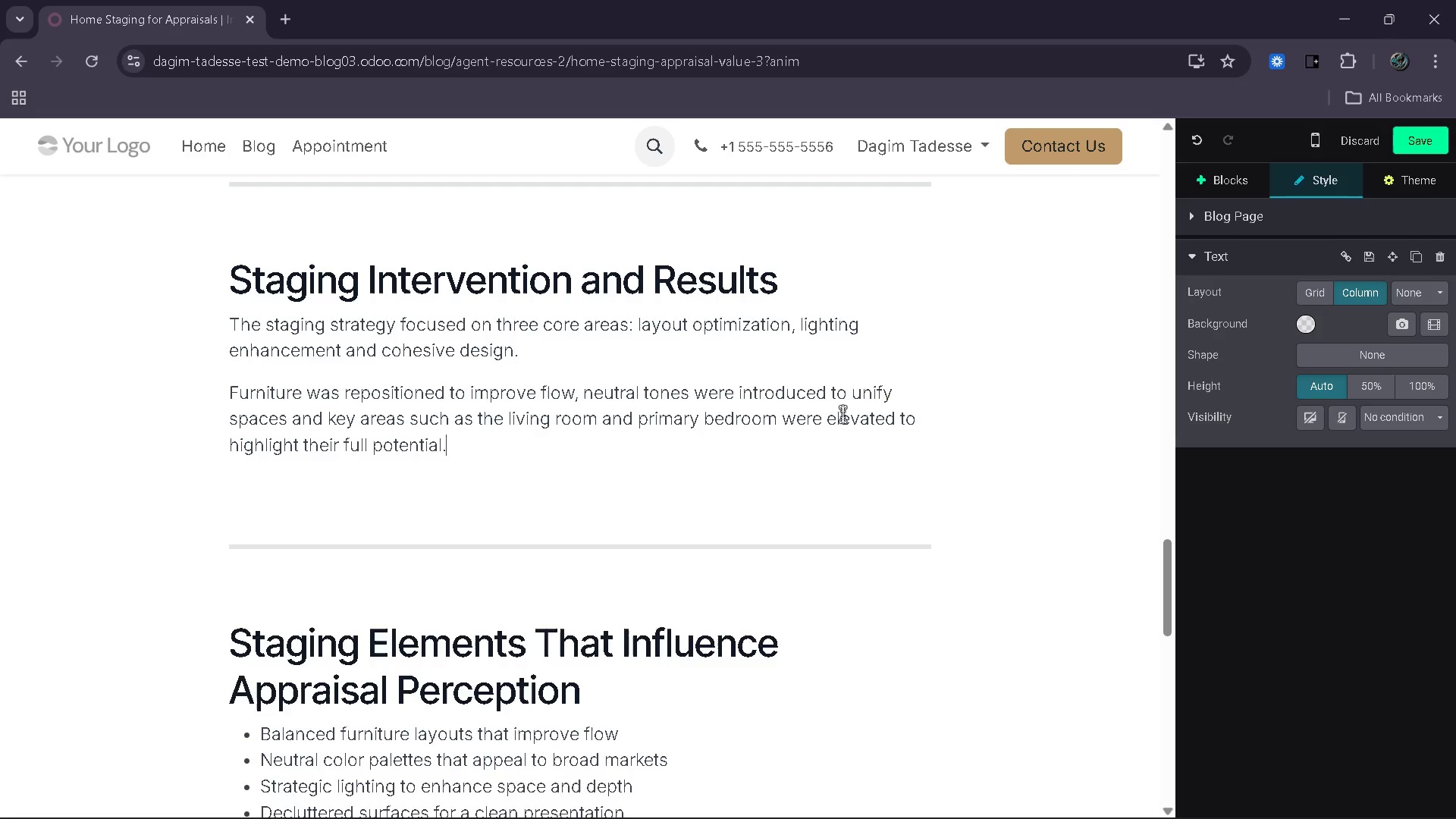 
key(Enter)
 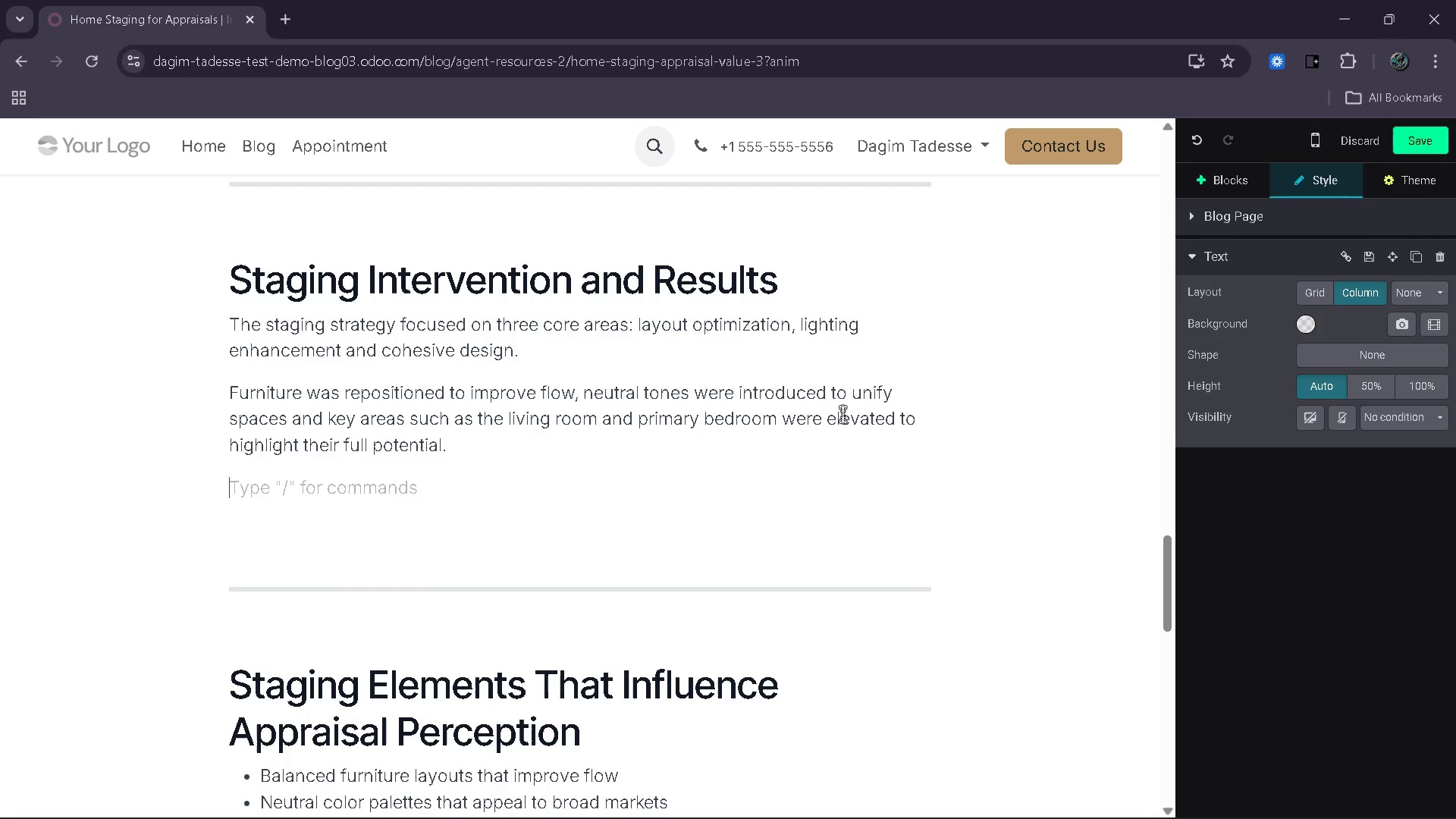 
key(Shift+G)
 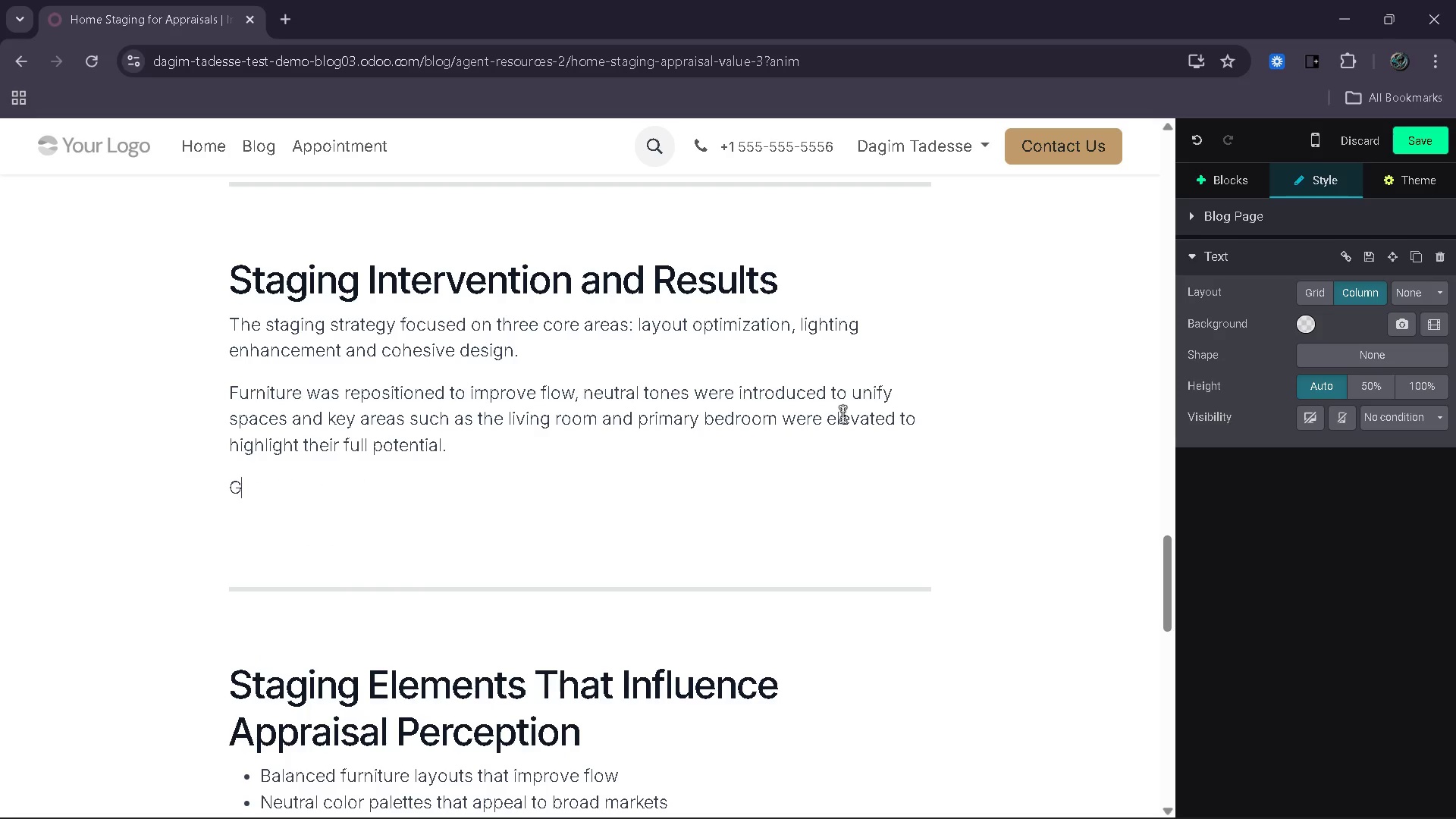 
key(Backspace)
 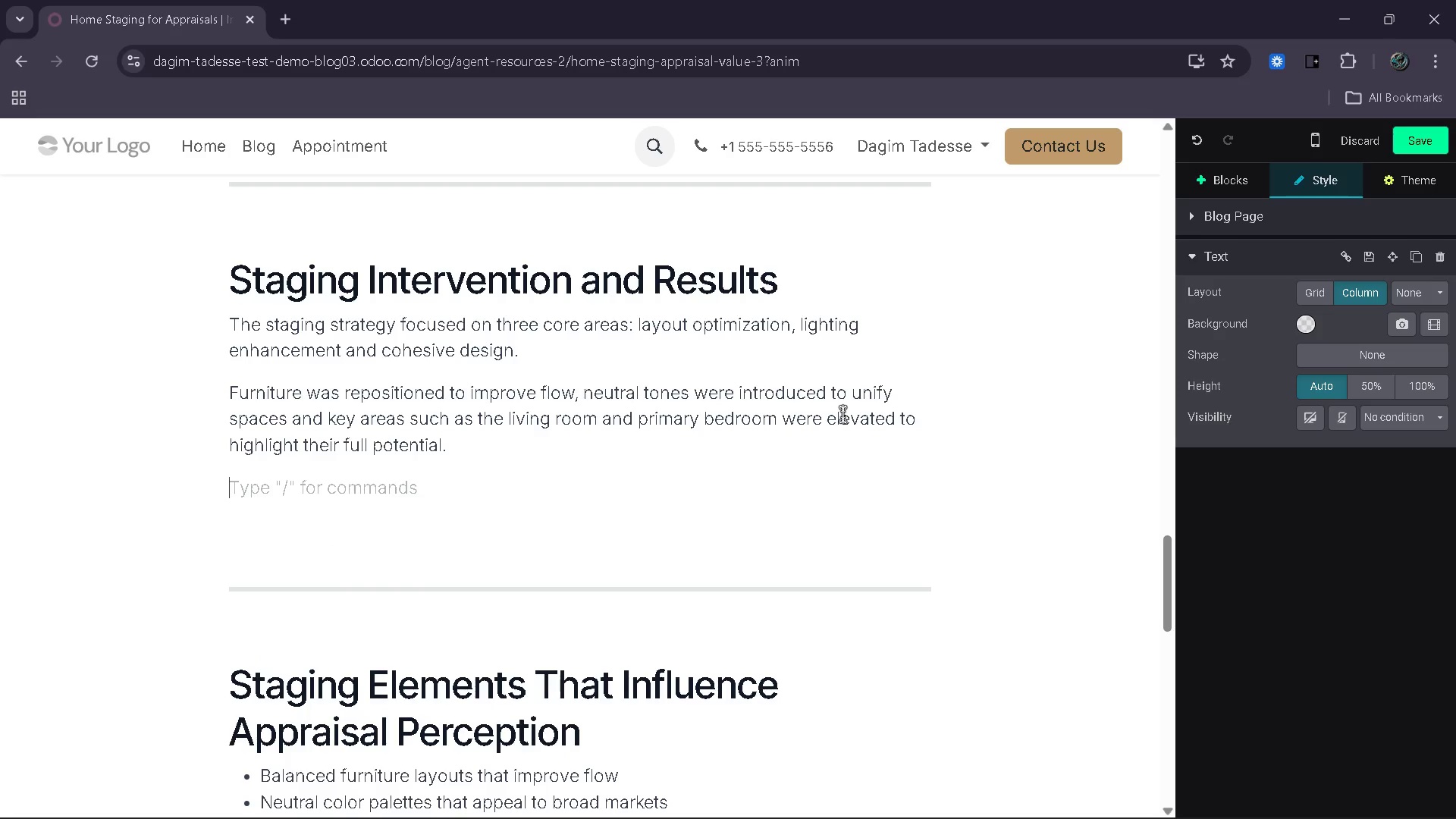 
key(Enter)
 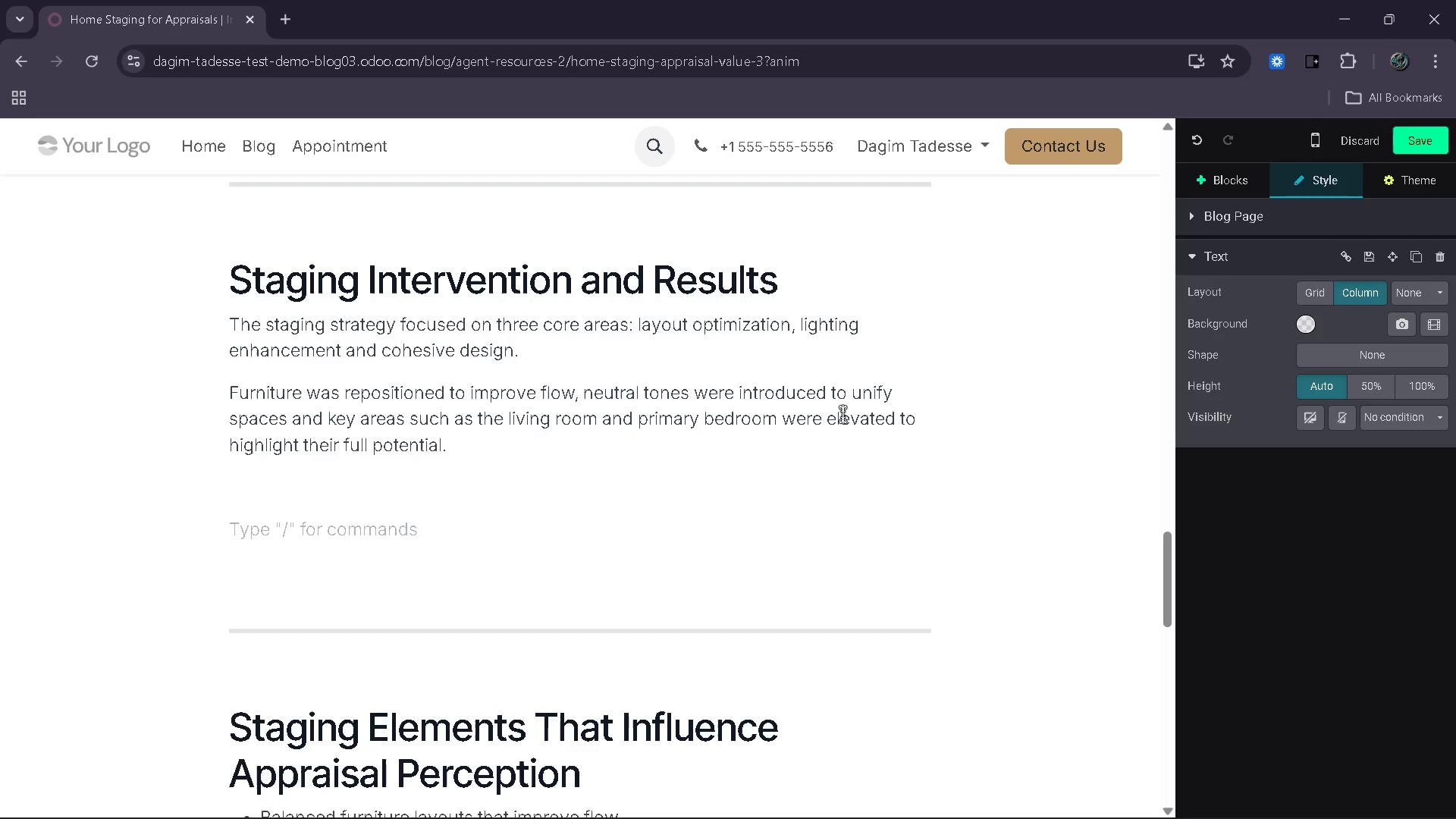 
key(Backspace)
 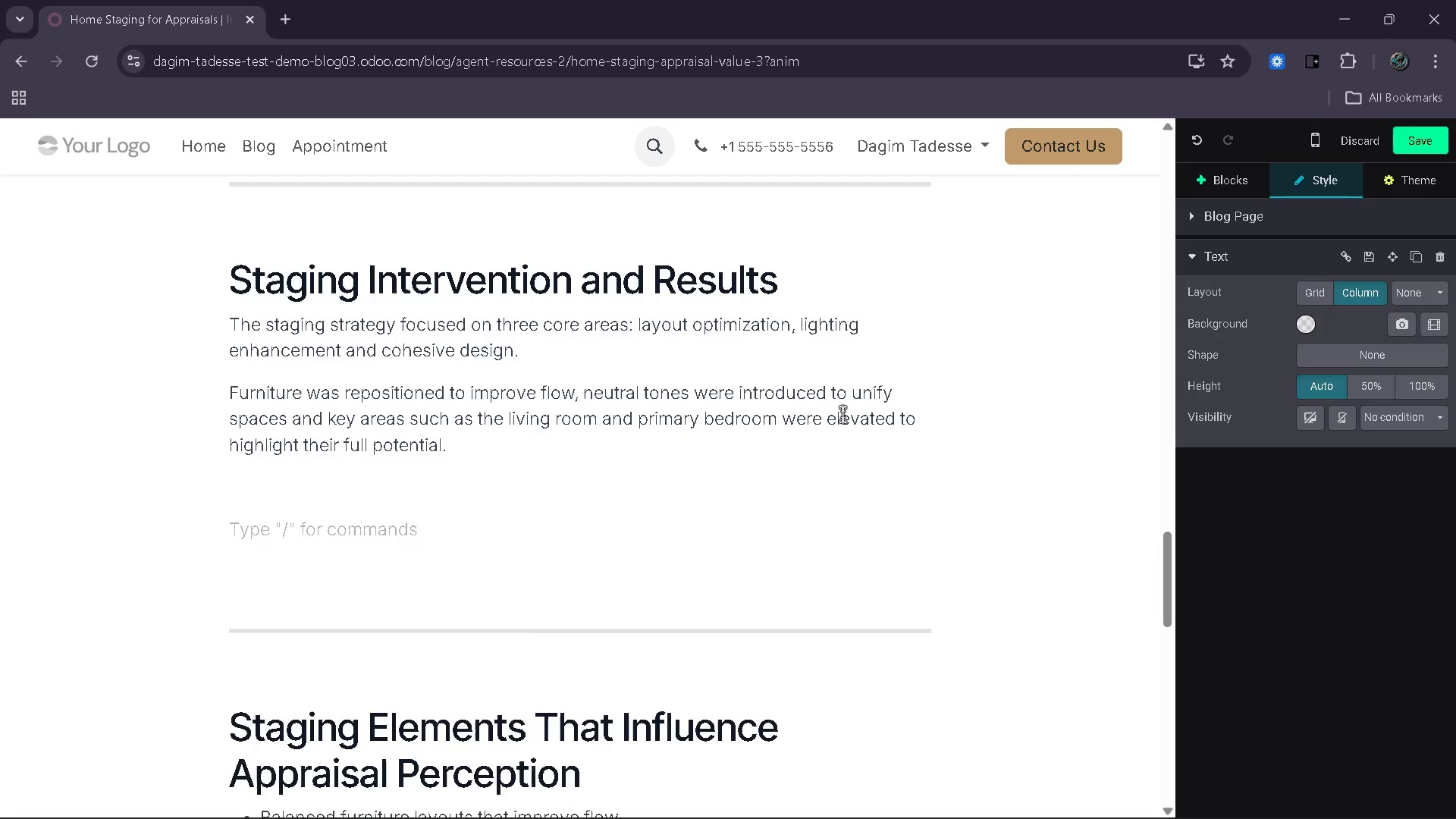 
key(Backspace)
 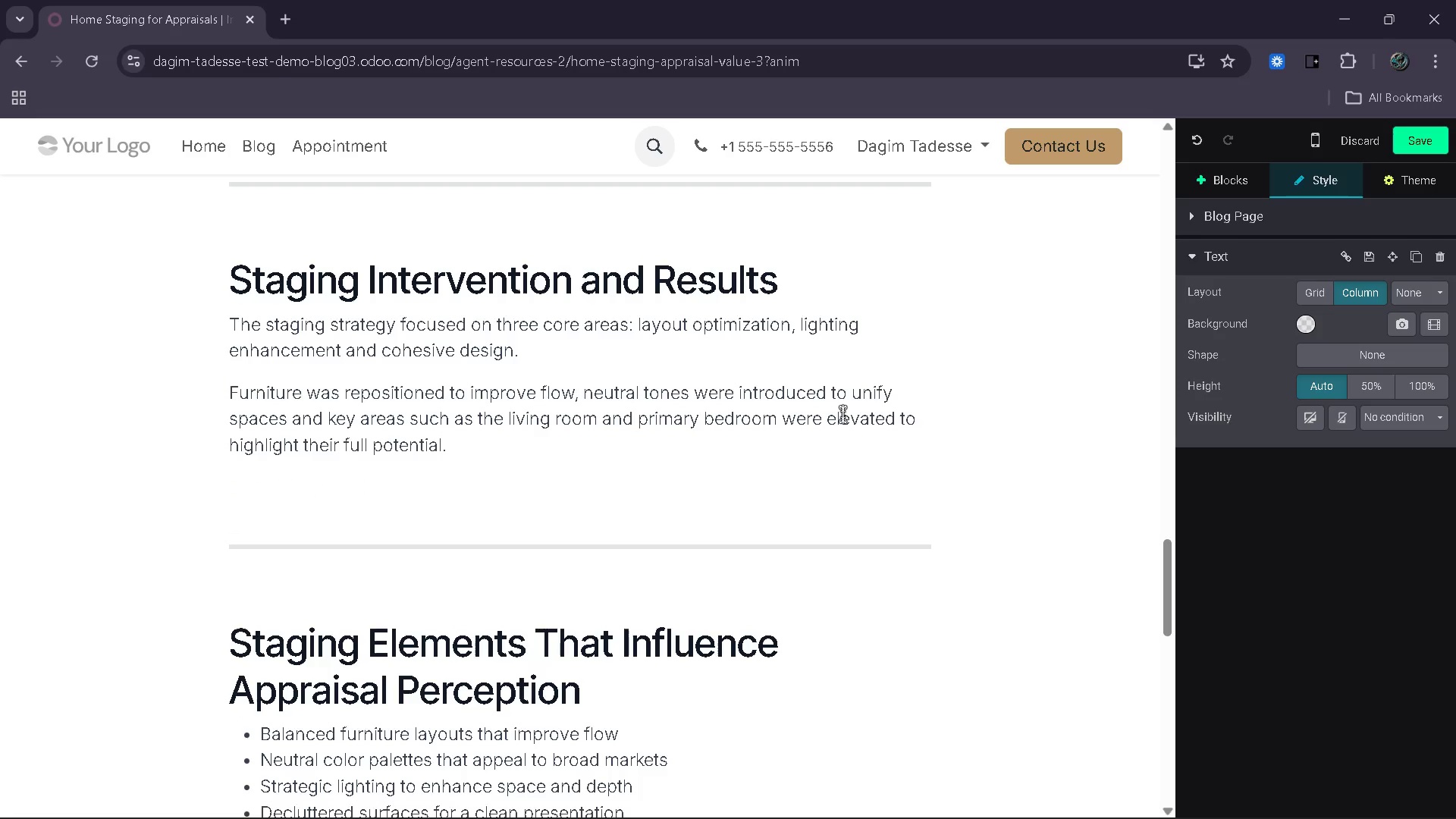 
key(Enter)
 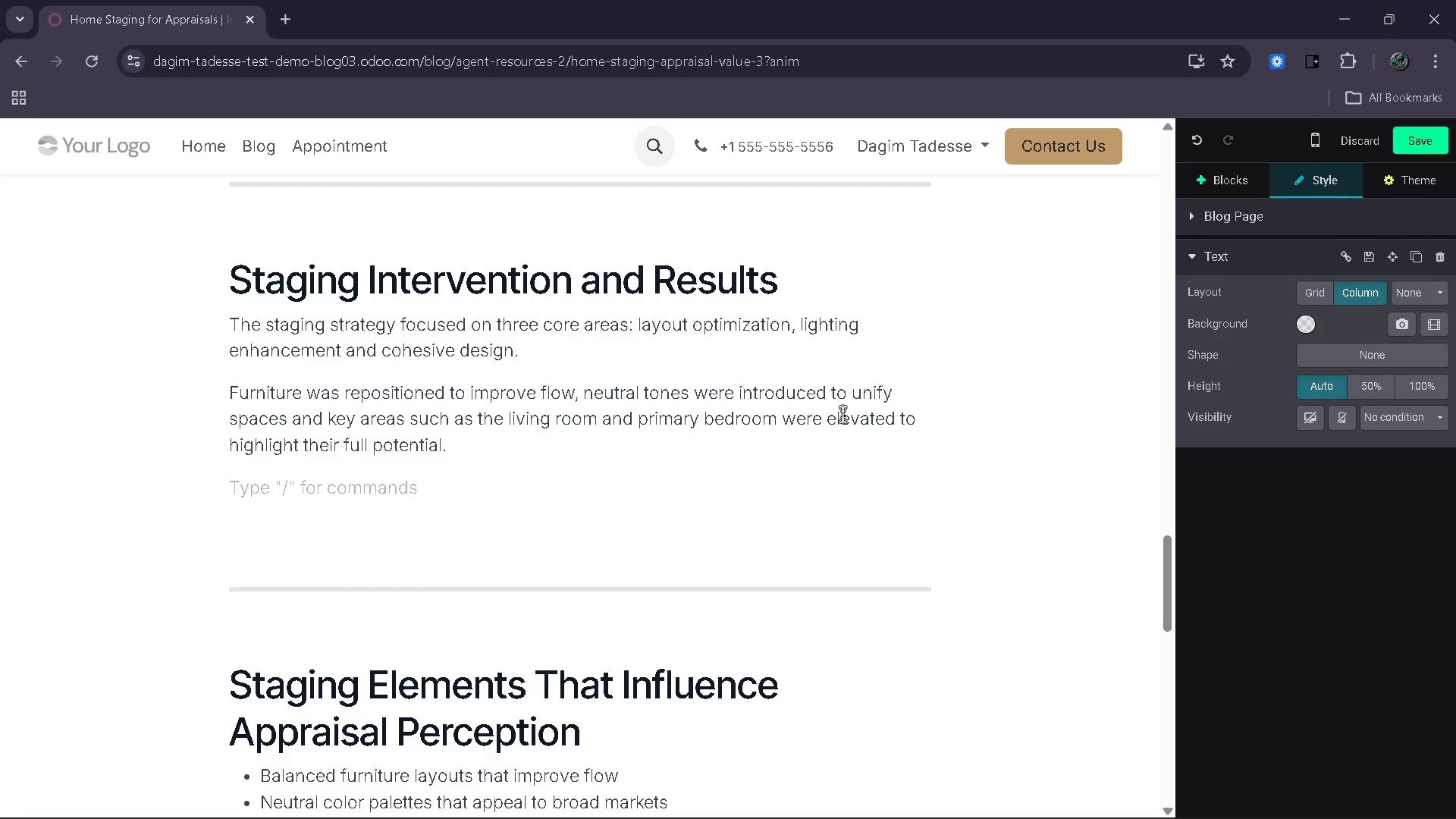 
type(Following staging, the )
 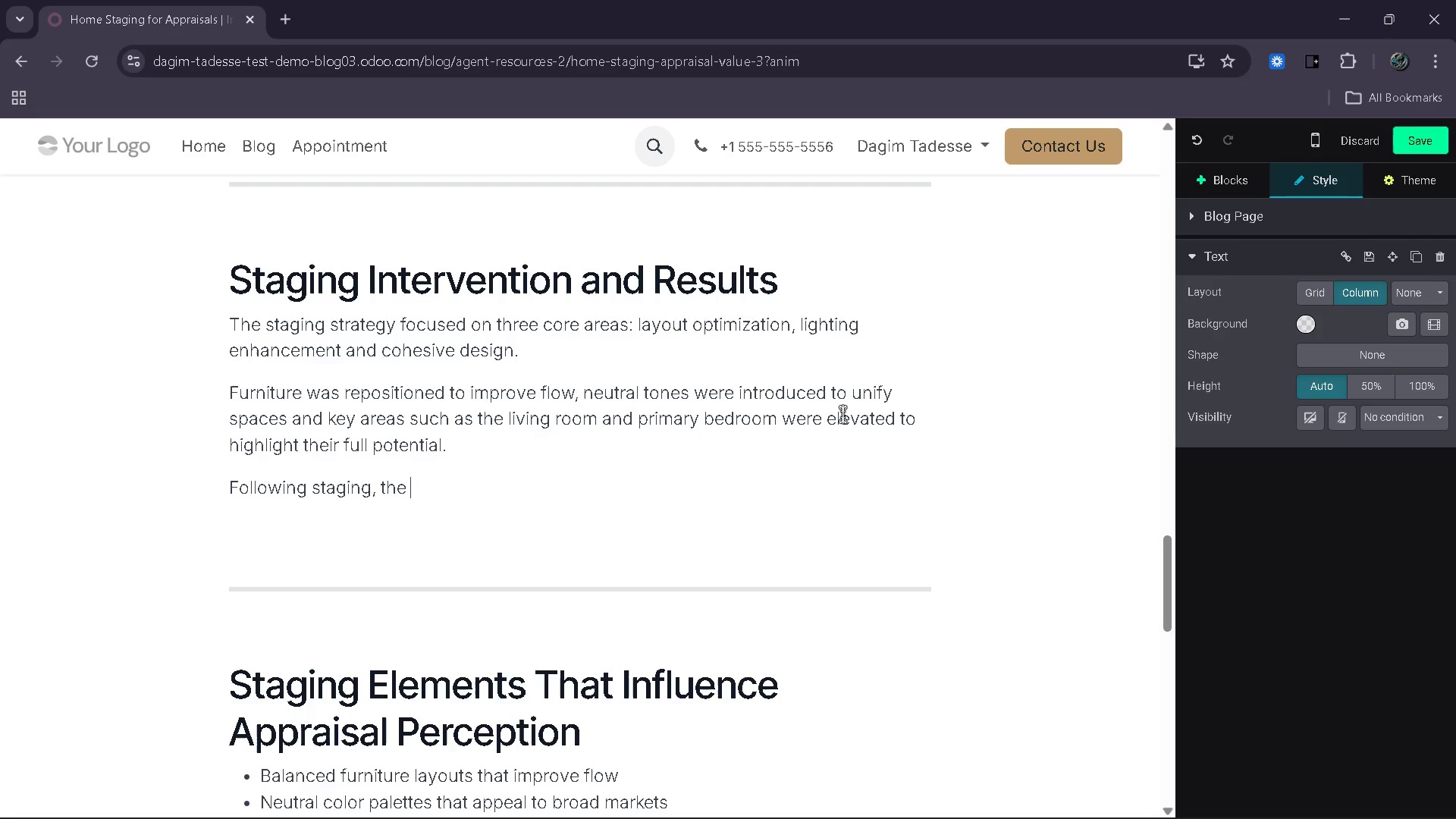 
wait(7.27)
 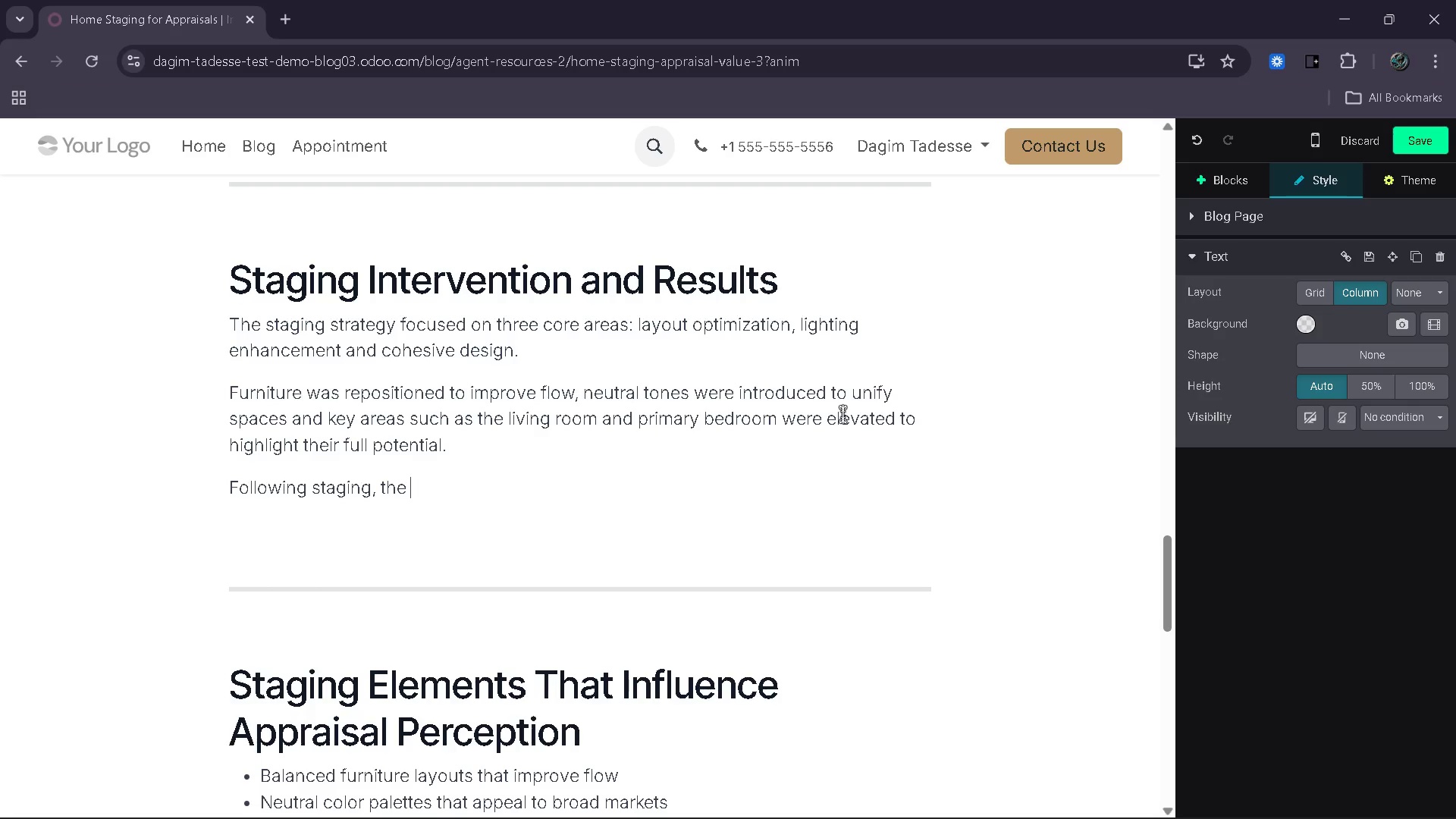 
type(property attracted stronger buyer interest and more competitive i)
key(Backspace)
type(offers. This shift in market respose pro)
 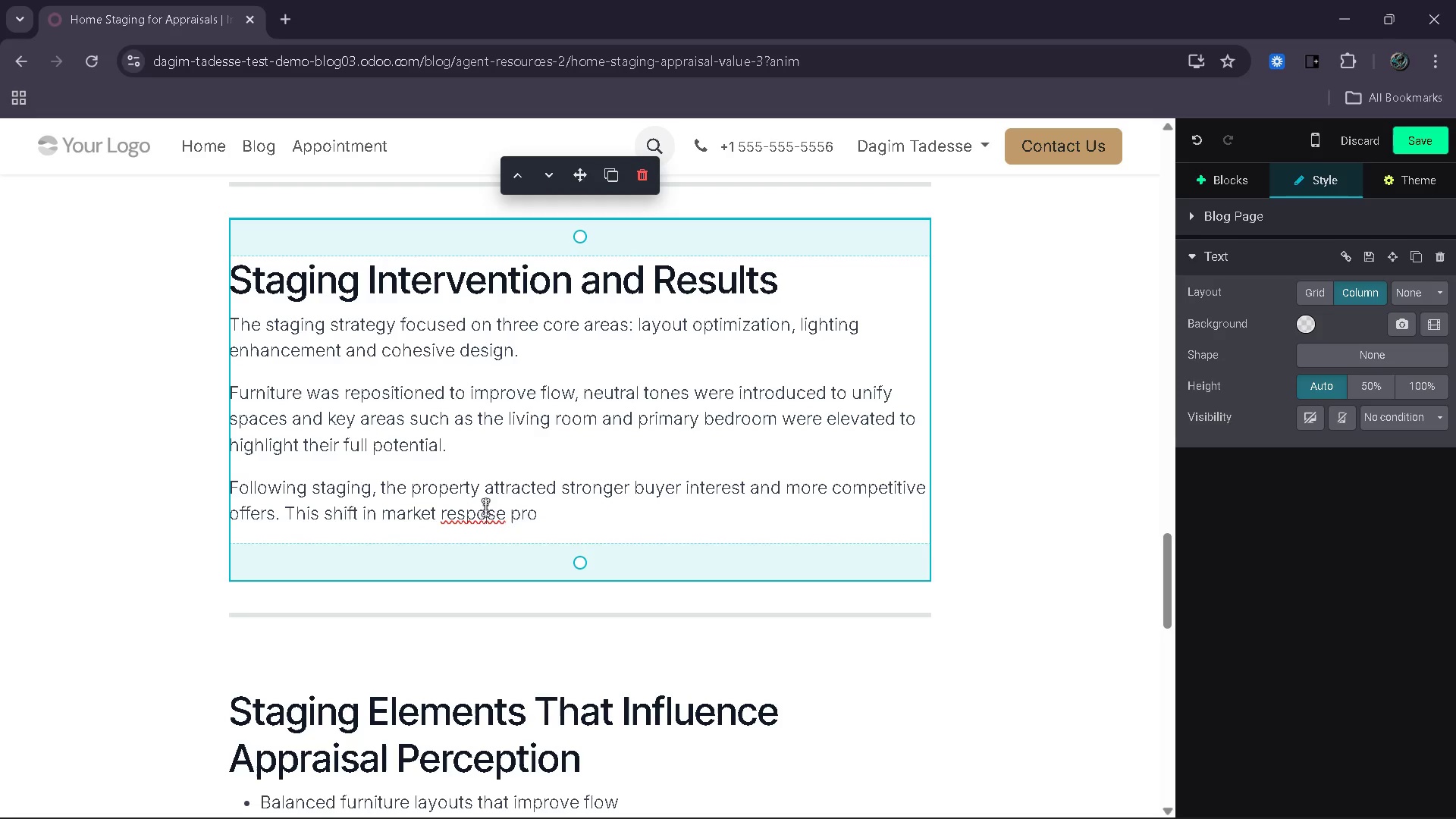 
key(Comma)
 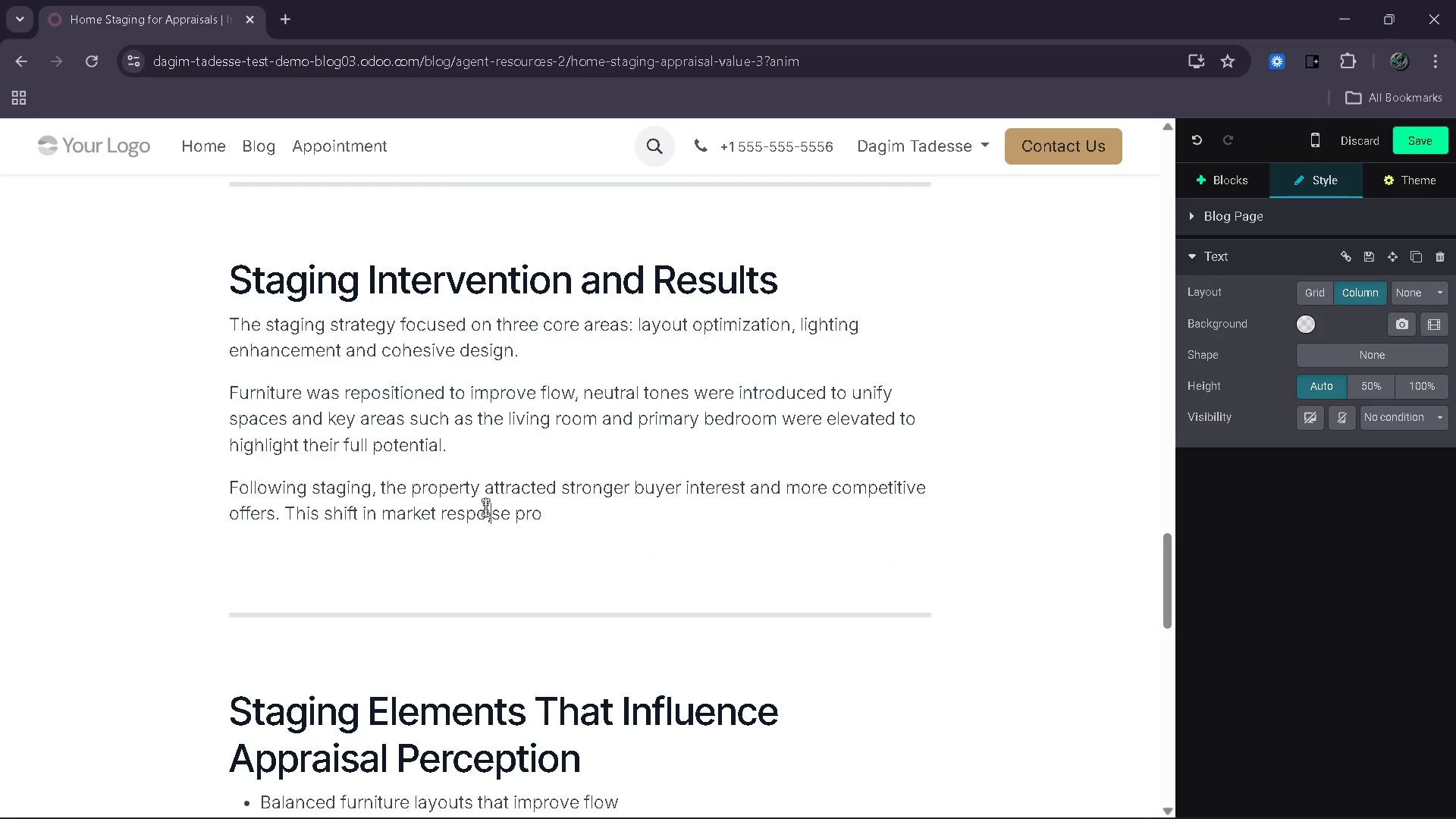 
key(Backspace)
 